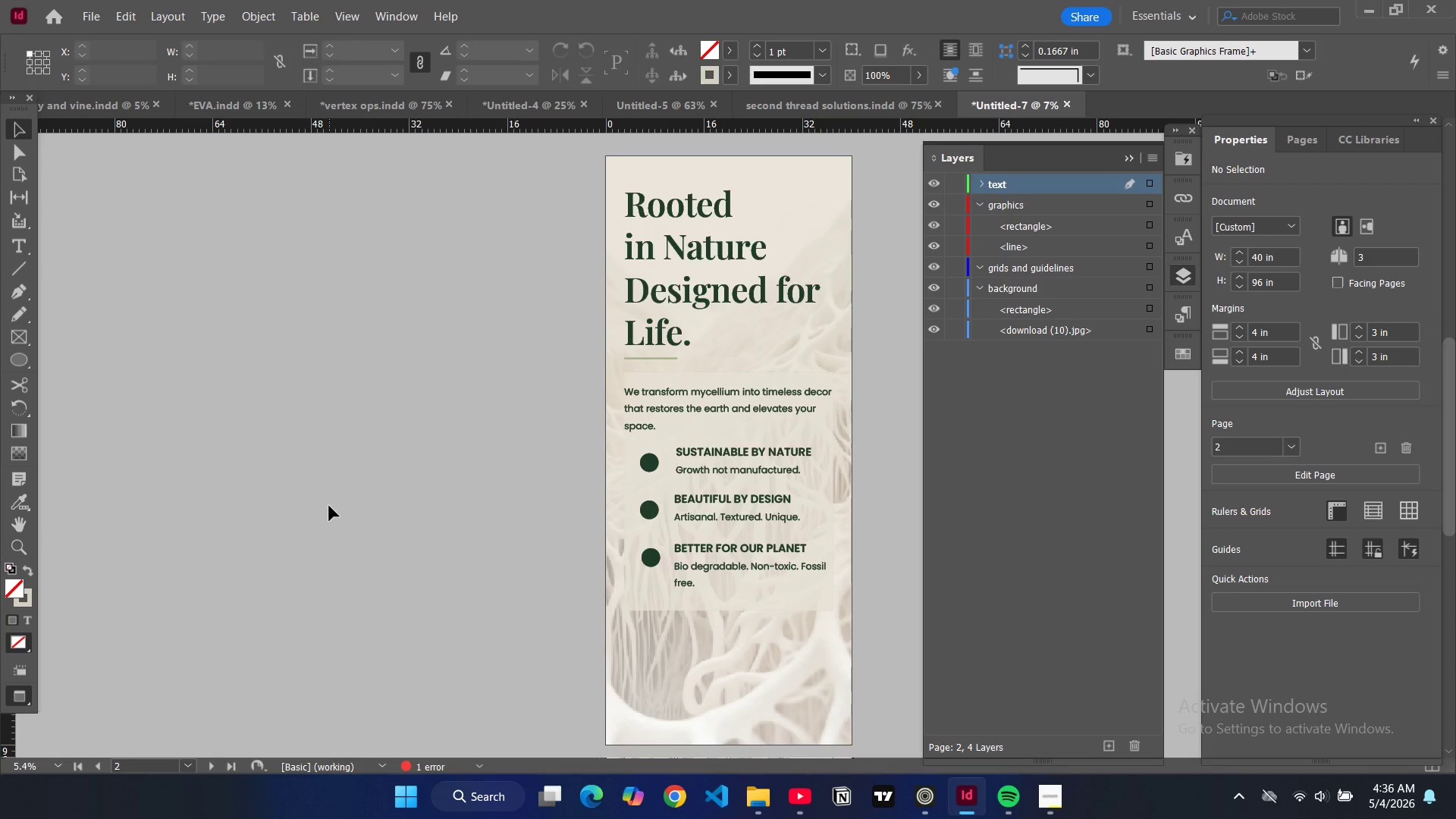 
key(W)
 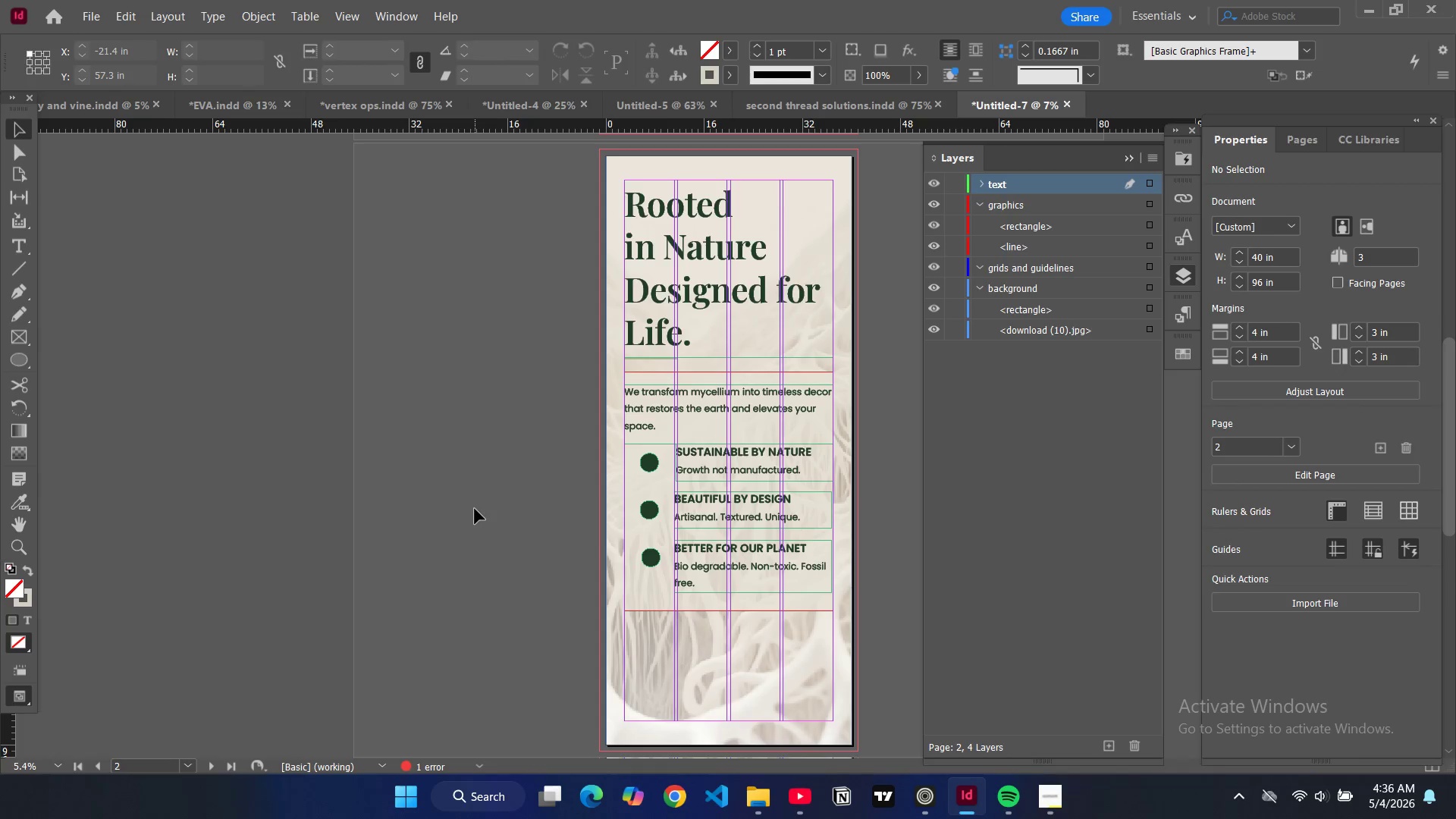 
left_click([472, 528])
 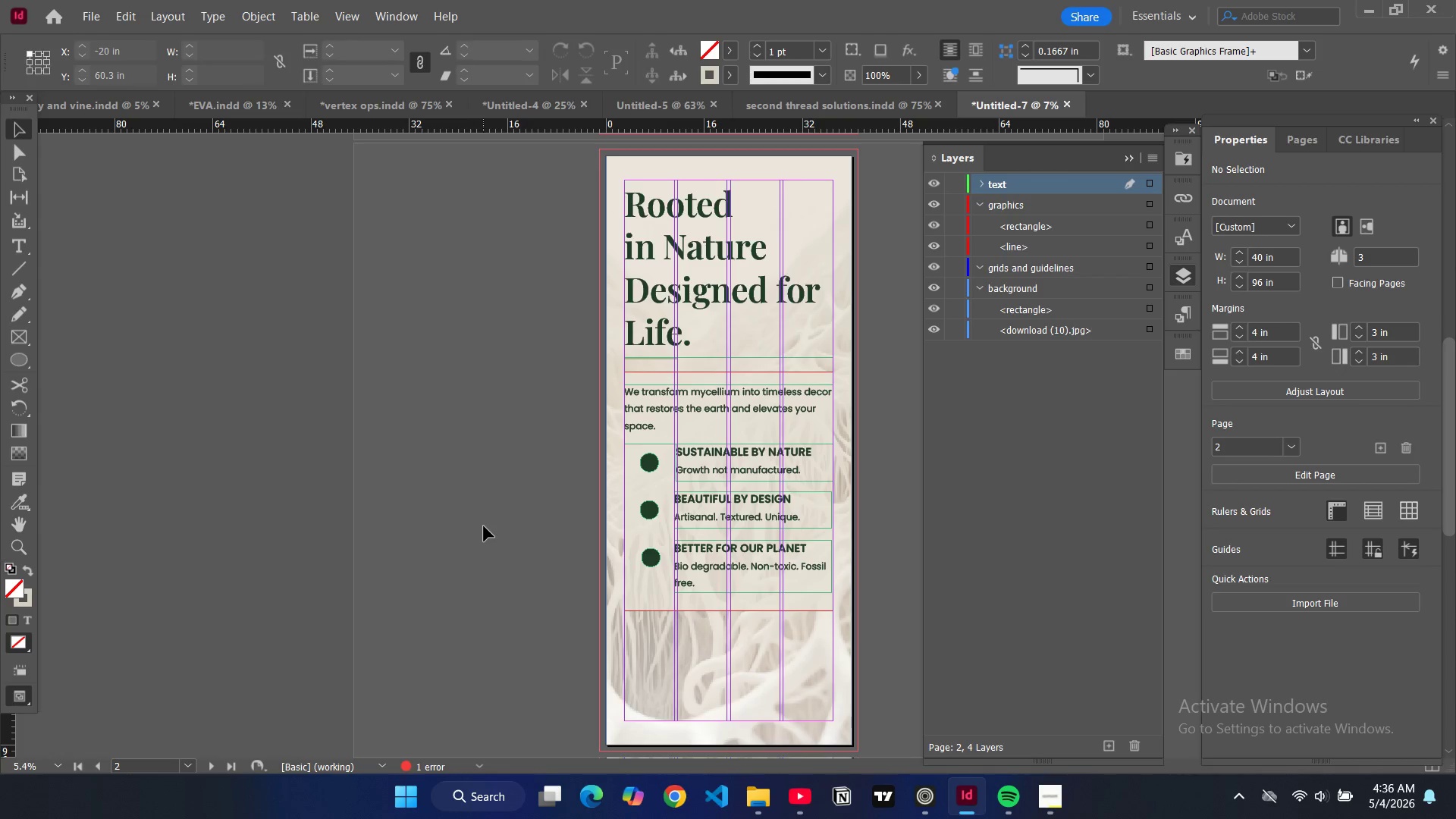 
left_click([490, 517])
 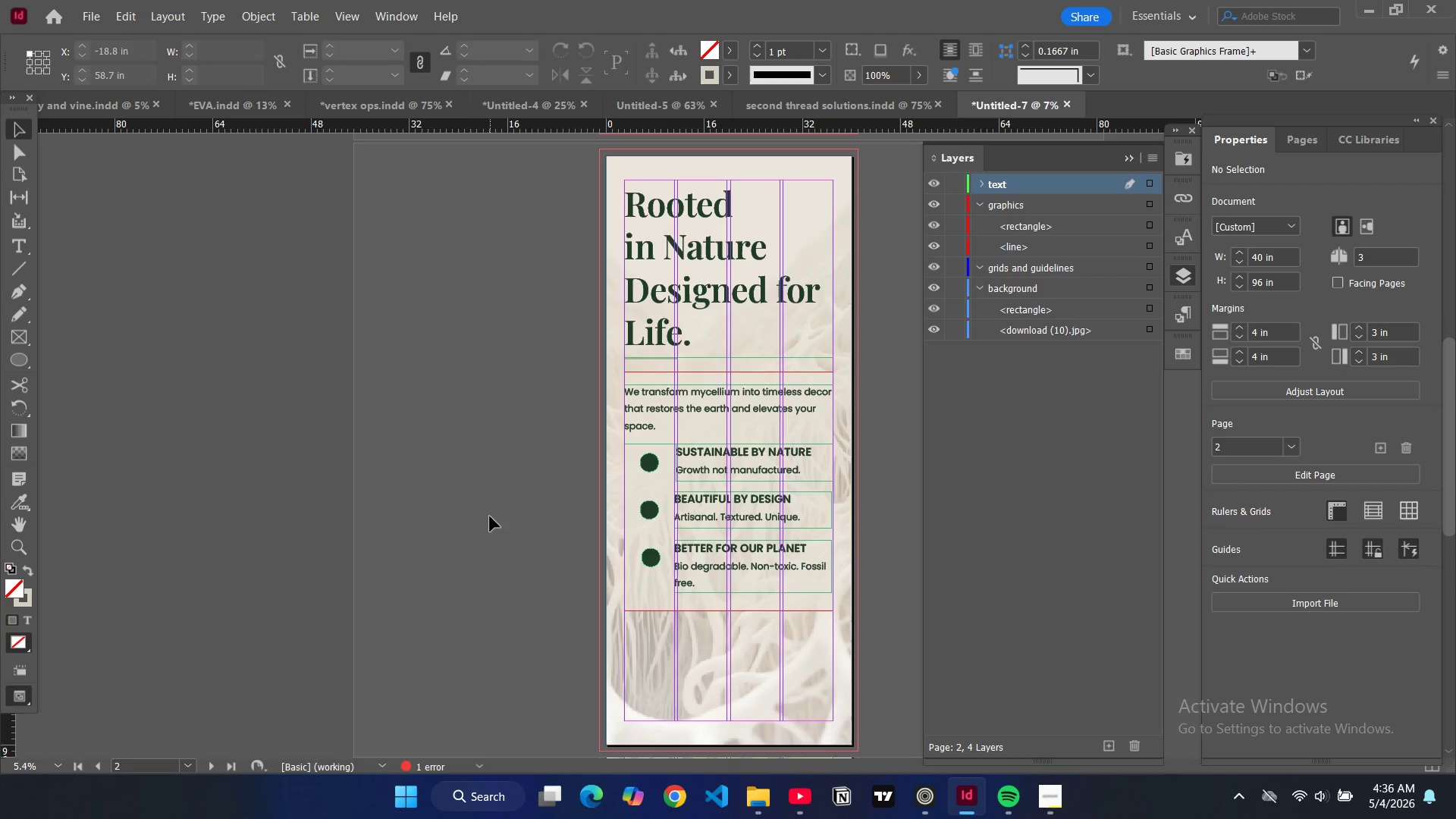 
key(W)
 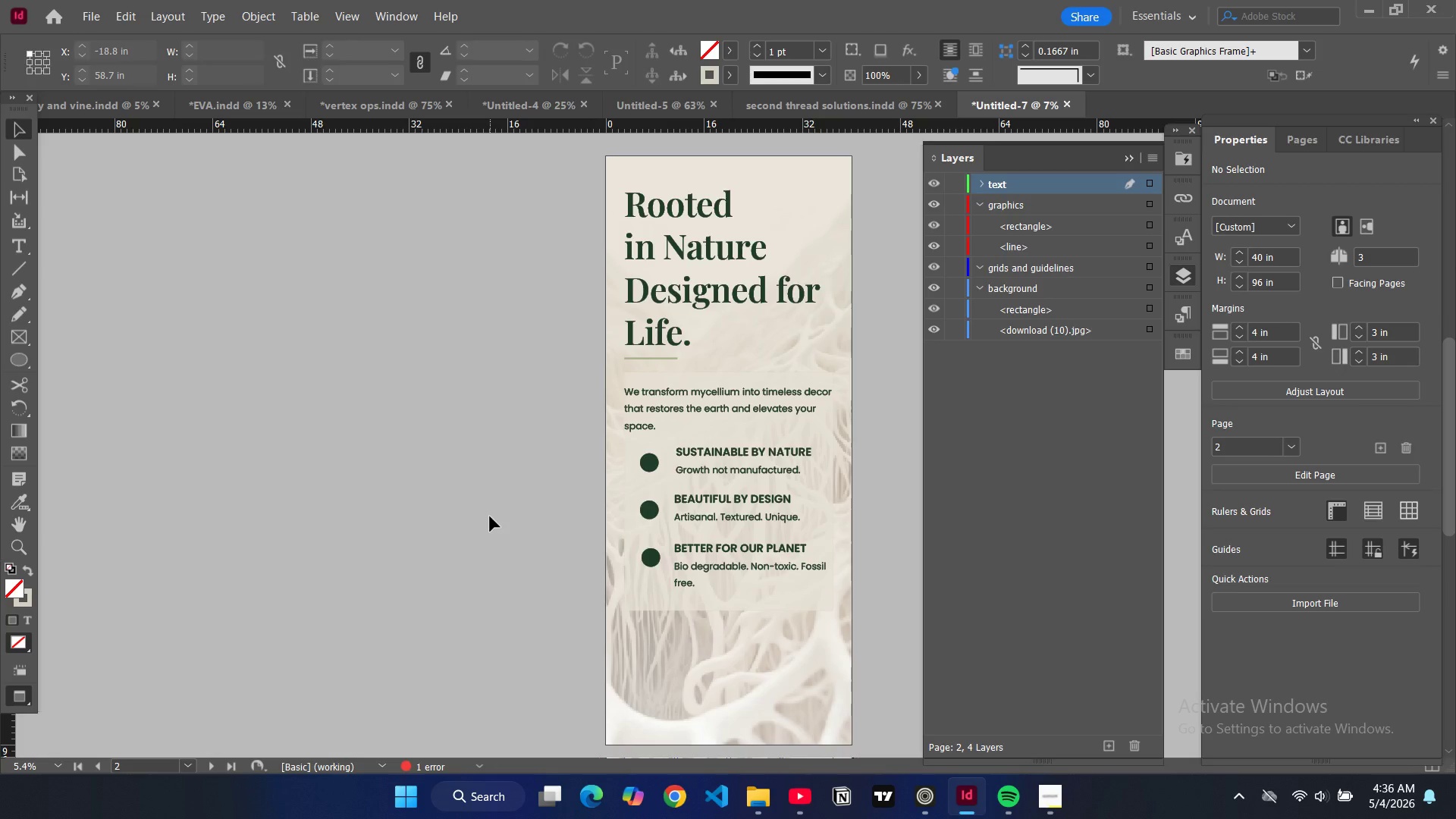 
scroll: coordinate [490, 516], scroll_direction: up, amount: 7.0
 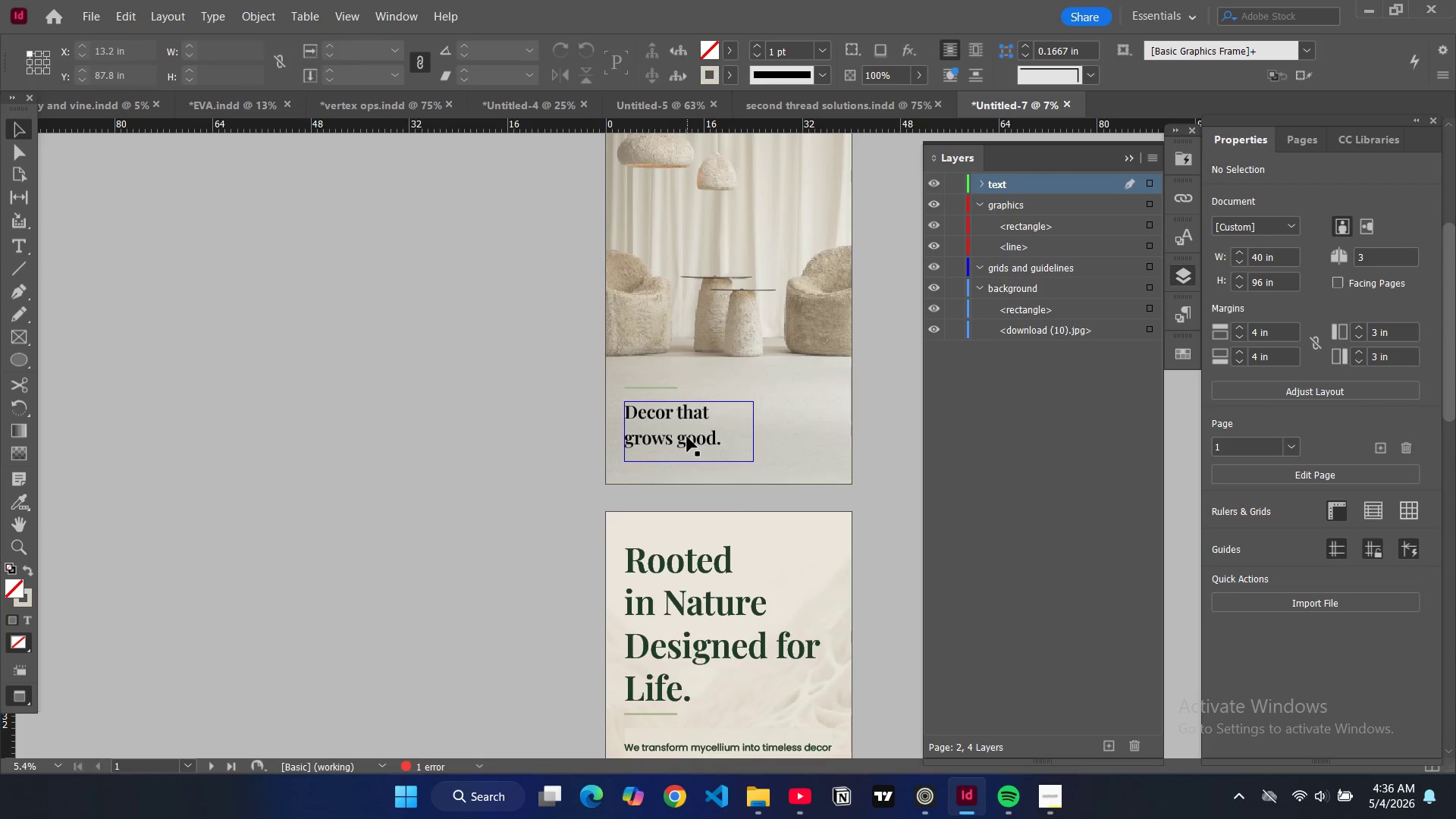 
left_click([687, 437])
 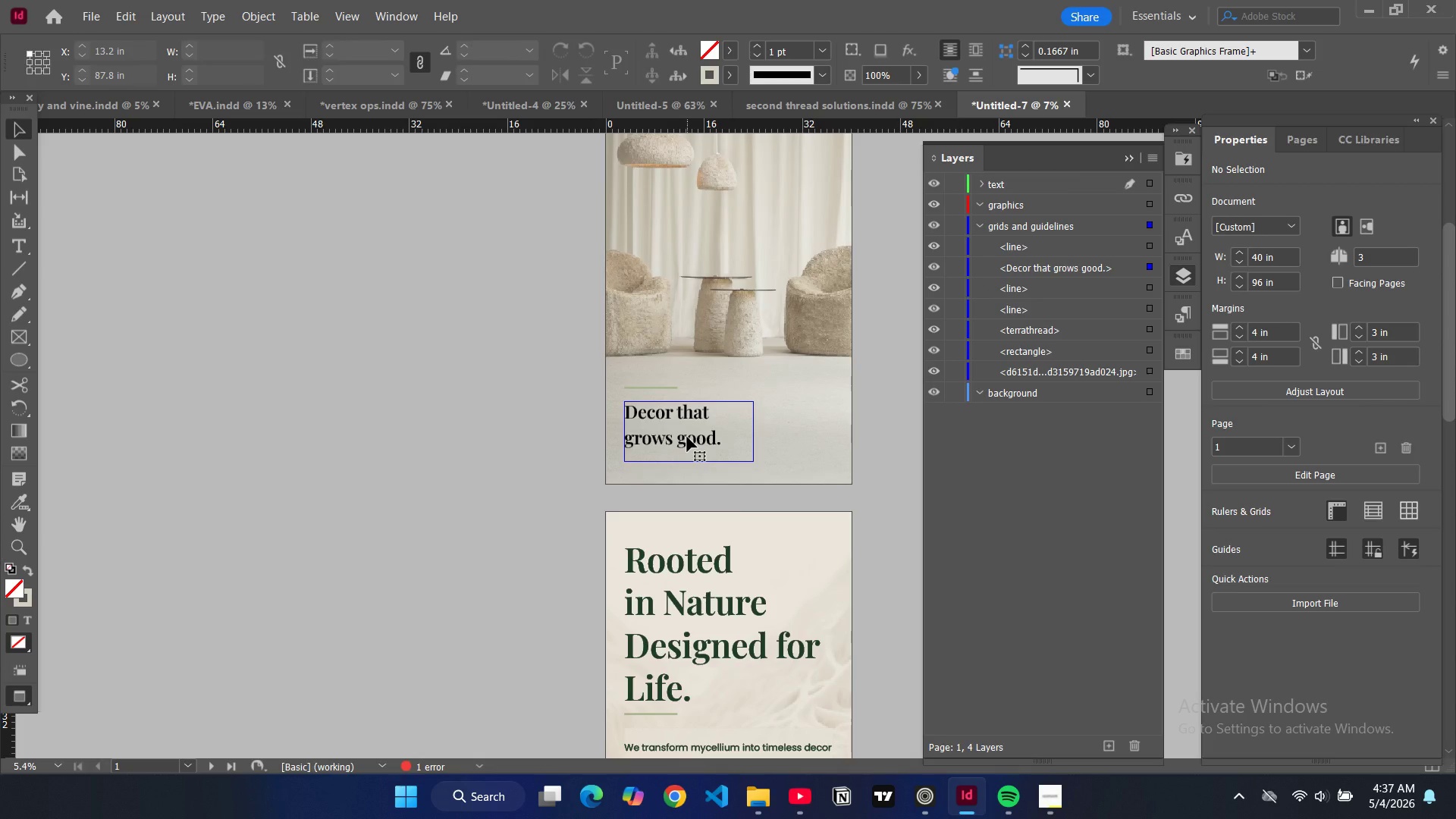 
hold_key(key=ControlLeft, duration=1.45)
 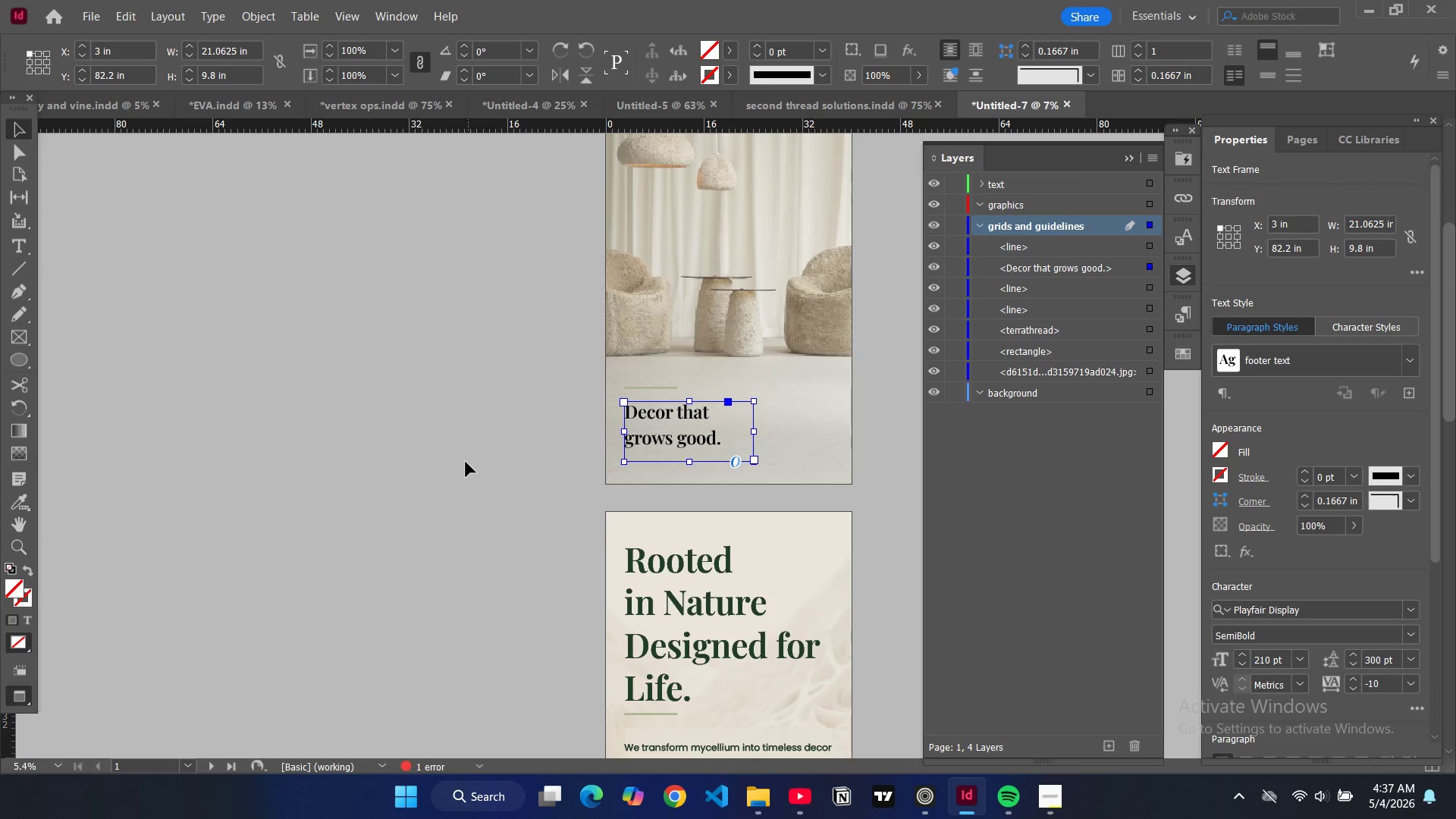 
left_click([466, 462])
 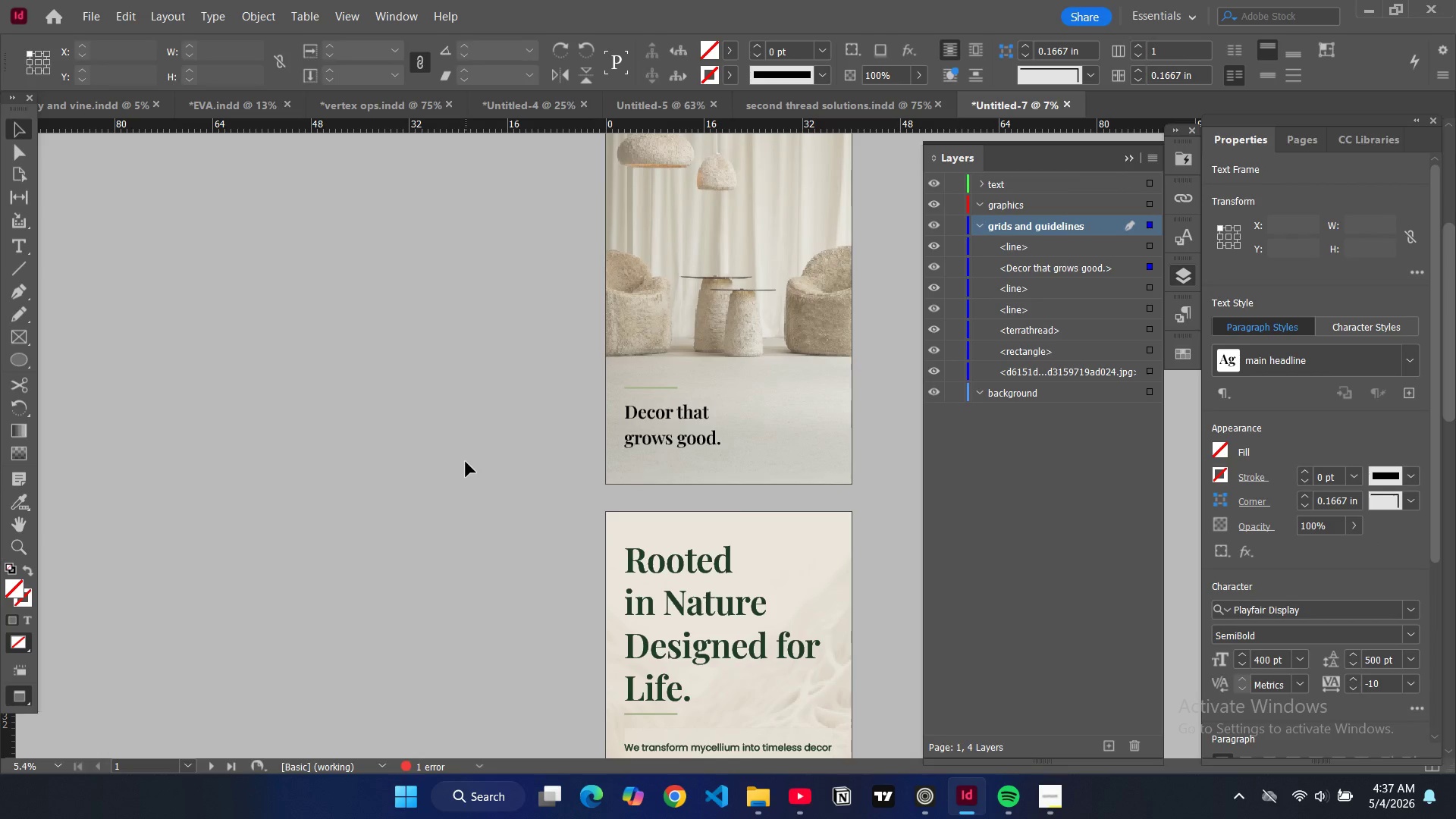 
scroll: coordinate [549, 489], scroll_direction: down, amount: 11.0
 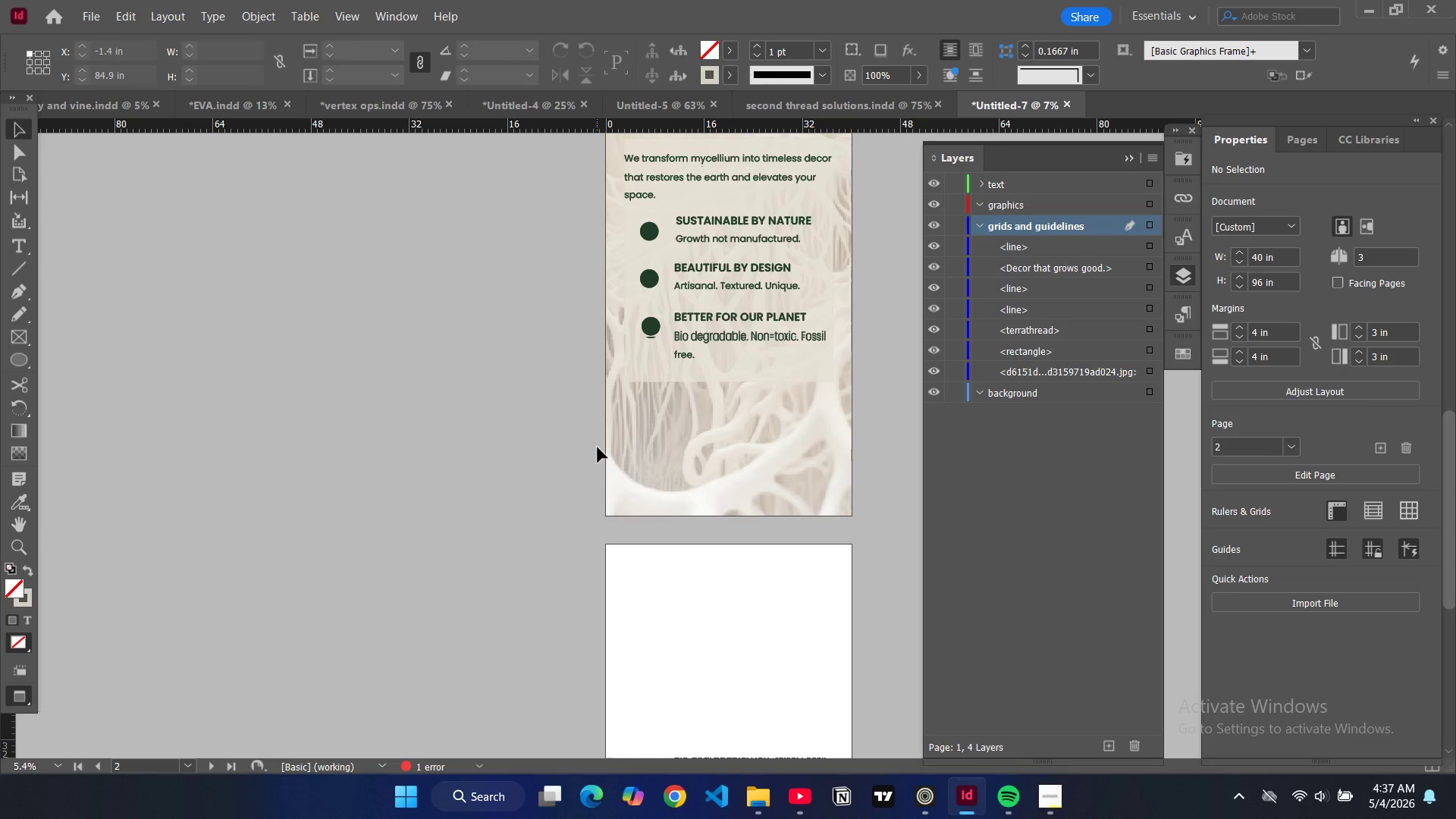 
wait(21.19)
 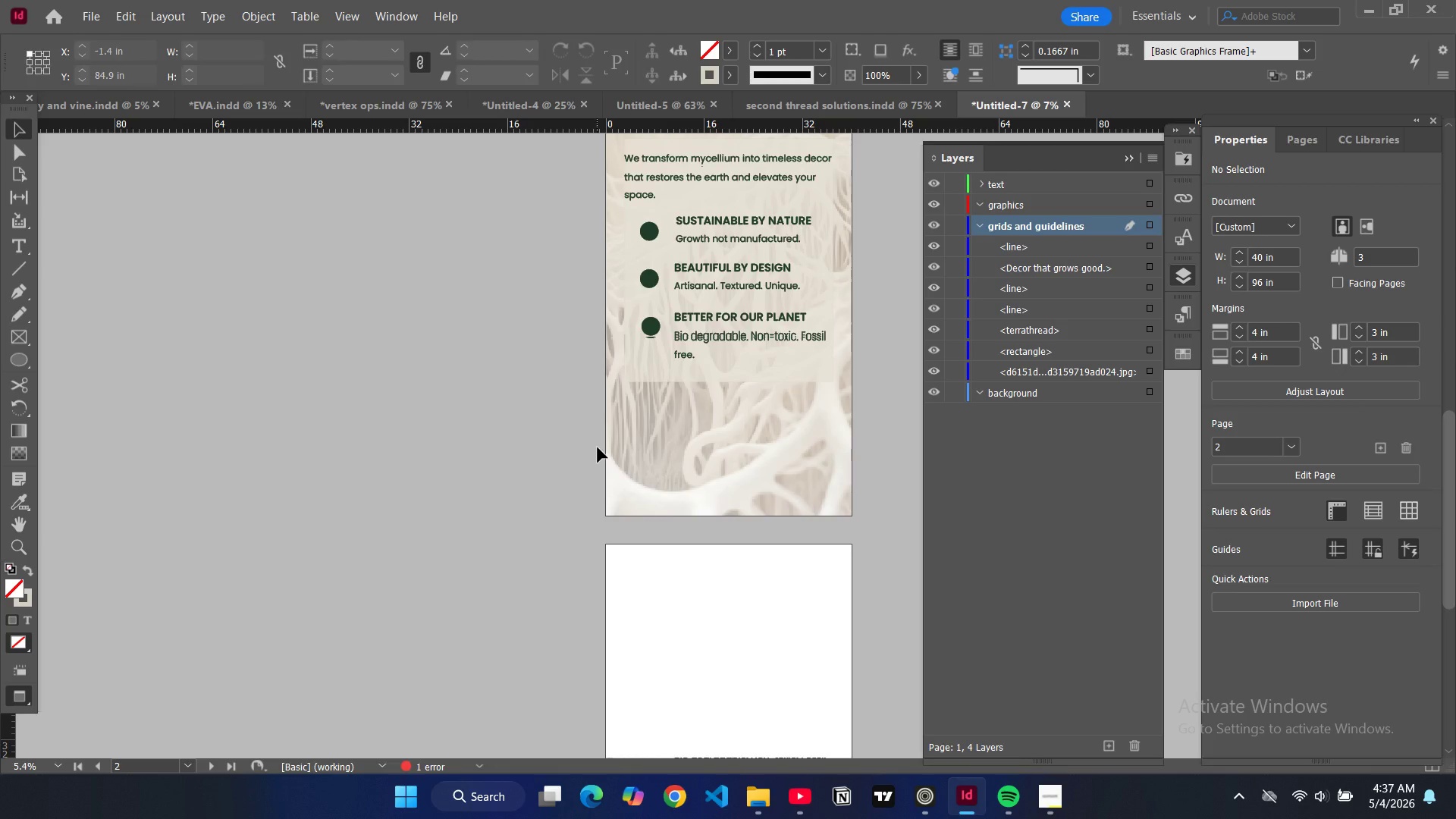 
scroll: coordinate [891, 435], scroll_direction: up, amount: 5.0
 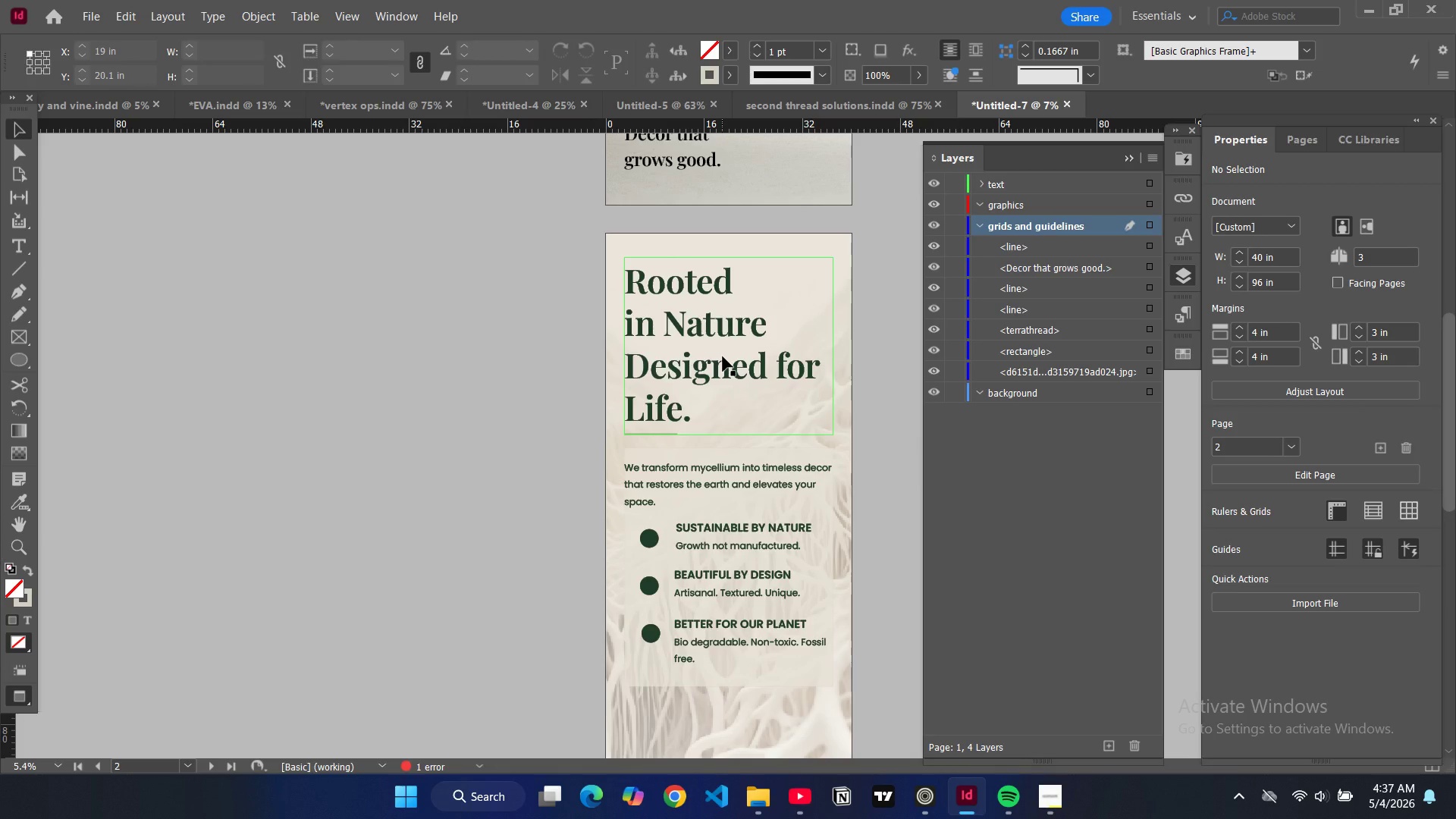 
wait(8.16)
 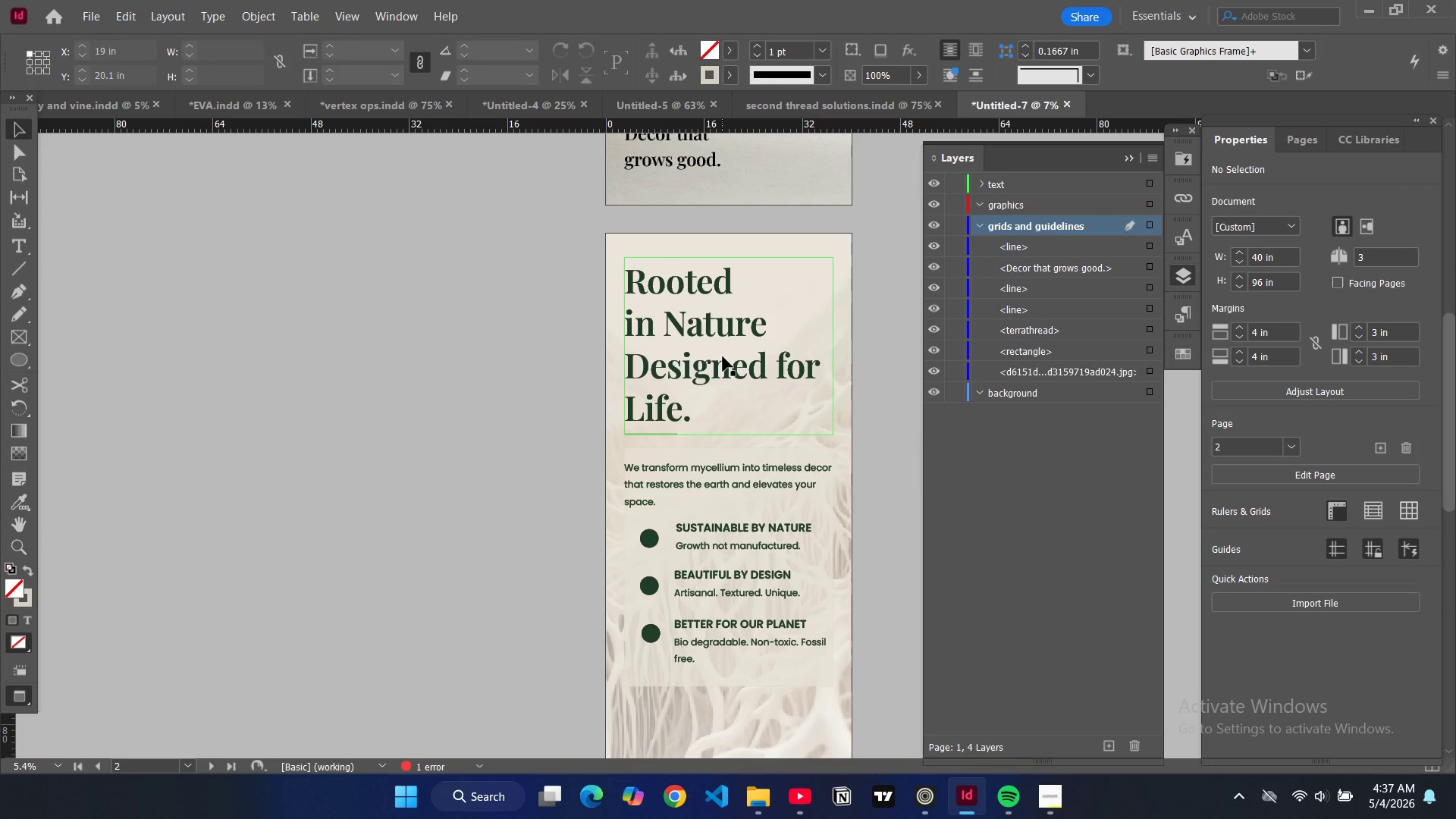 
scroll: coordinate [732, 387], scroll_direction: down, amount: 1.0
 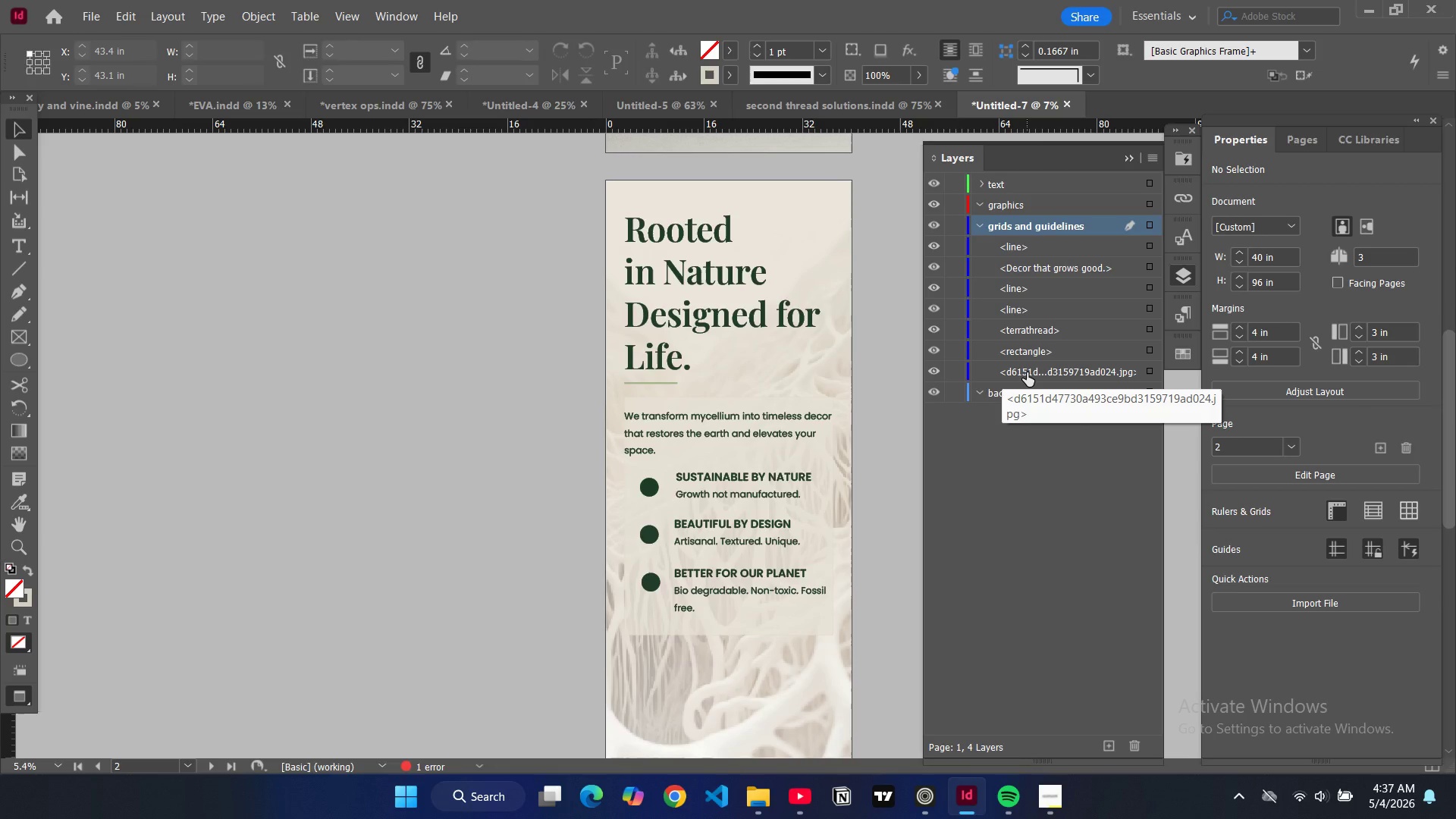 
wait(5.43)
 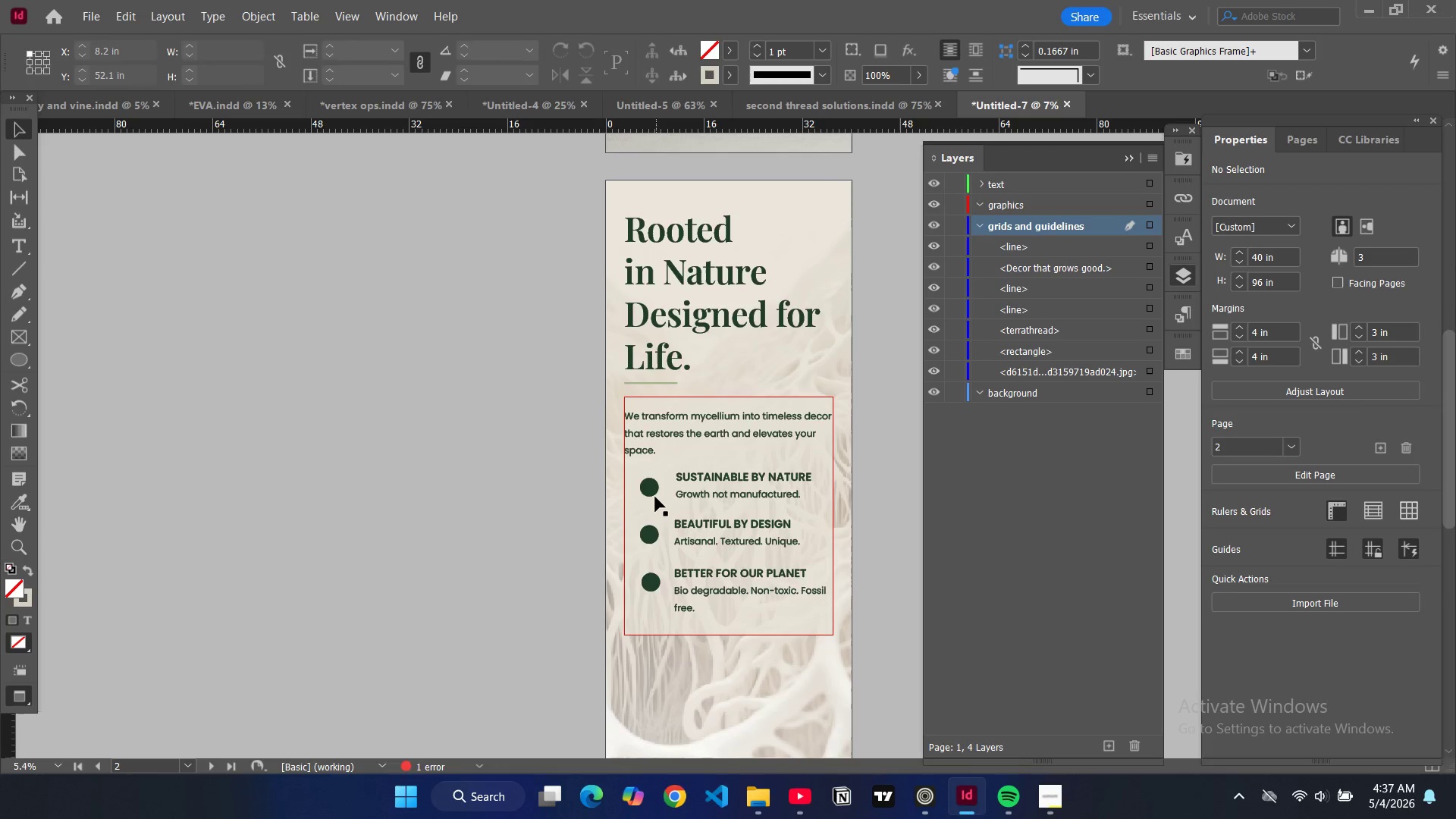 
left_click([1027, 372])
 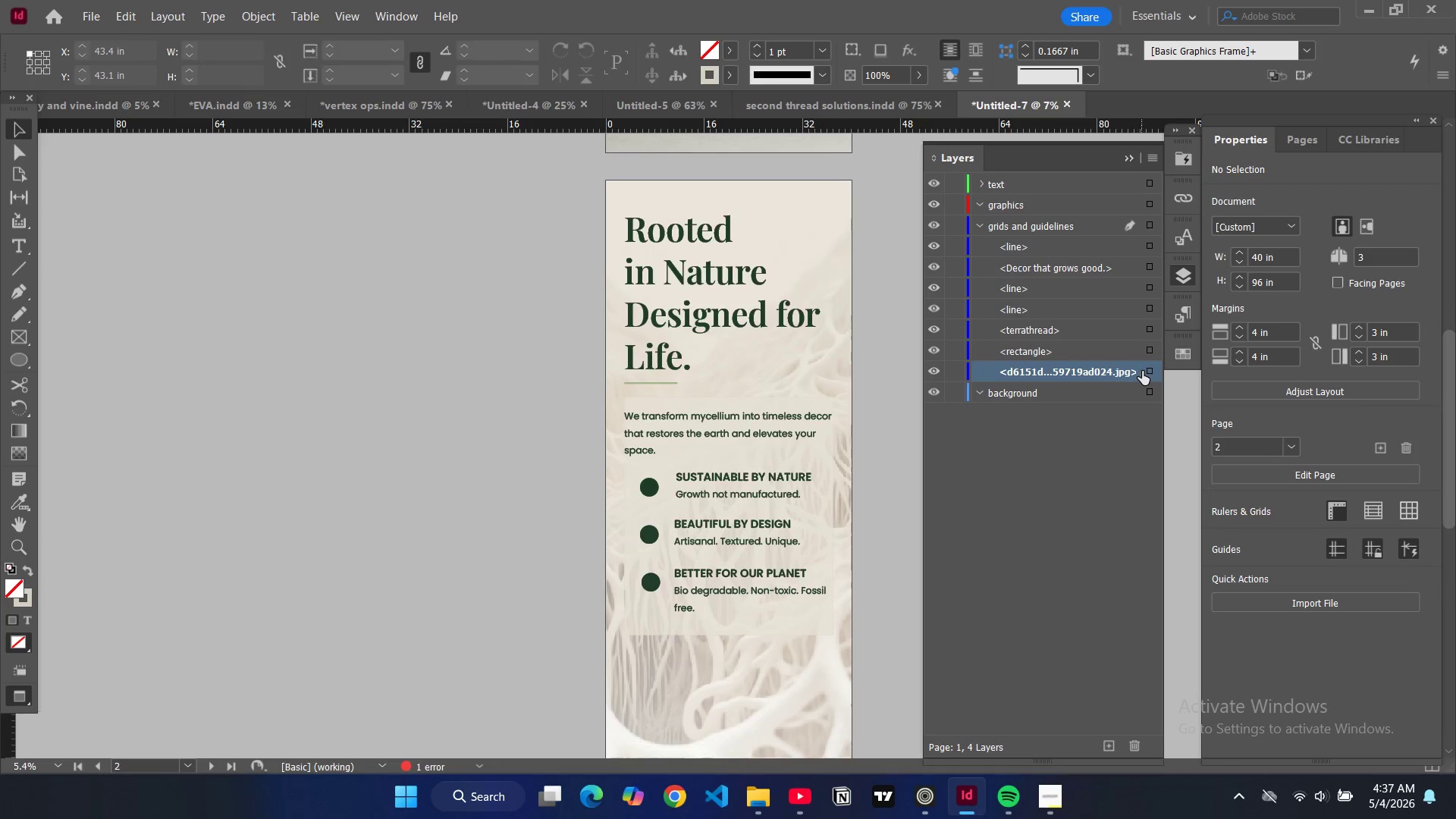 
left_click([1148, 371])
 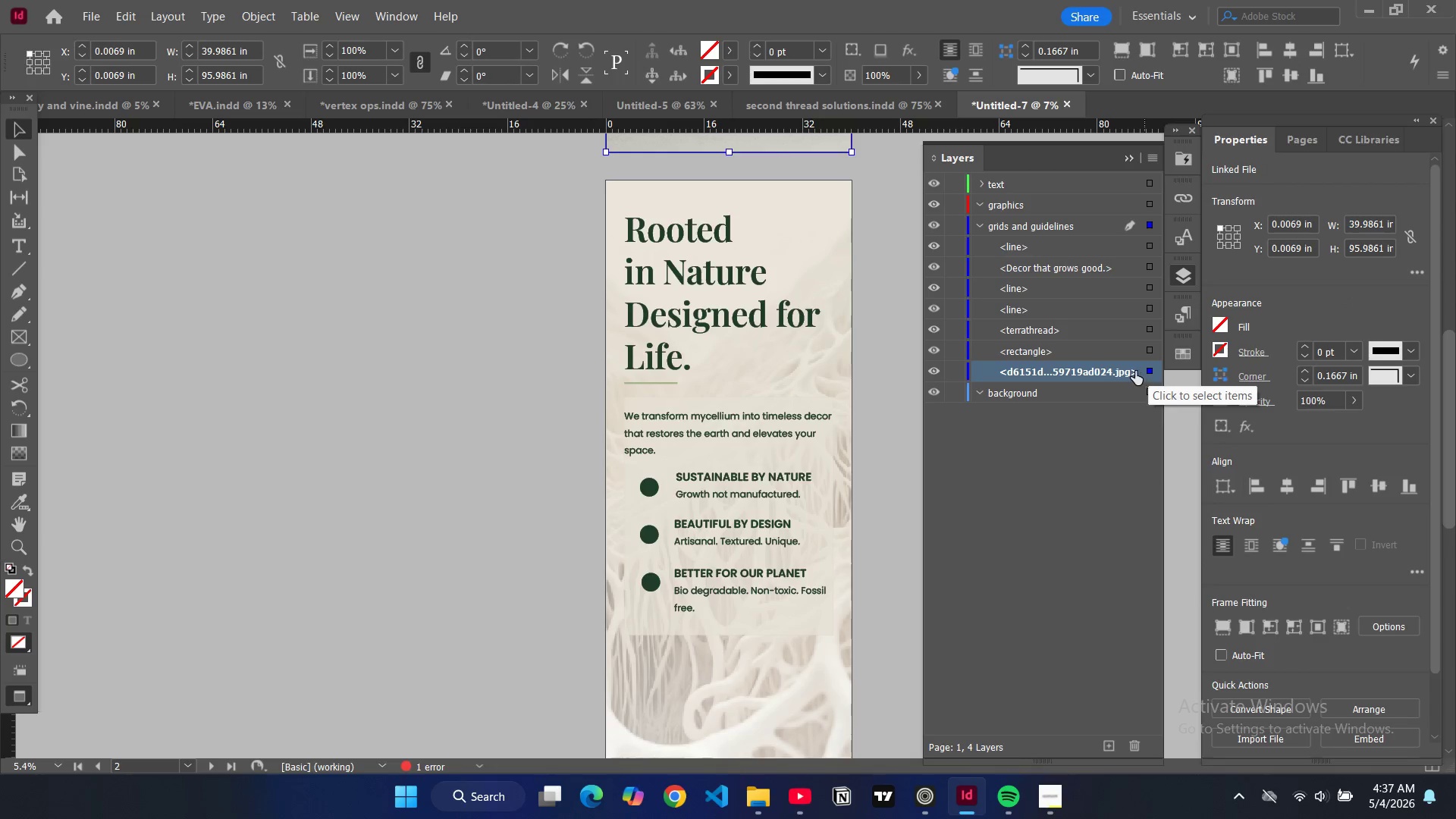 
scroll: coordinate [827, 314], scroll_direction: up, amount: 17.0
 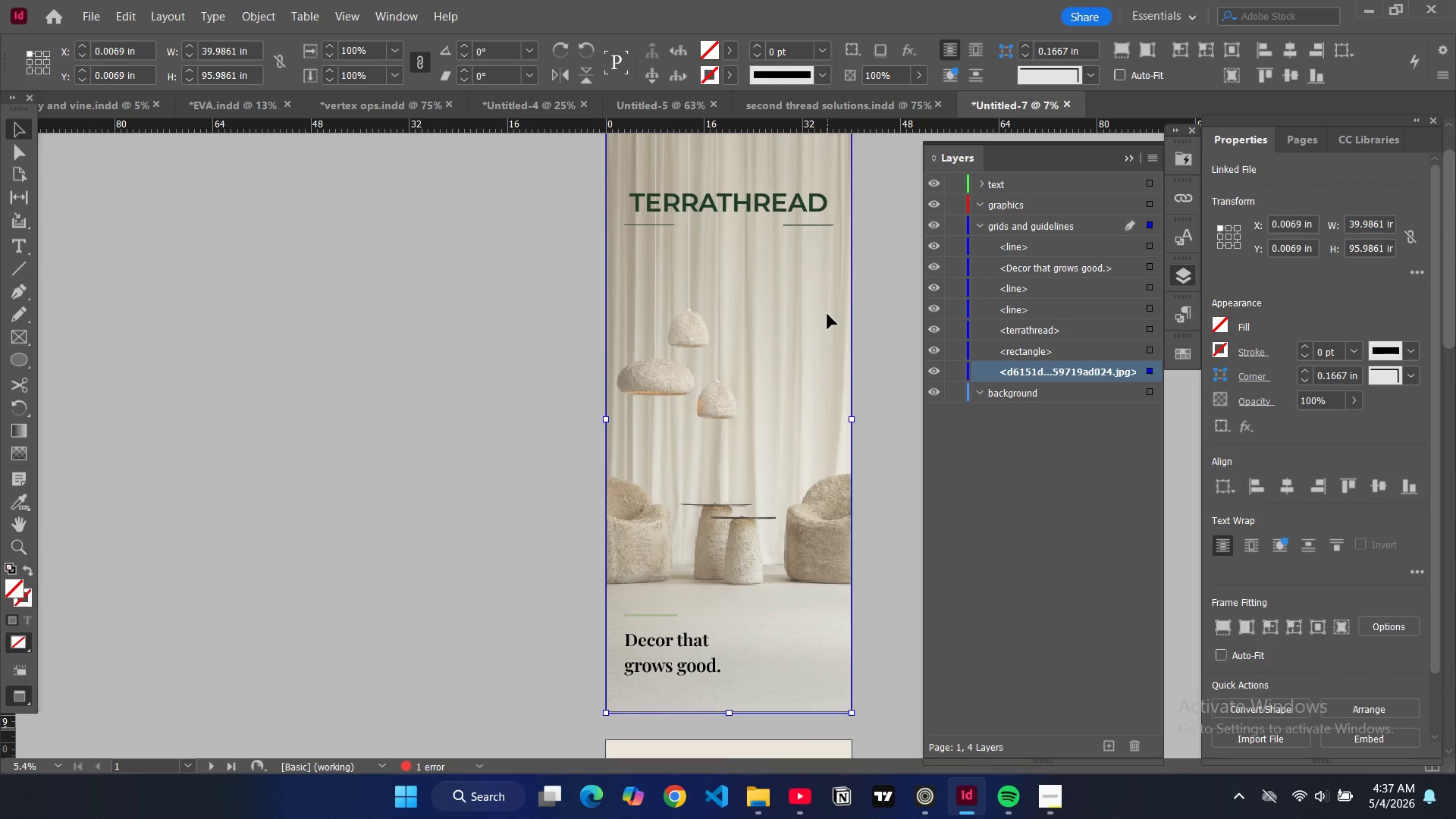 
scroll: coordinate [968, 367], scroll_direction: down, amount: 11.0
 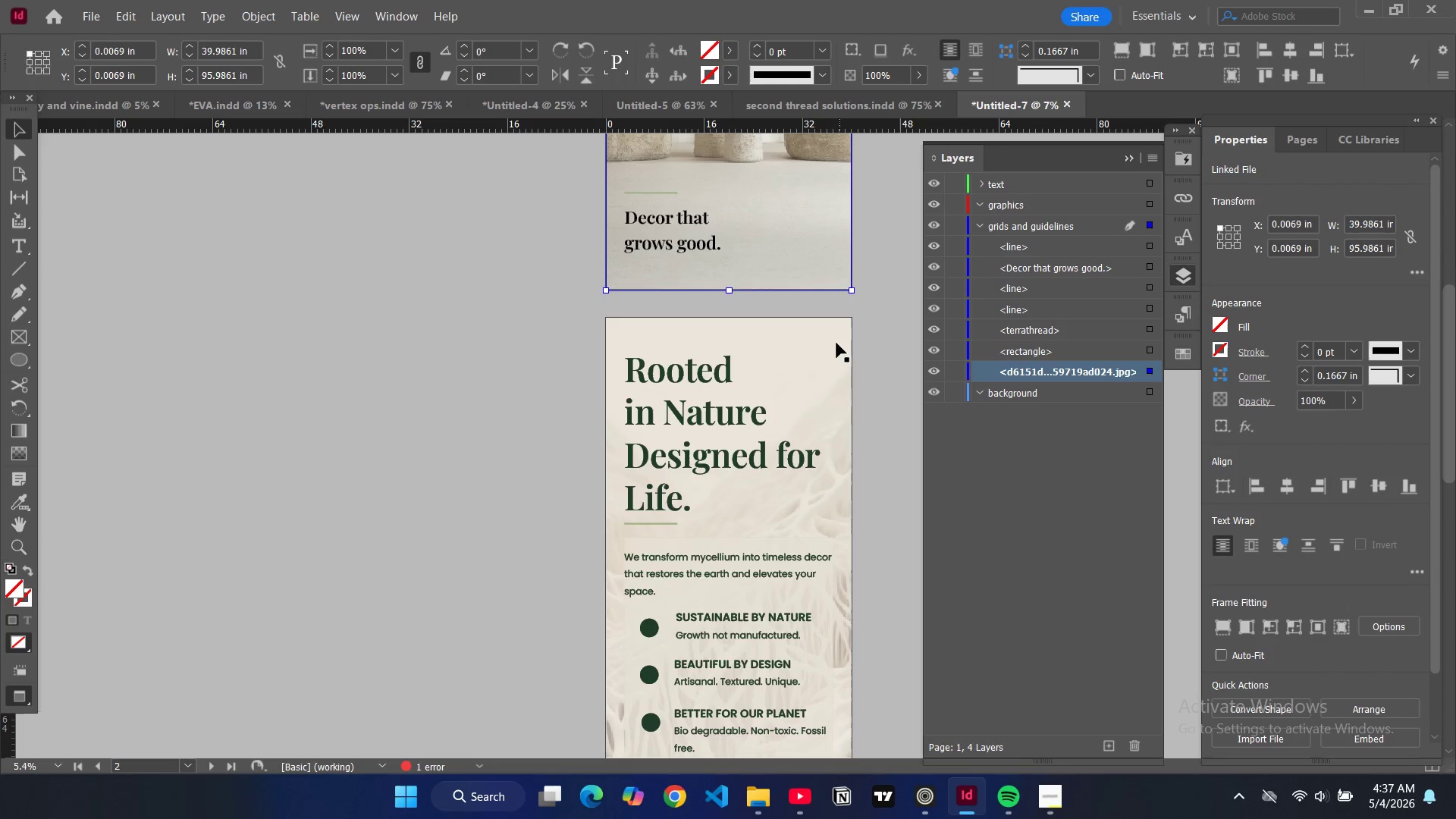 
left_click([836, 343])
 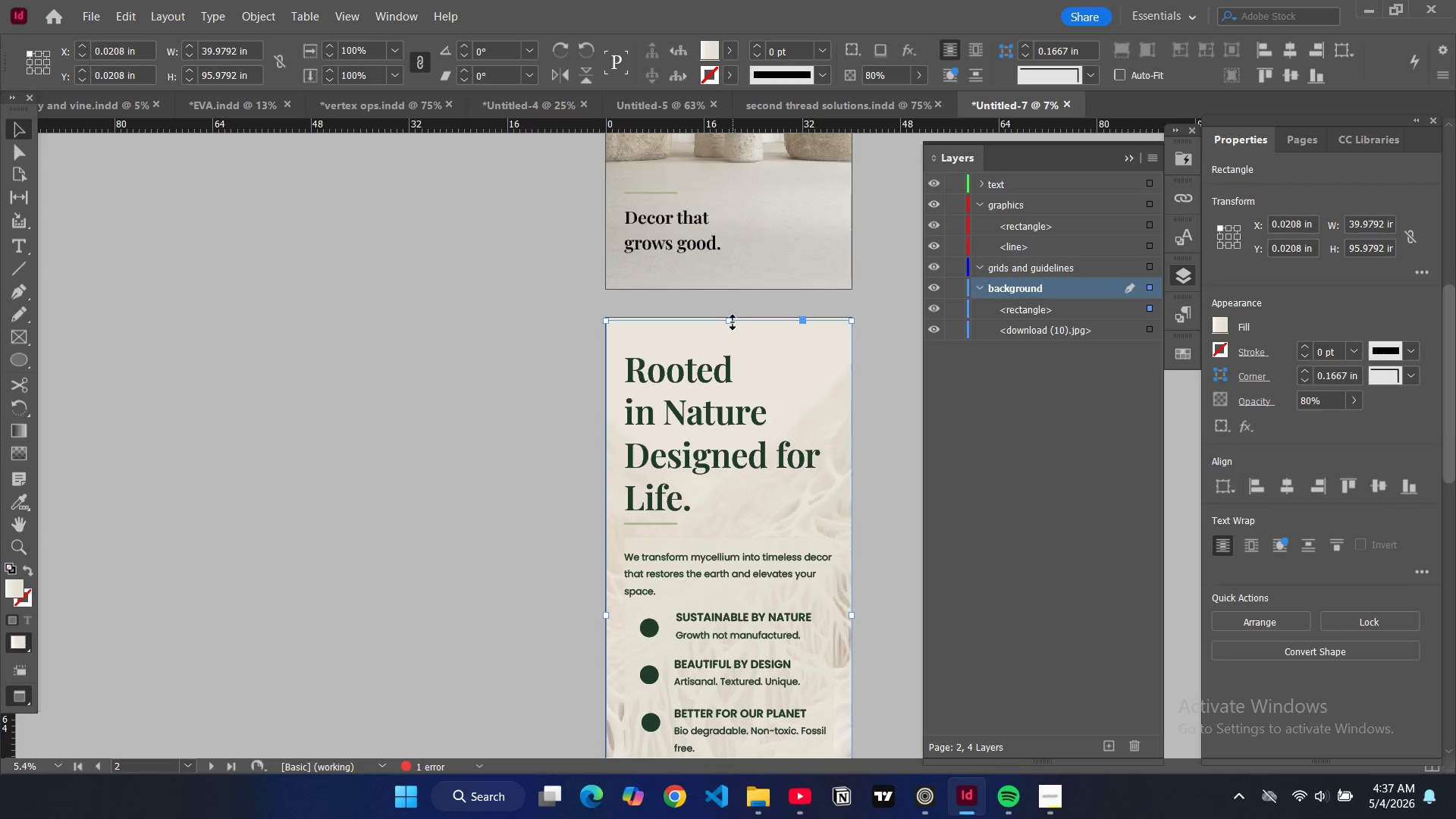 
left_click_drag(start_coordinate=[732, 322], to_coordinate=[737, 316])
 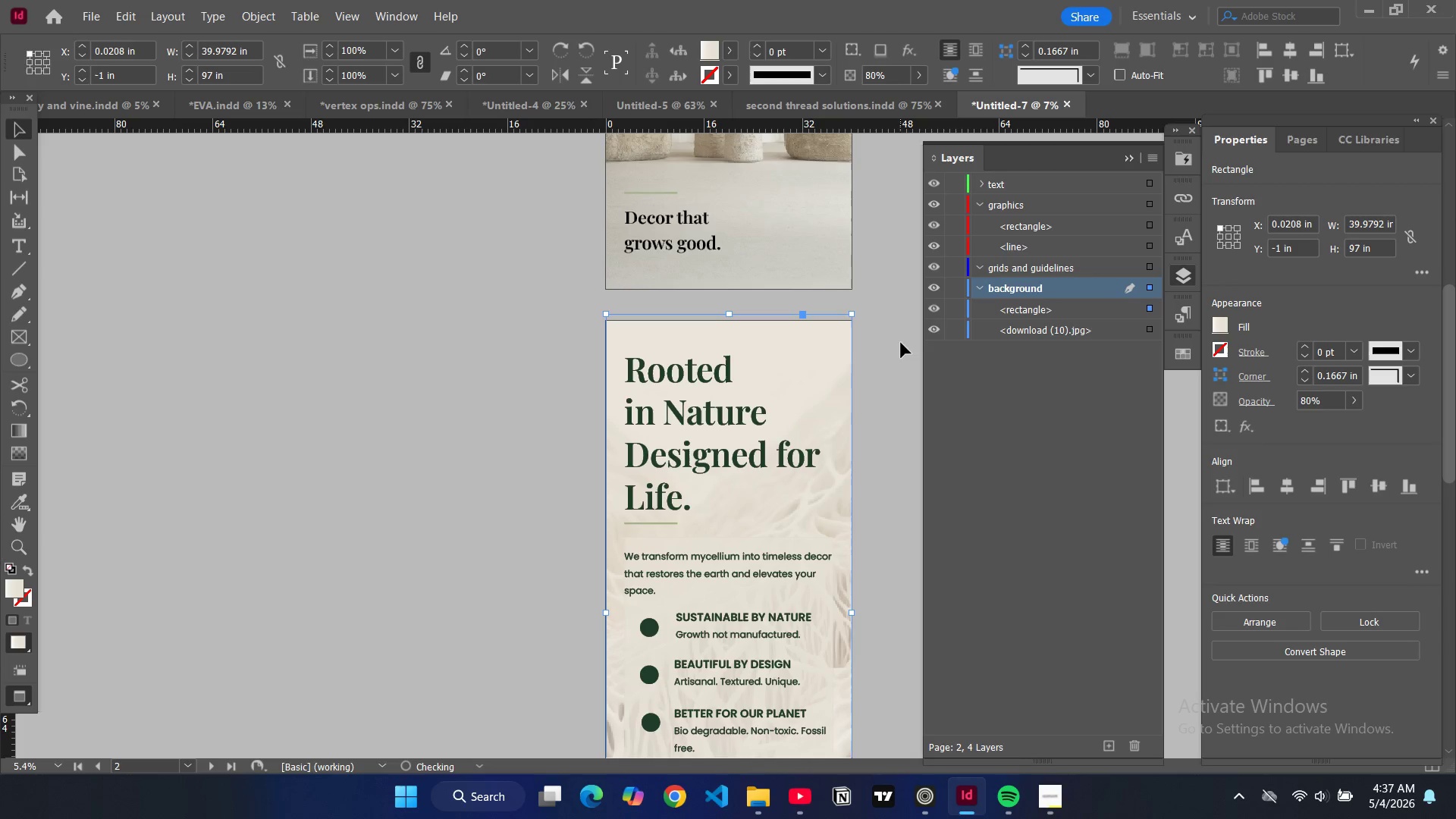 
left_click([901, 343])
 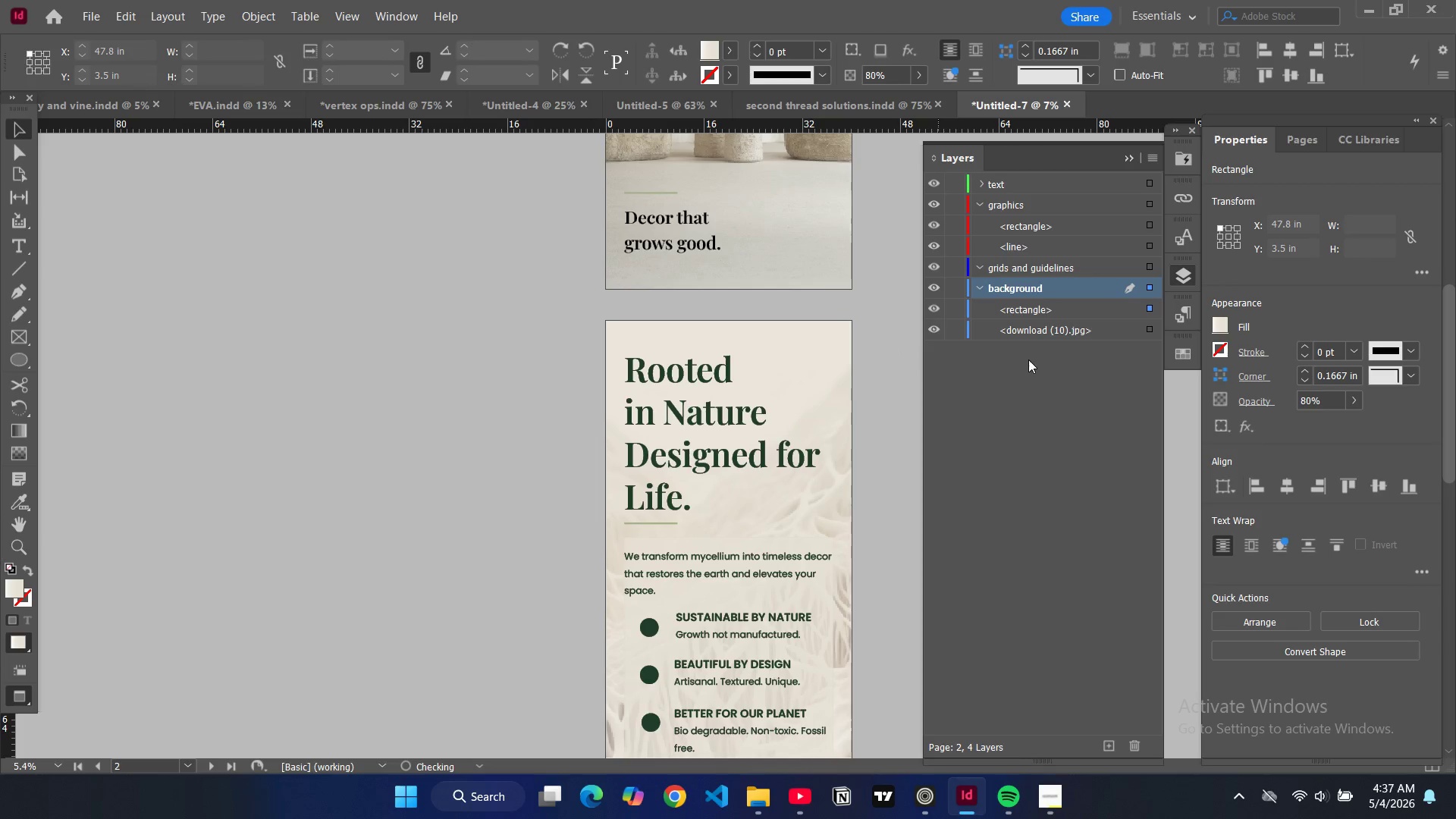 
scroll: coordinate [829, 428], scroll_direction: down, amount: 12.0
 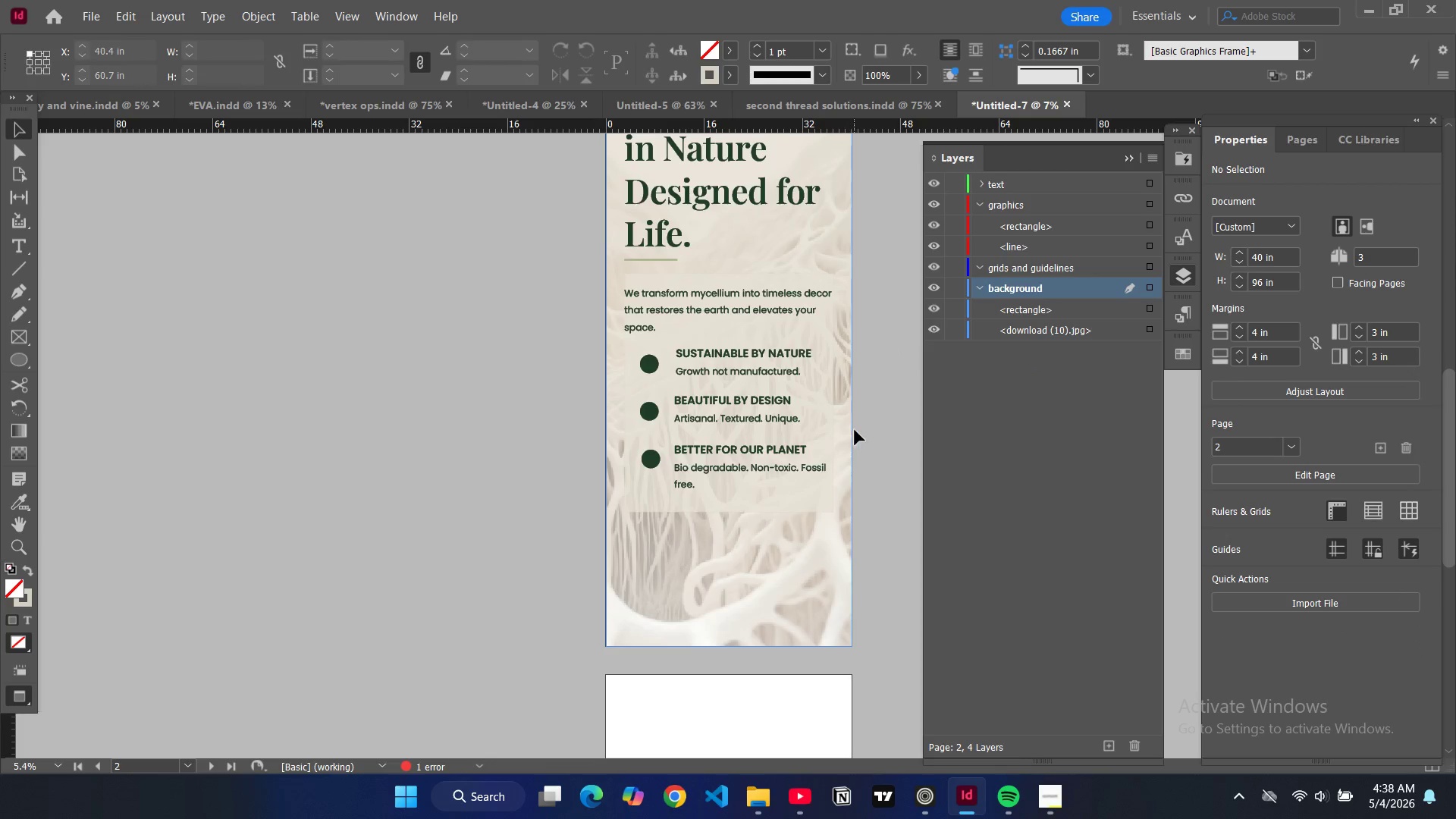 
scroll: coordinate [855, 430], scroll_direction: up, amount: 1.0
 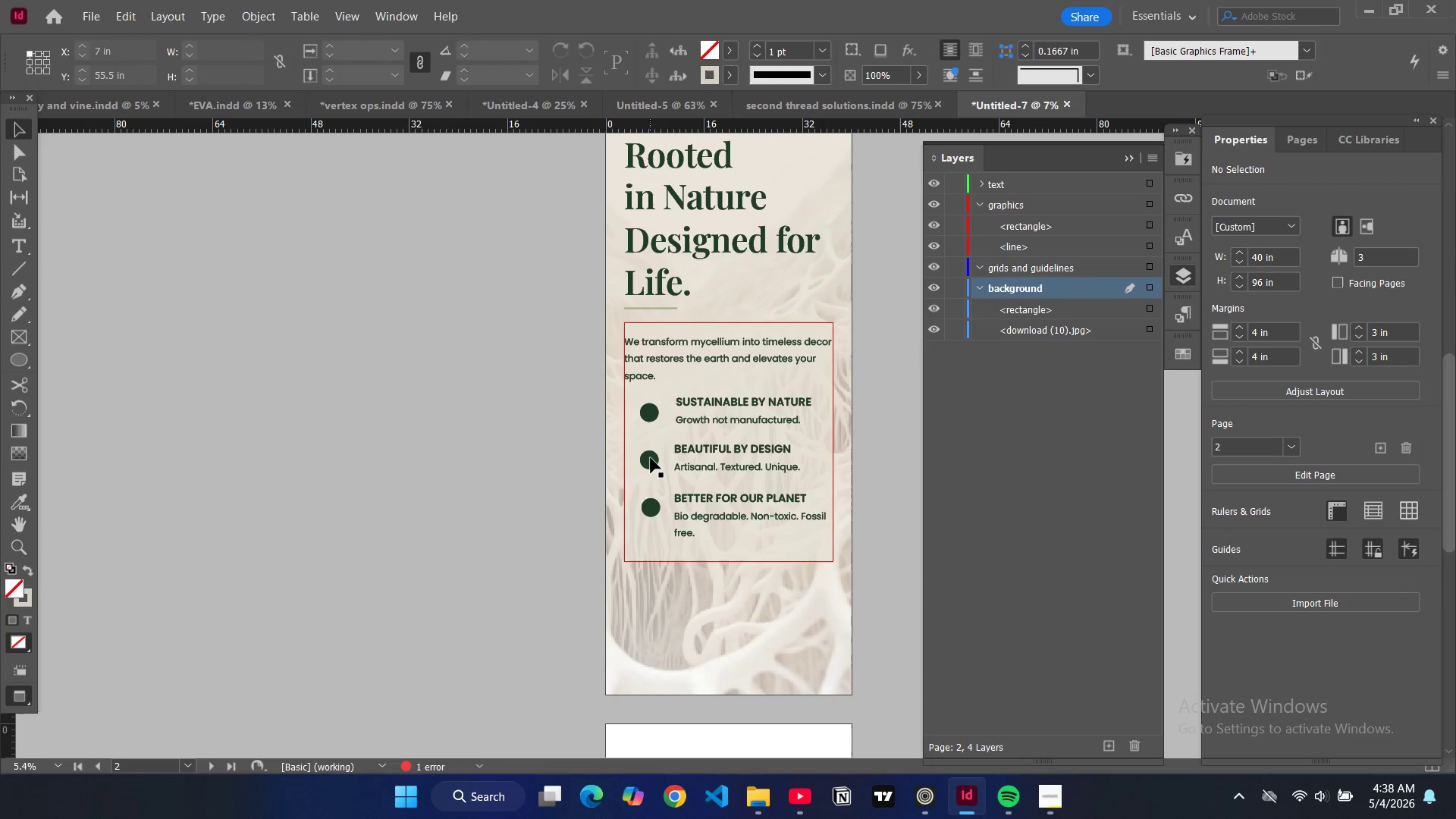 
left_click([651, 458])
 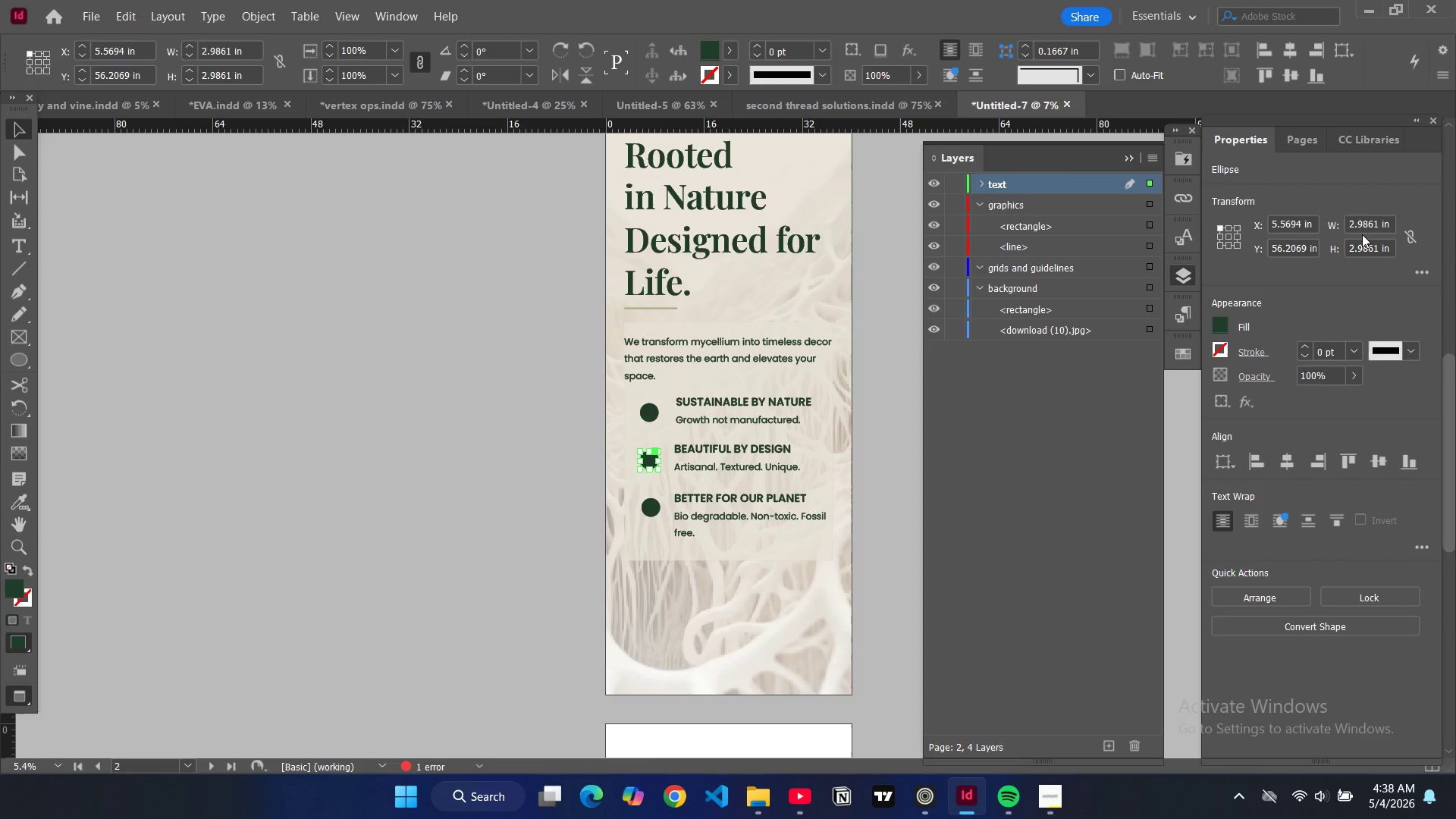 
double_click([1363, 229])
 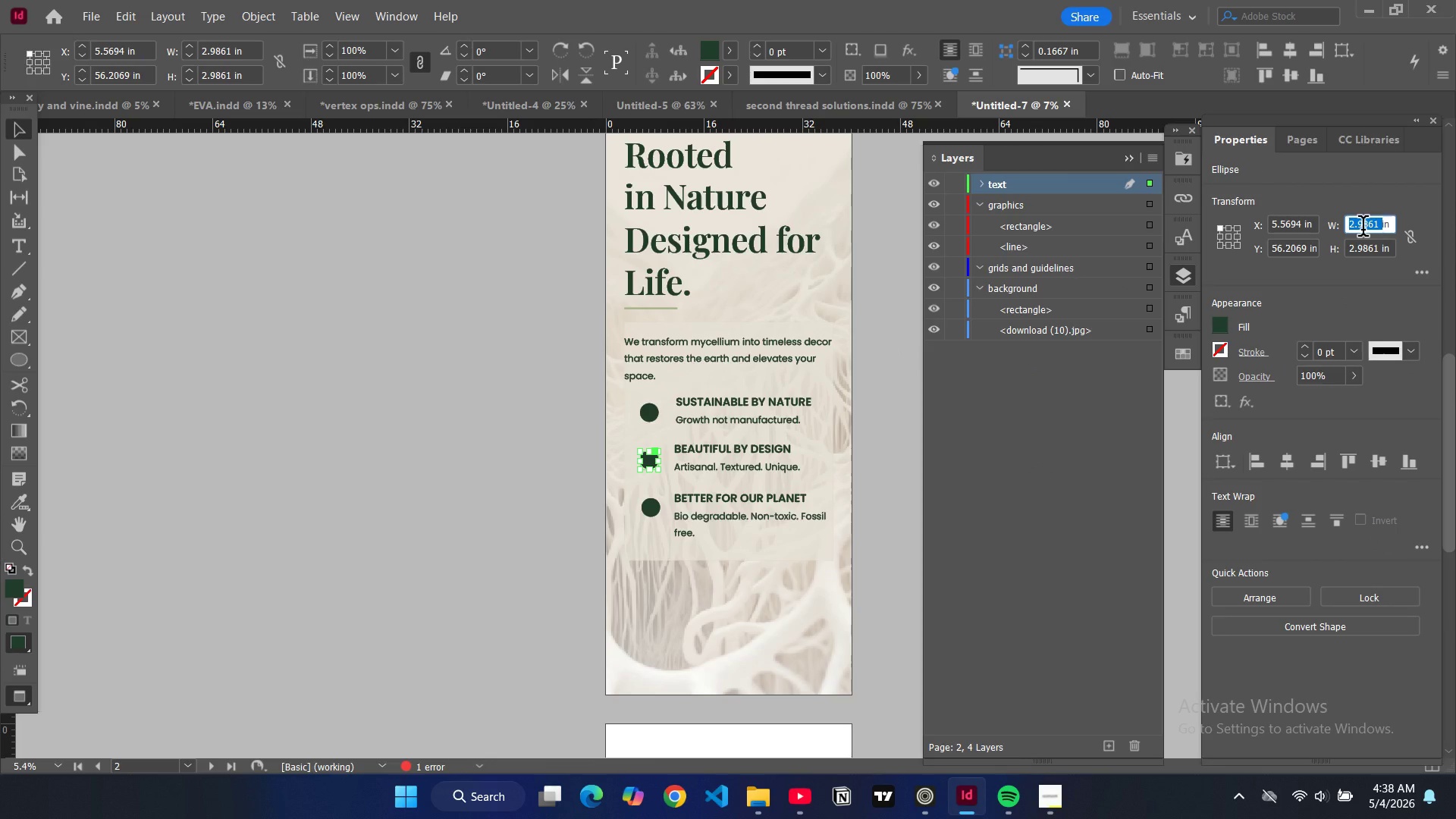 
key(2)
 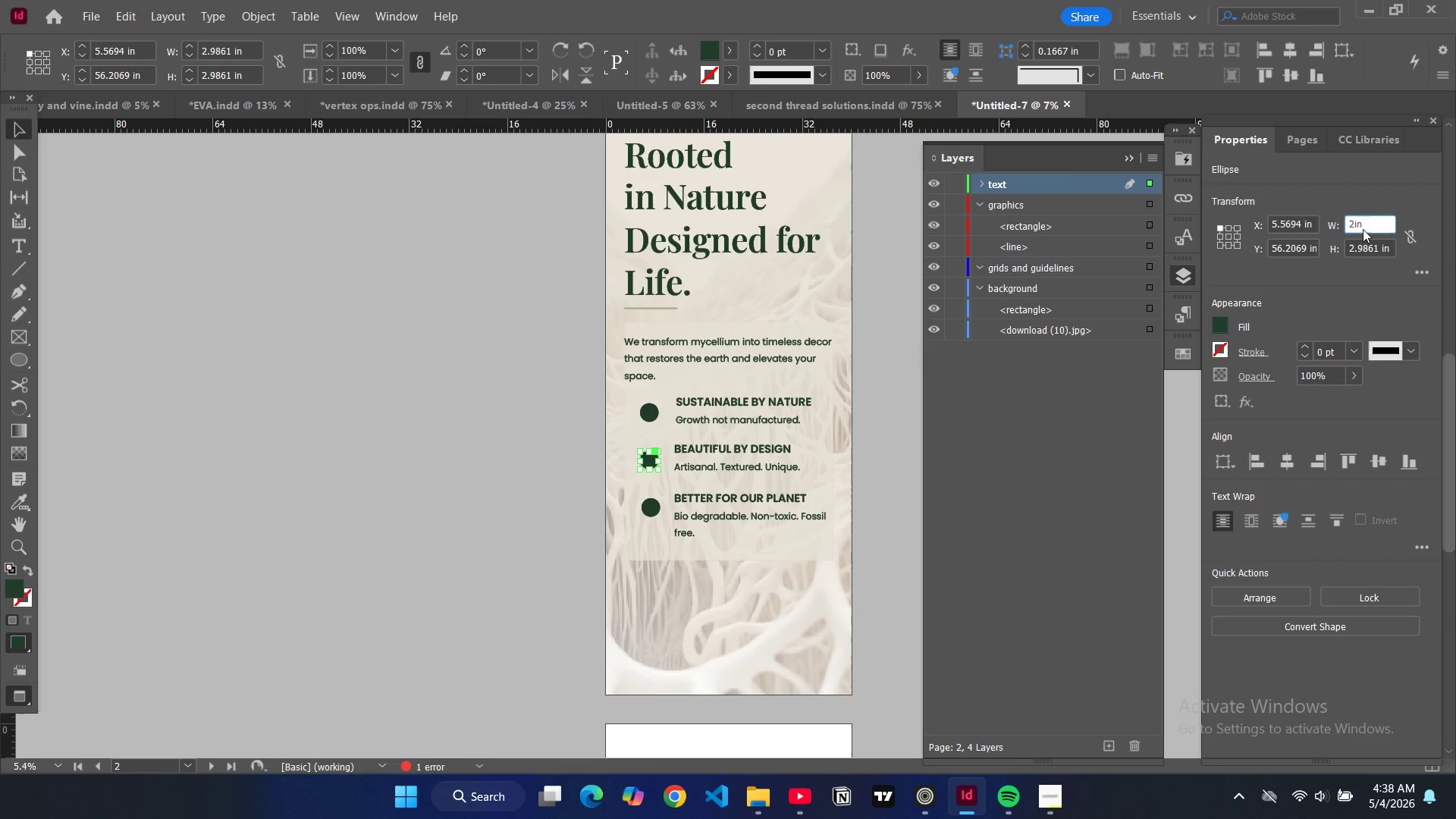 
key(Backspace)
 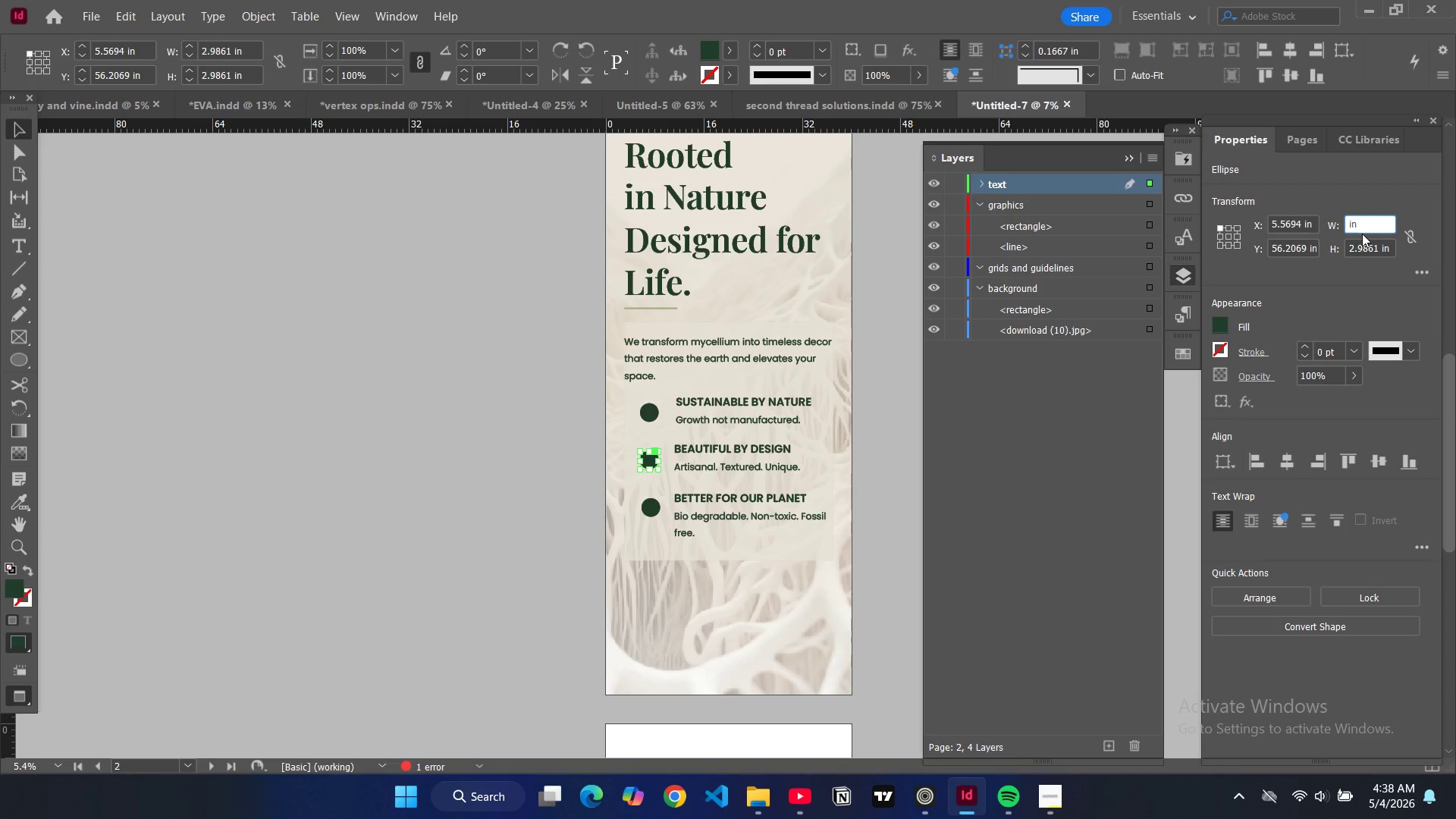 
key(1)
 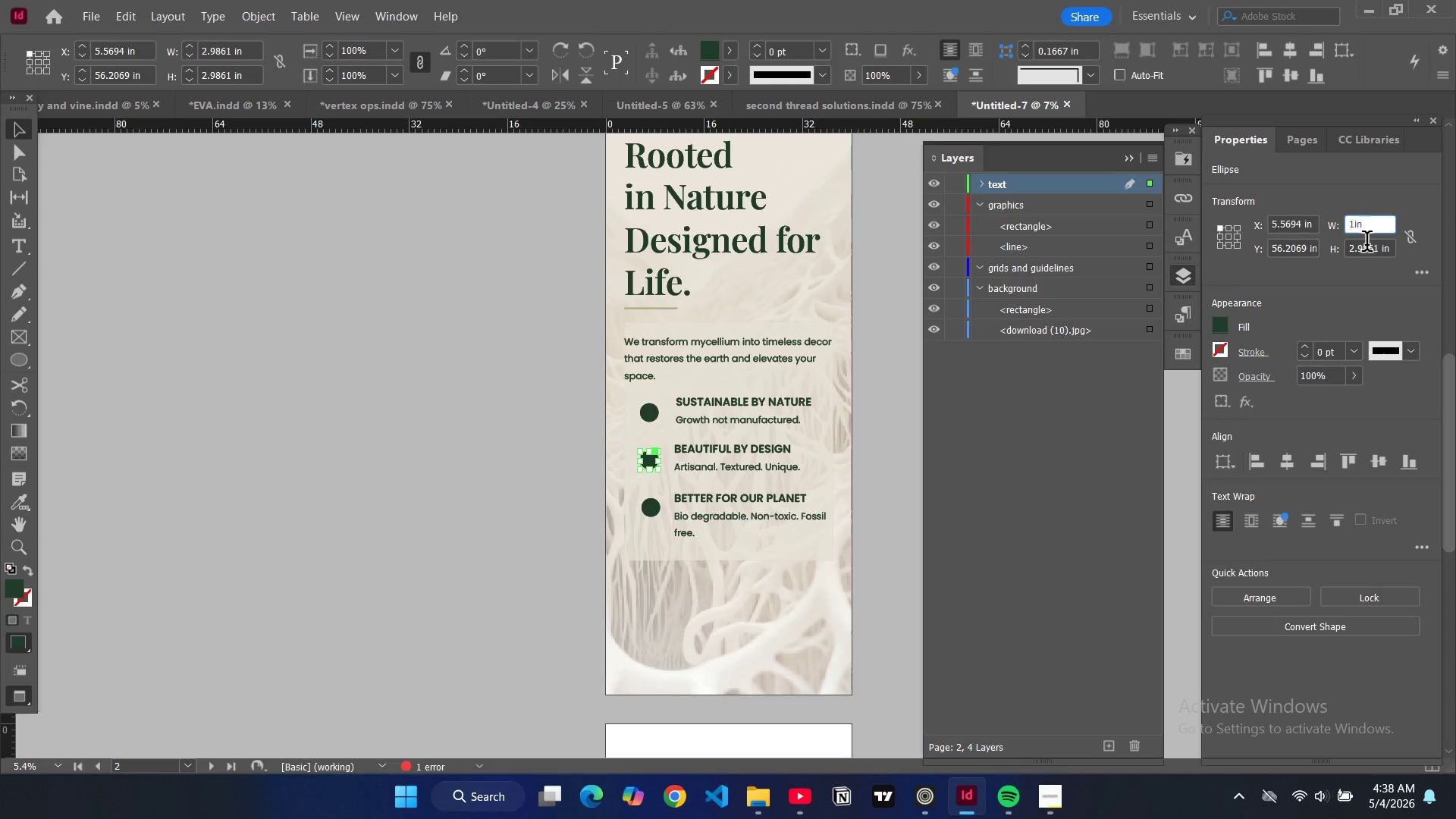 
double_click([1367, 244])
 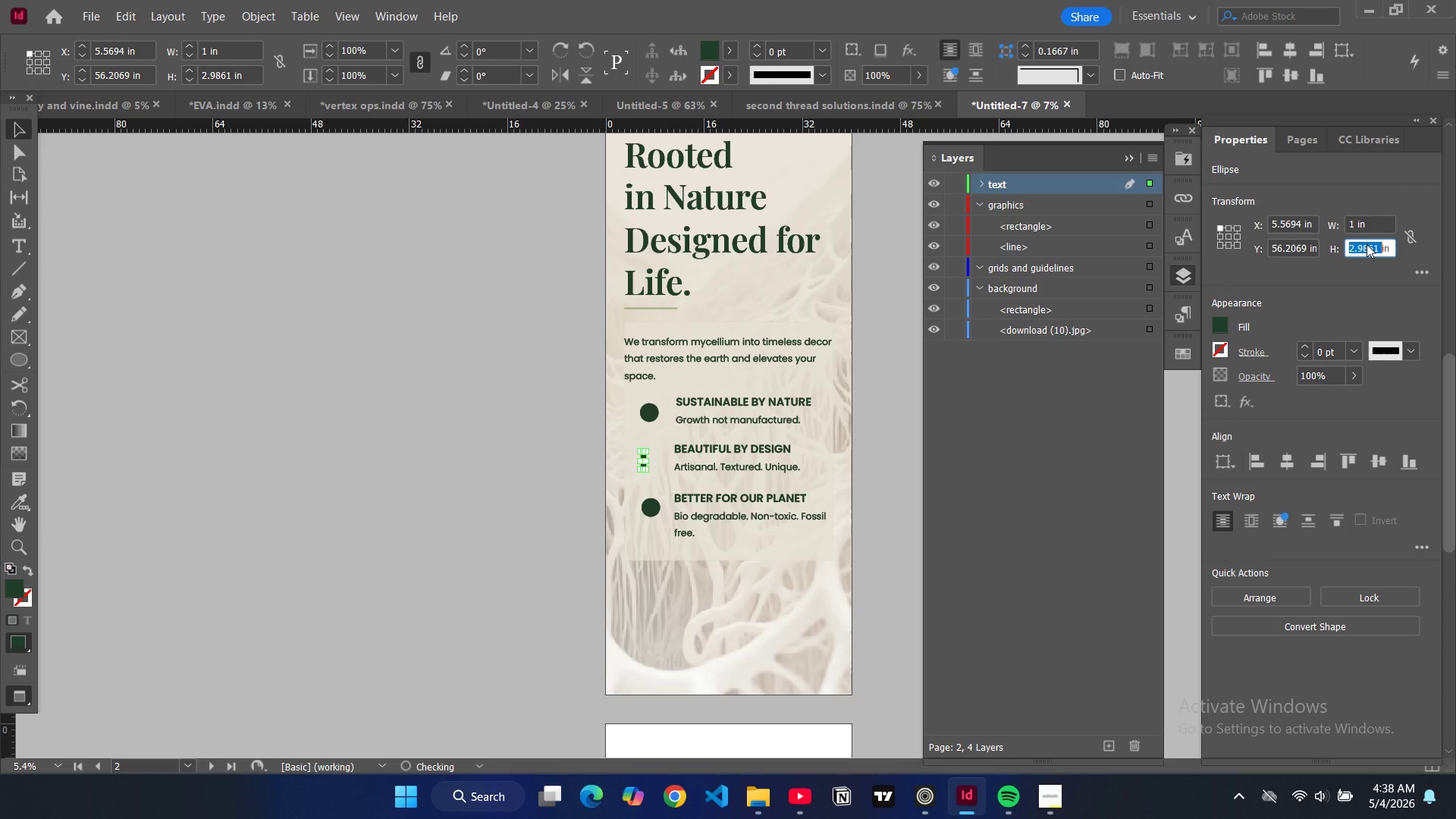 
key(1)
 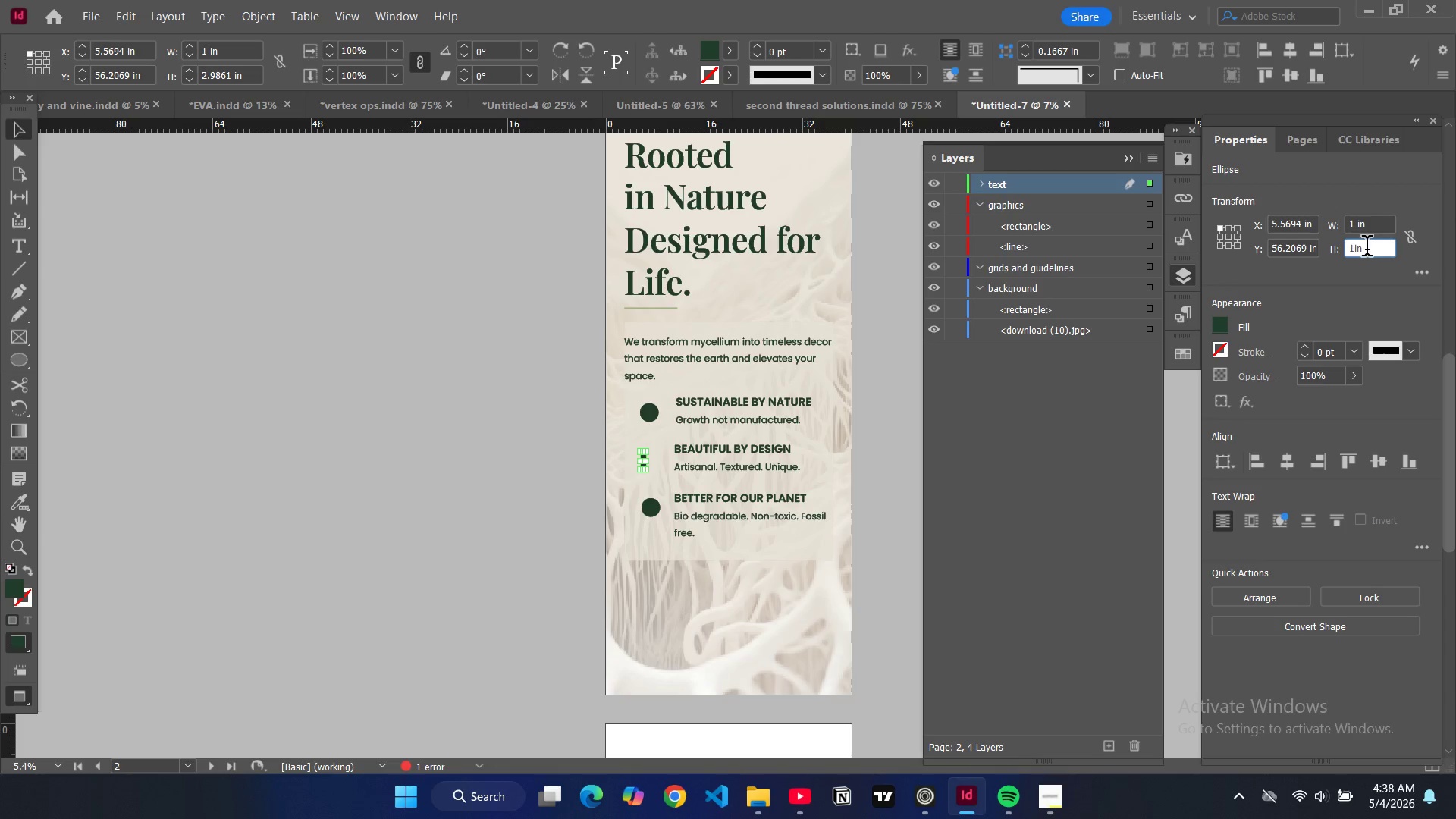 
key(Enter)
 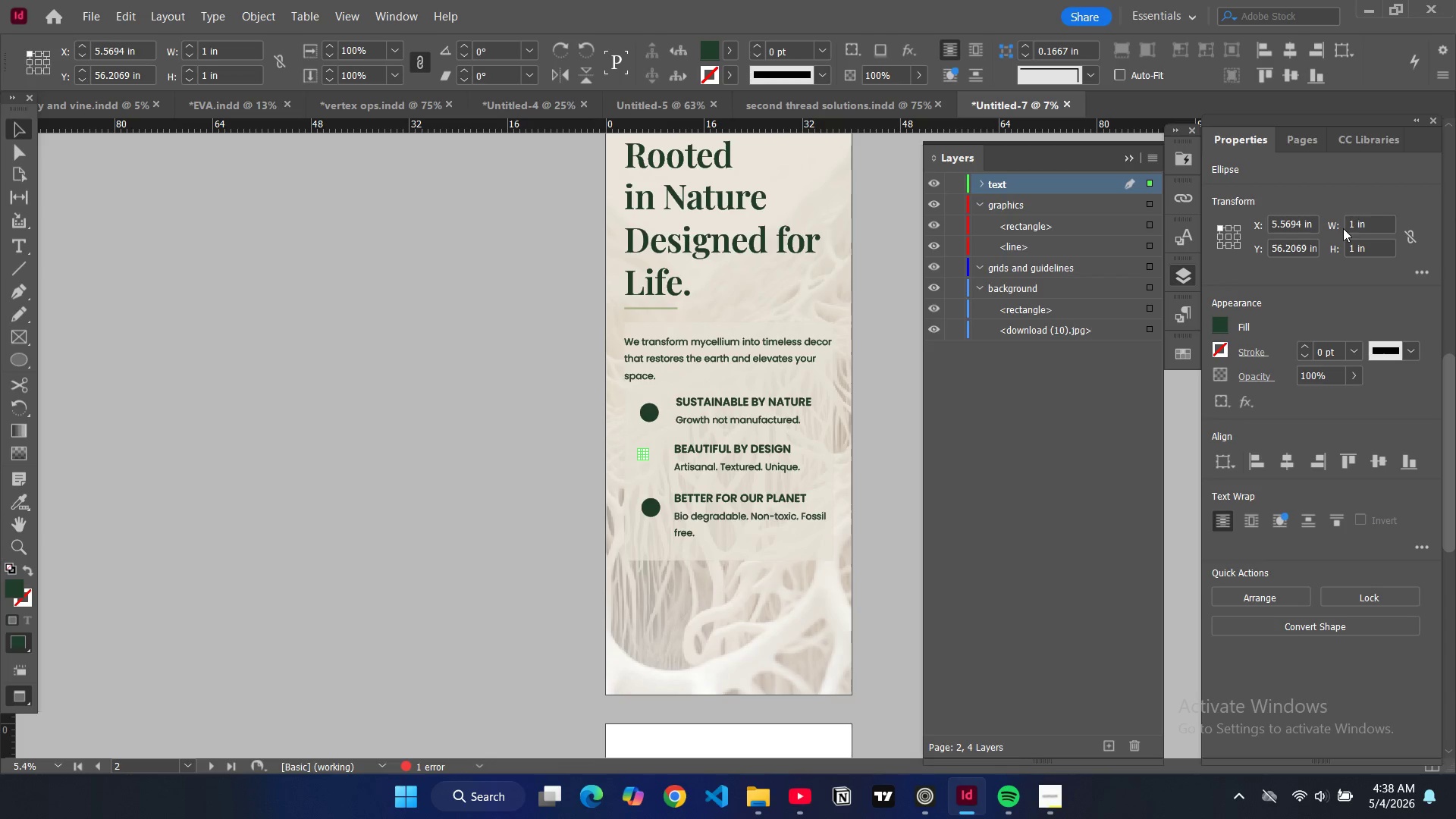 
double_click([1360, 229])
 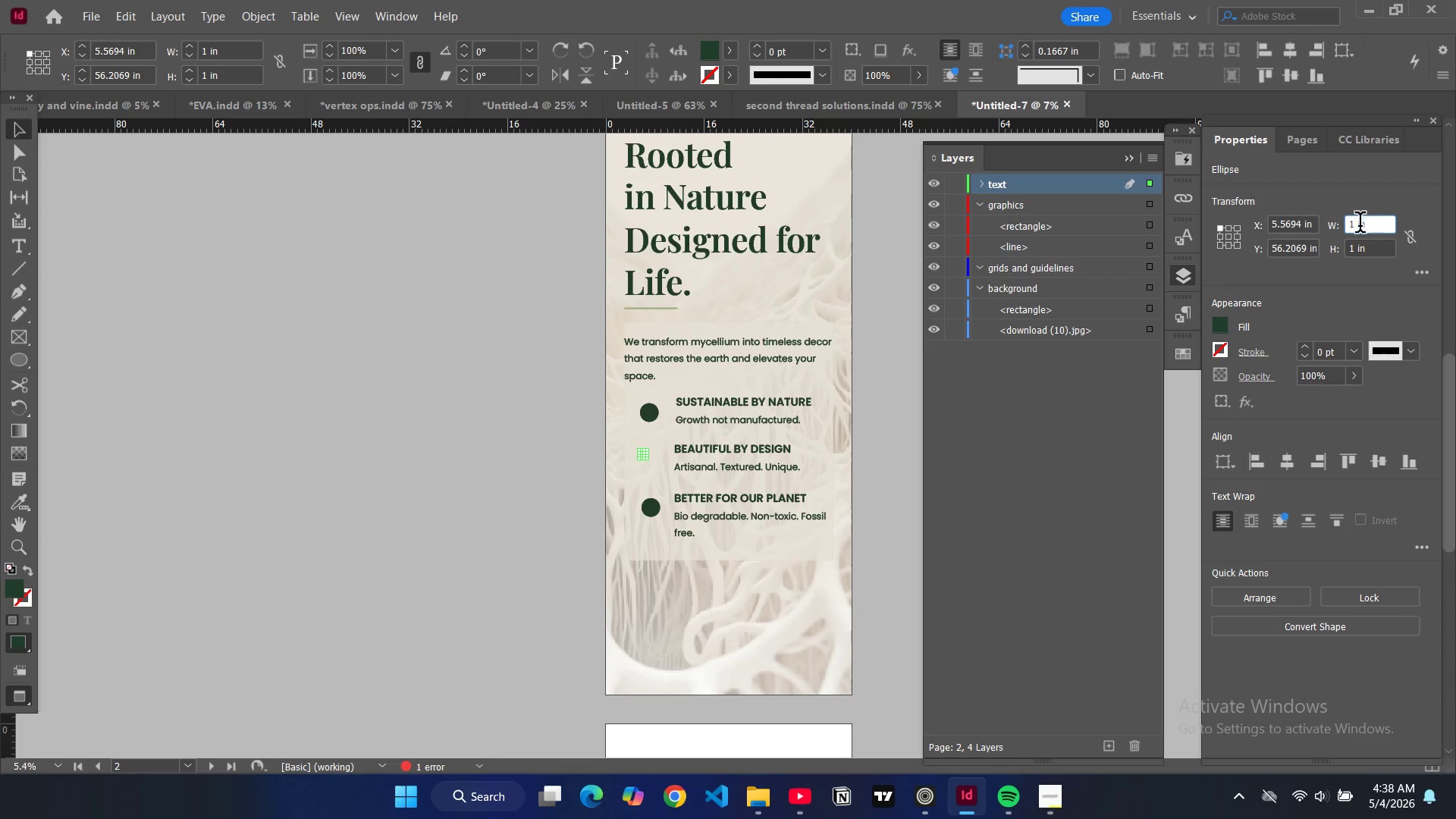 
double_click([1360, 225])
 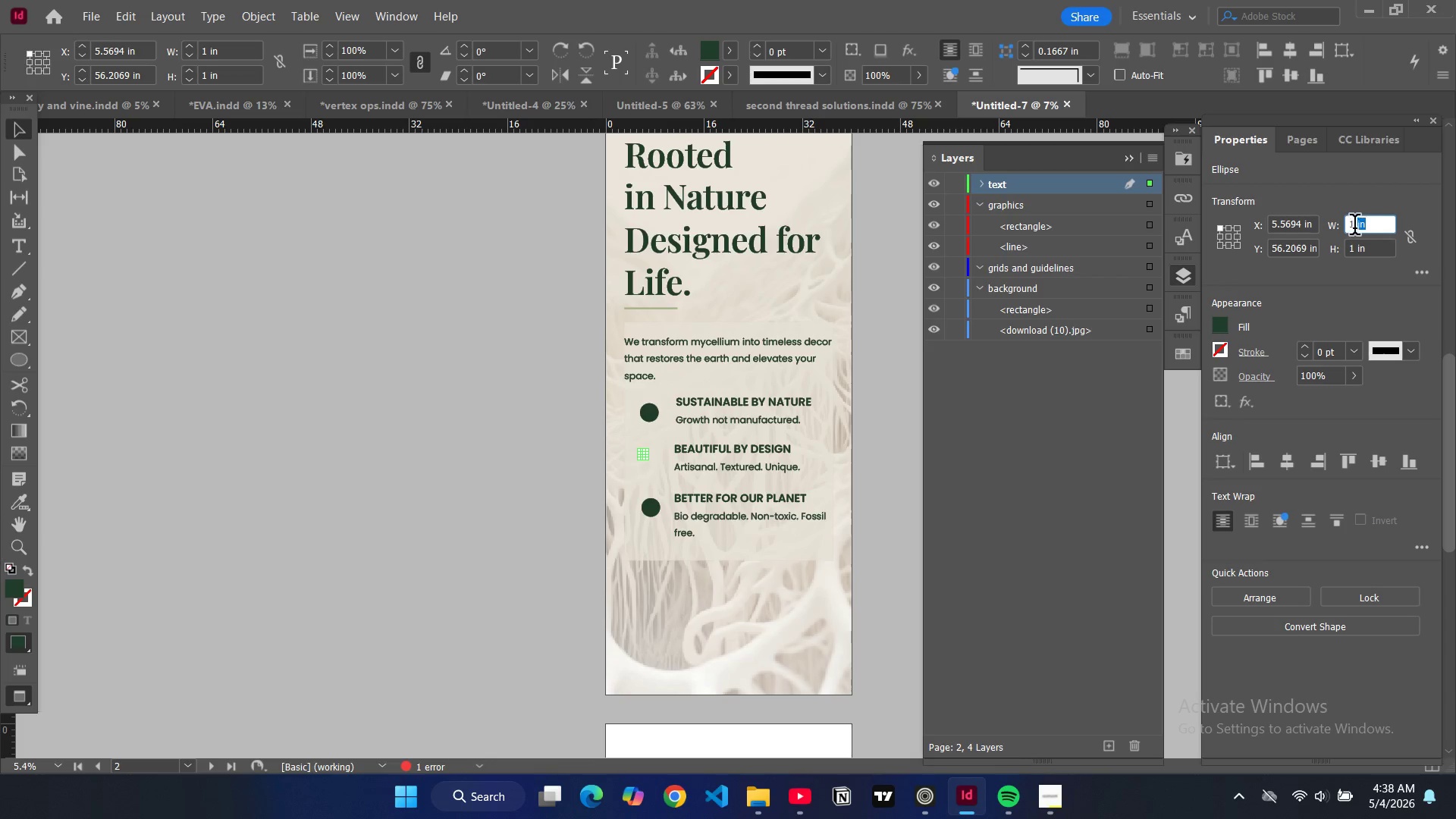 
double_click([1353, 227])
 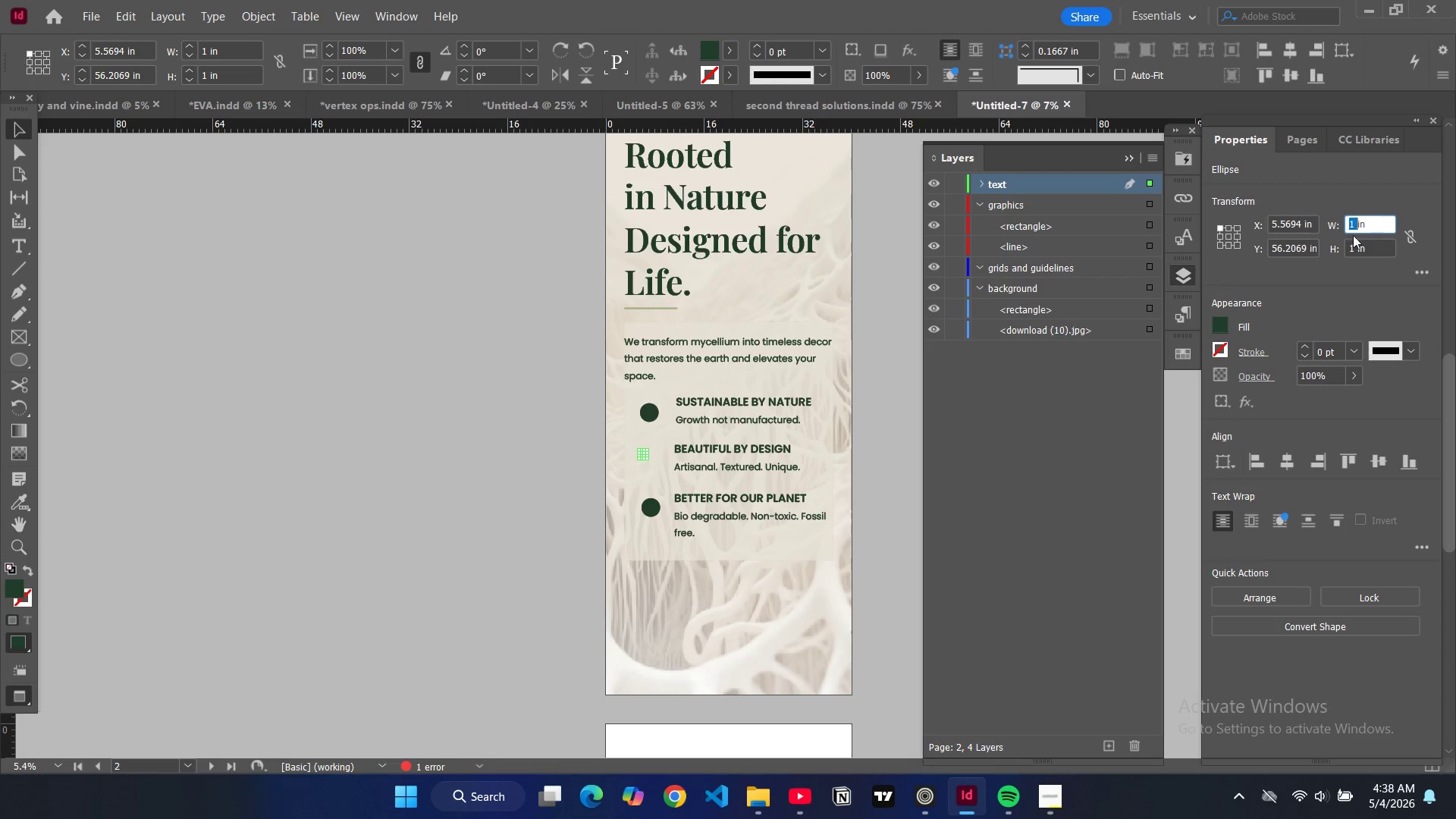 
key(2)
 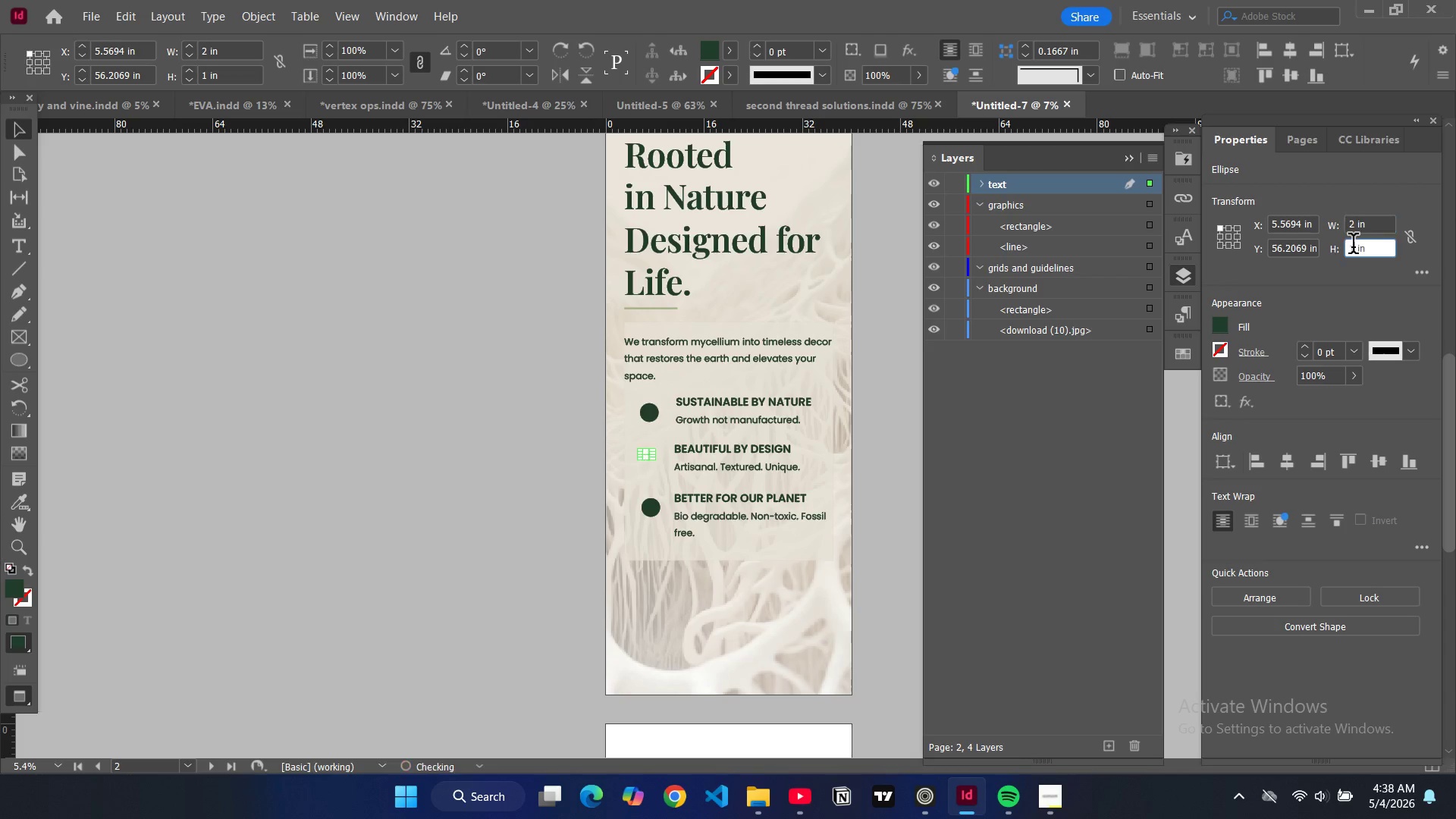 
double_click([1353, 246])
 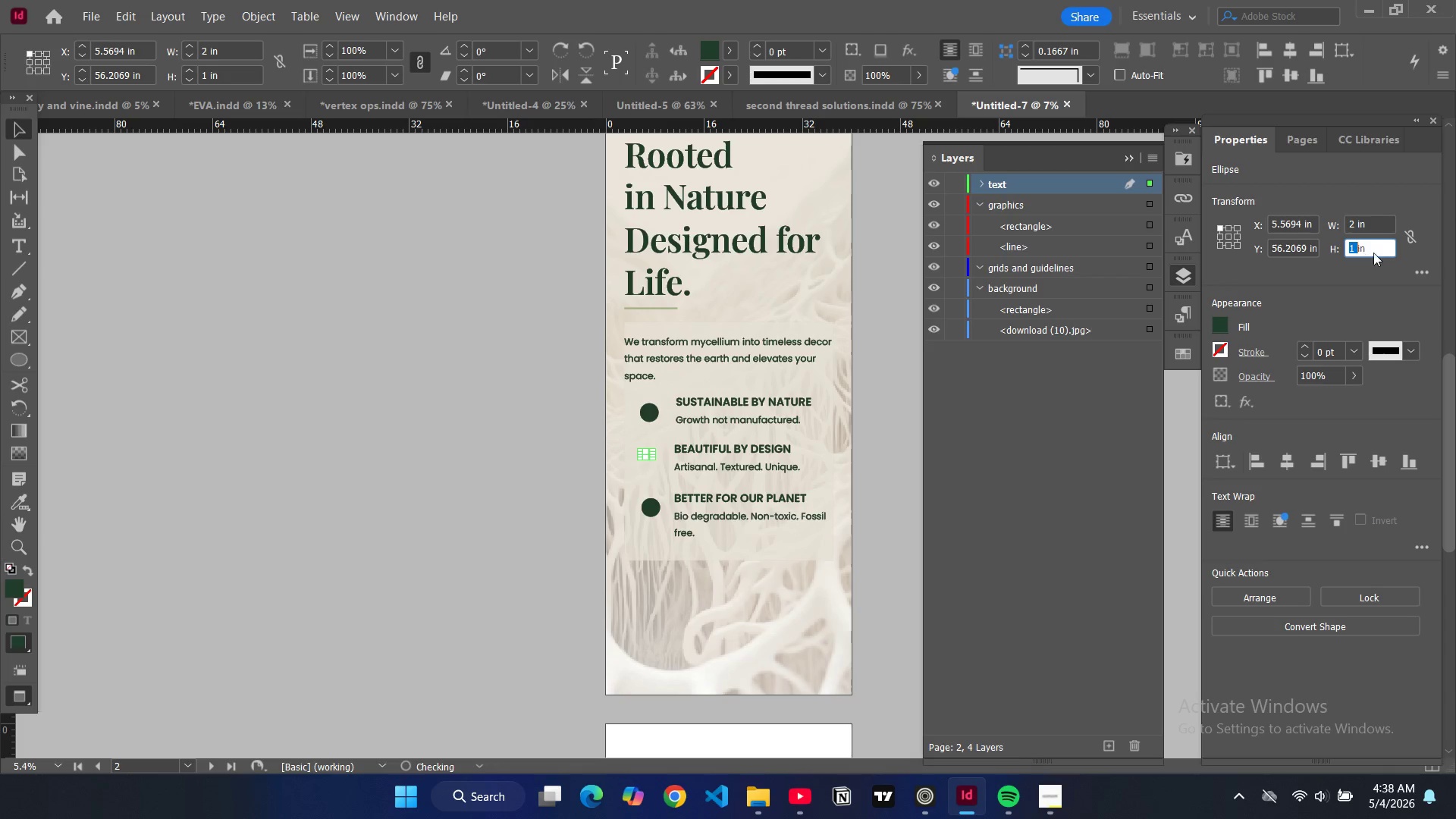 
key(2)
 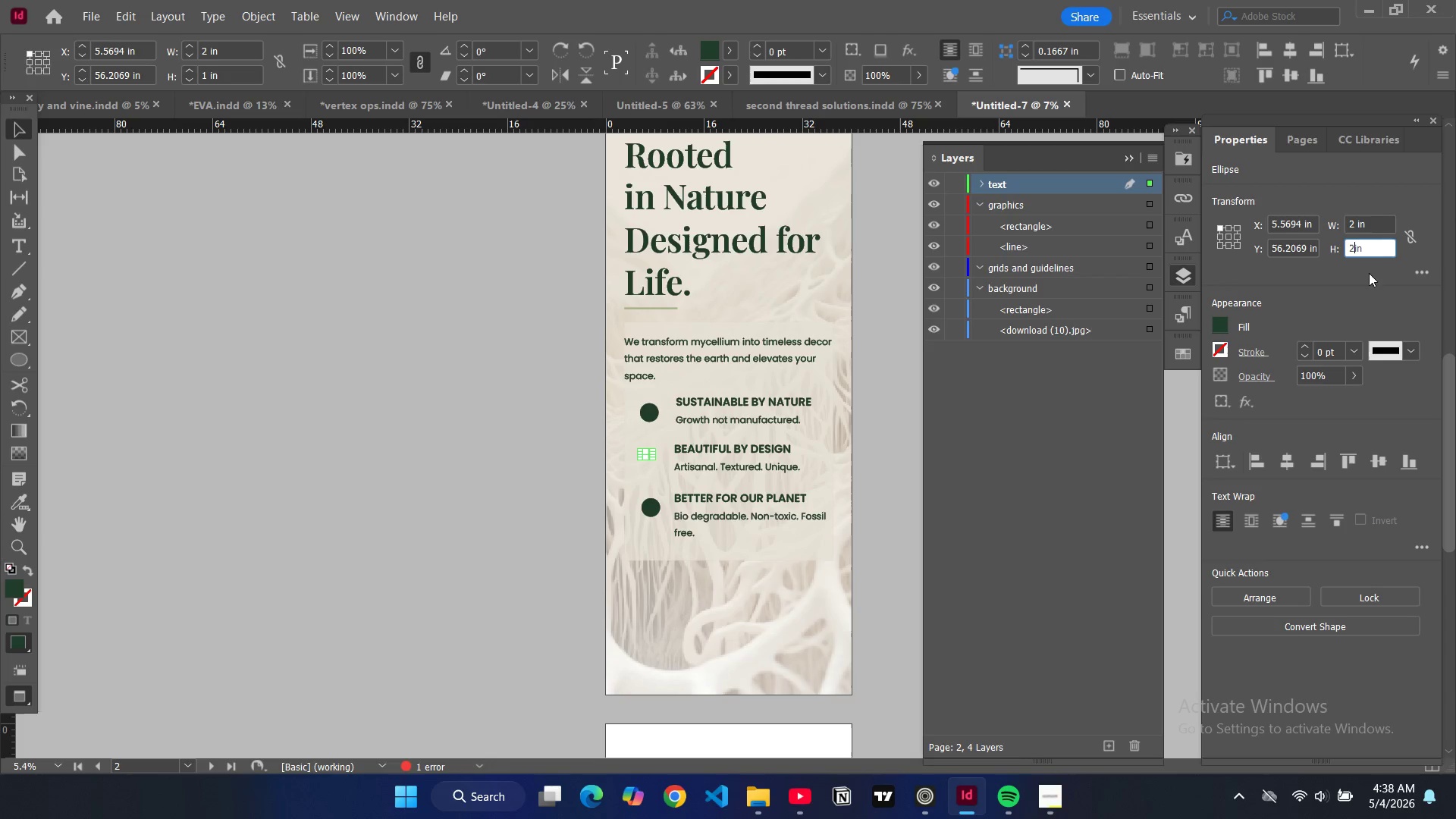 
key(Enter)
 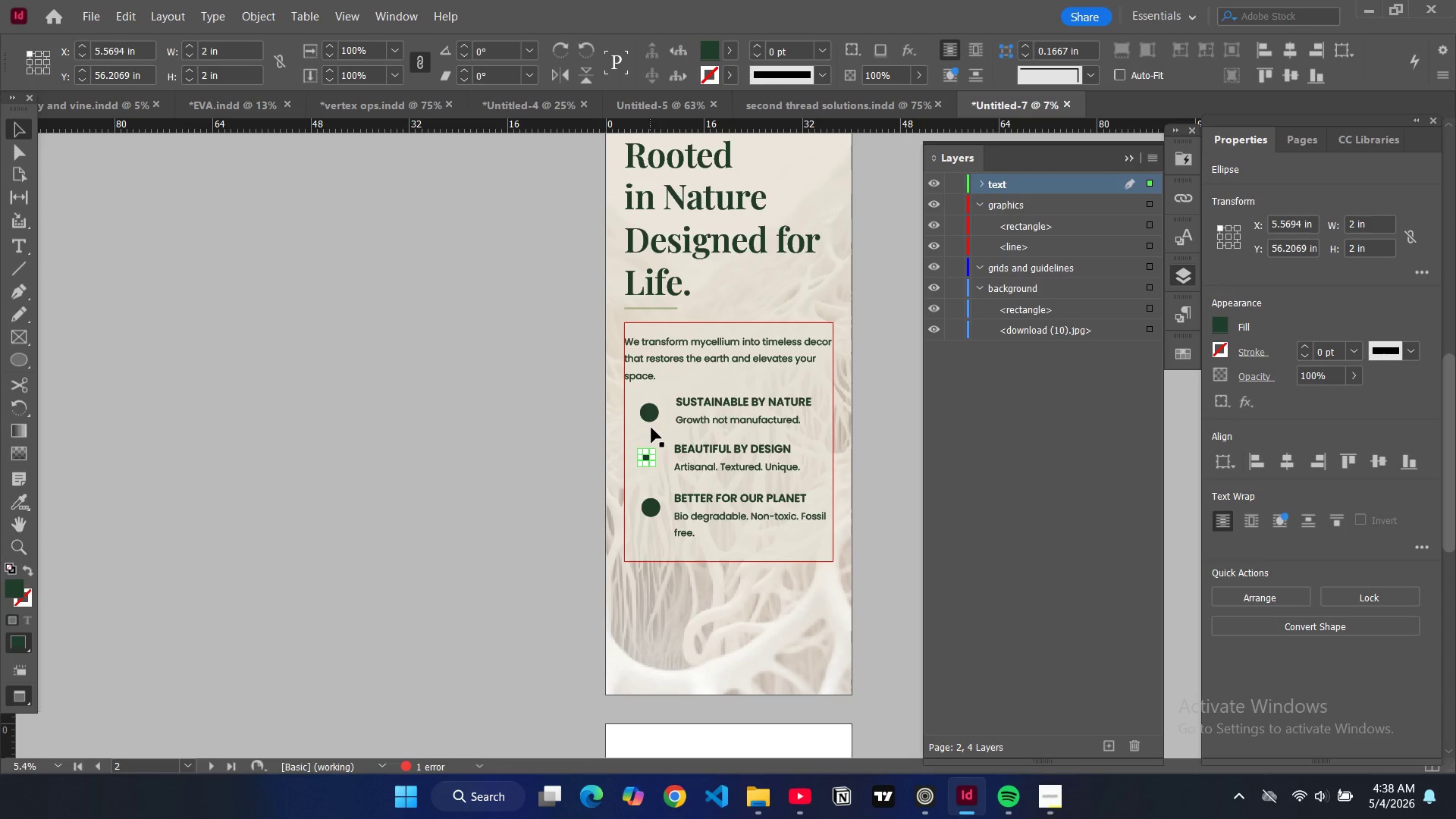 
key(Control+Equal)
 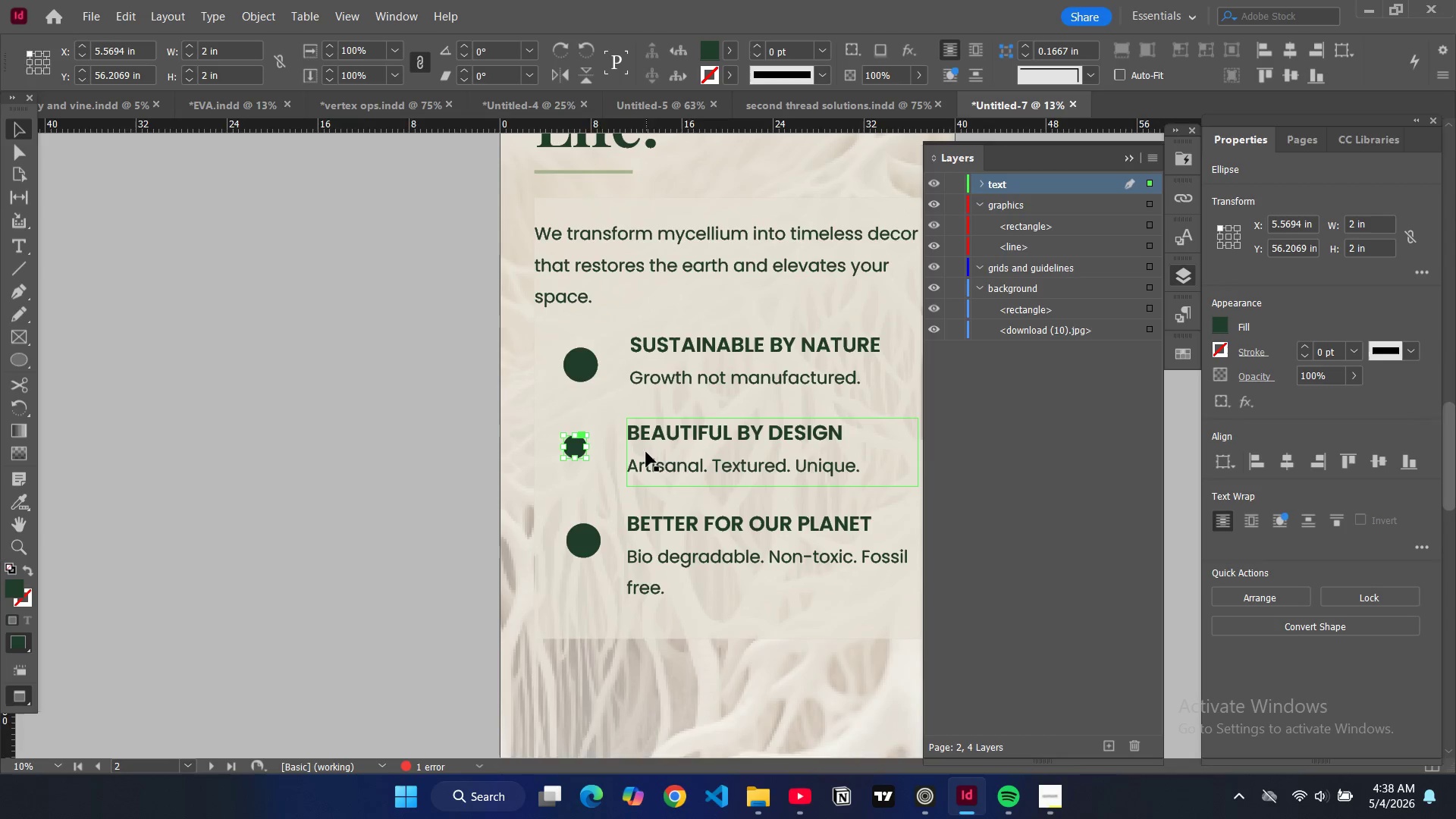 
key(Control+Equal)
 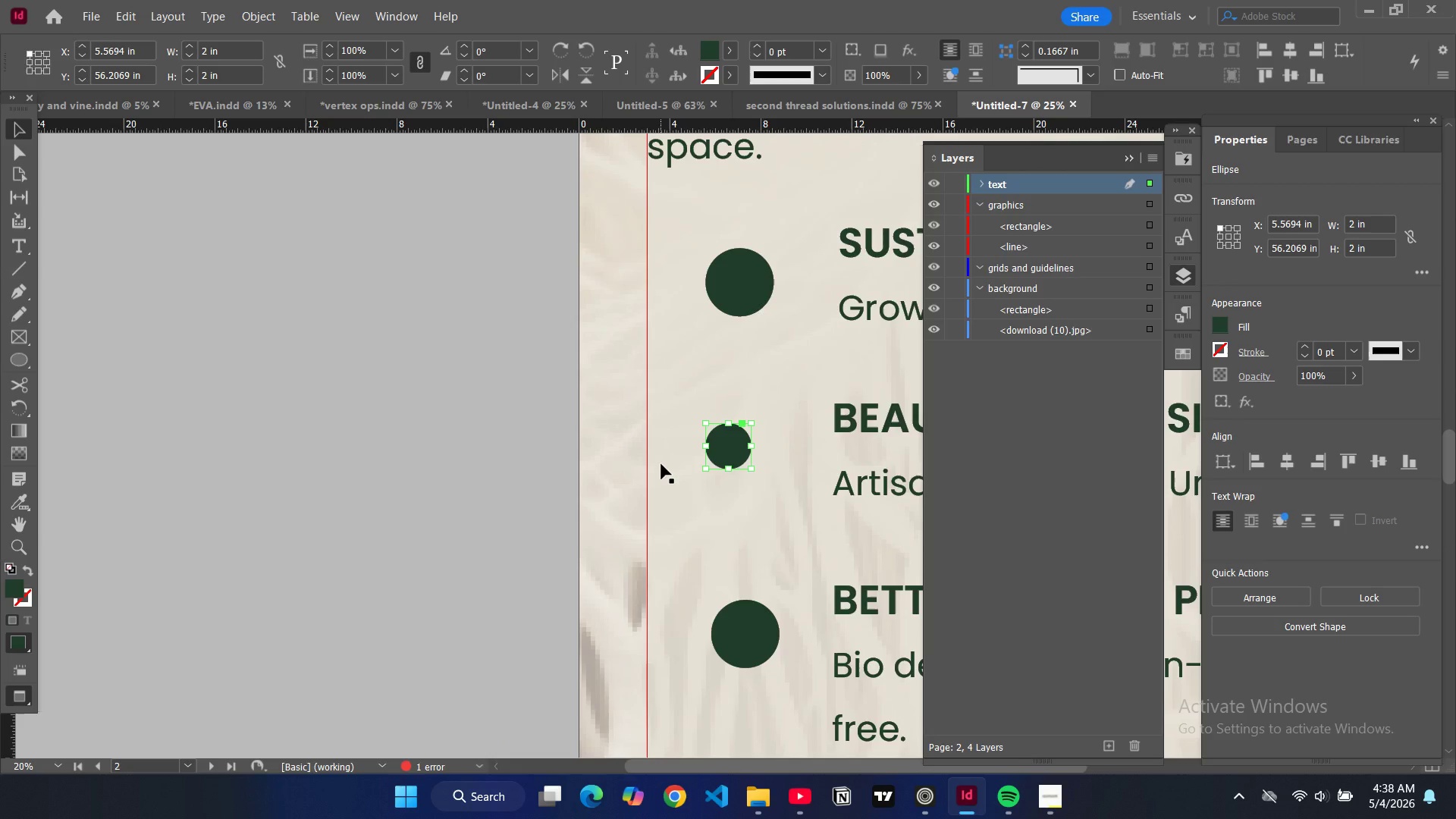 
key(Control+Equal)
 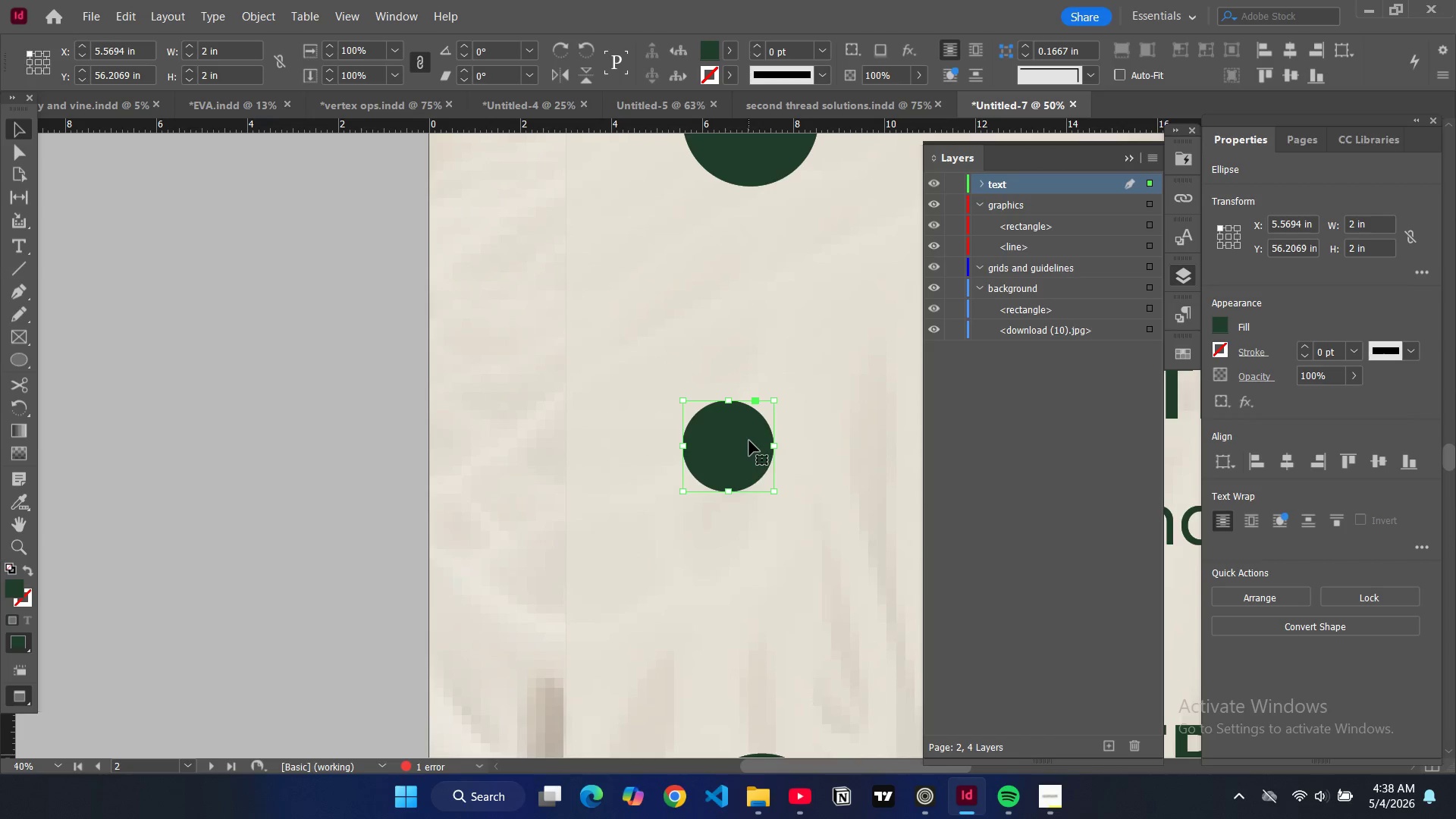 
key(Control+Minus)
 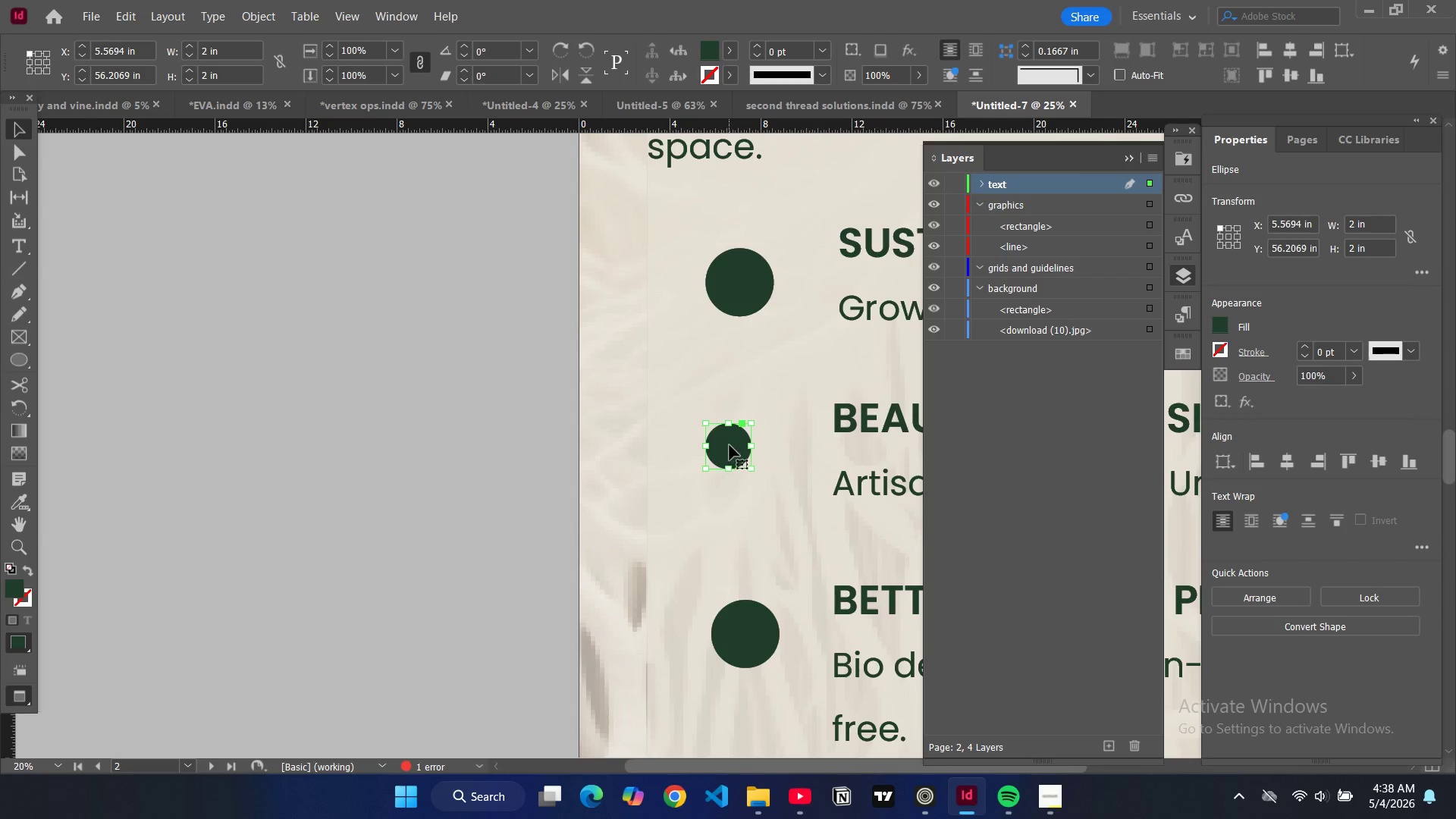 
left_click_drag(start_coordinate=[730, 445], to_coordinate=[754, 435])
 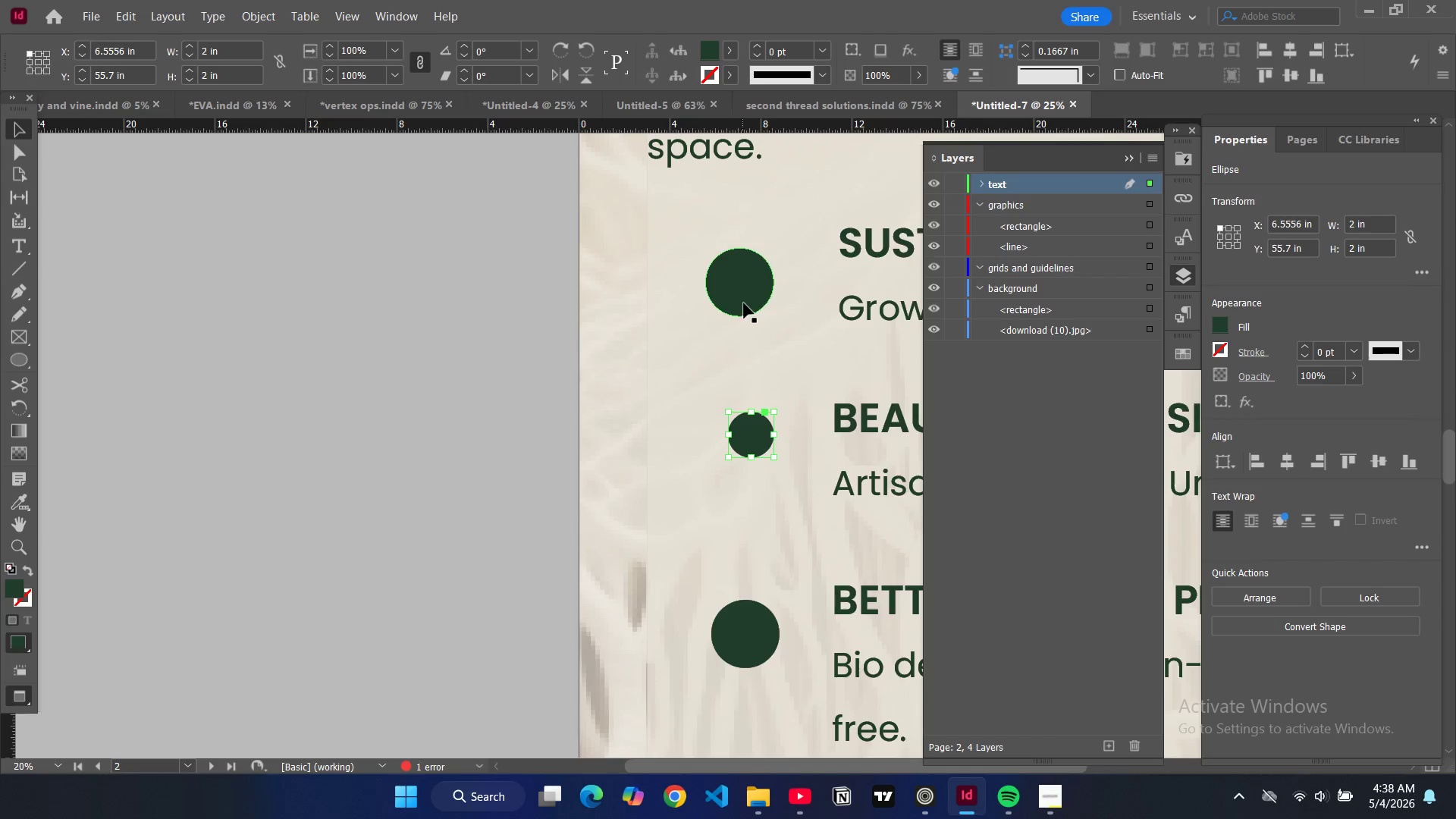 
left_click([744, 302])
 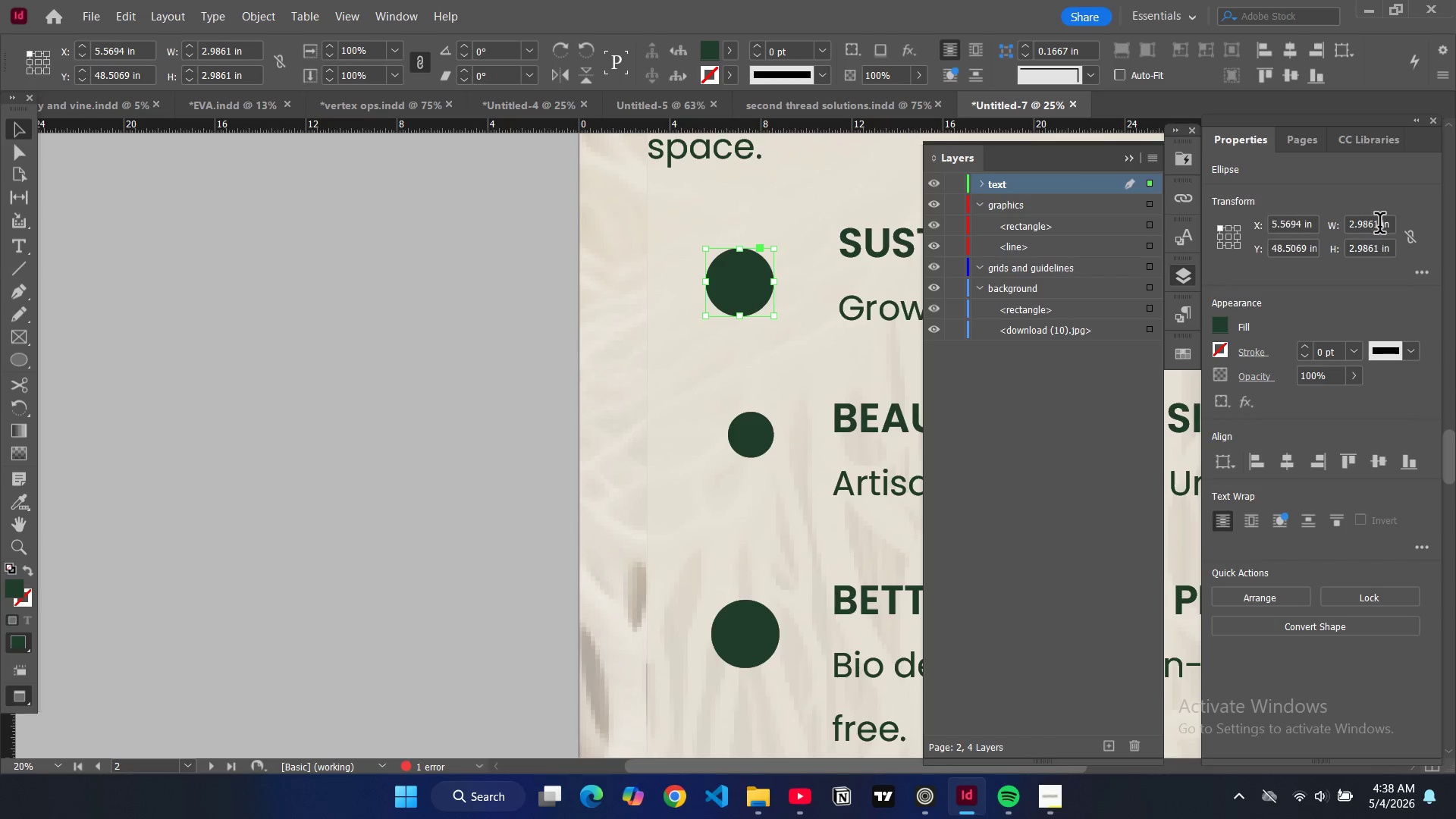 
double_click([1377, 226])
 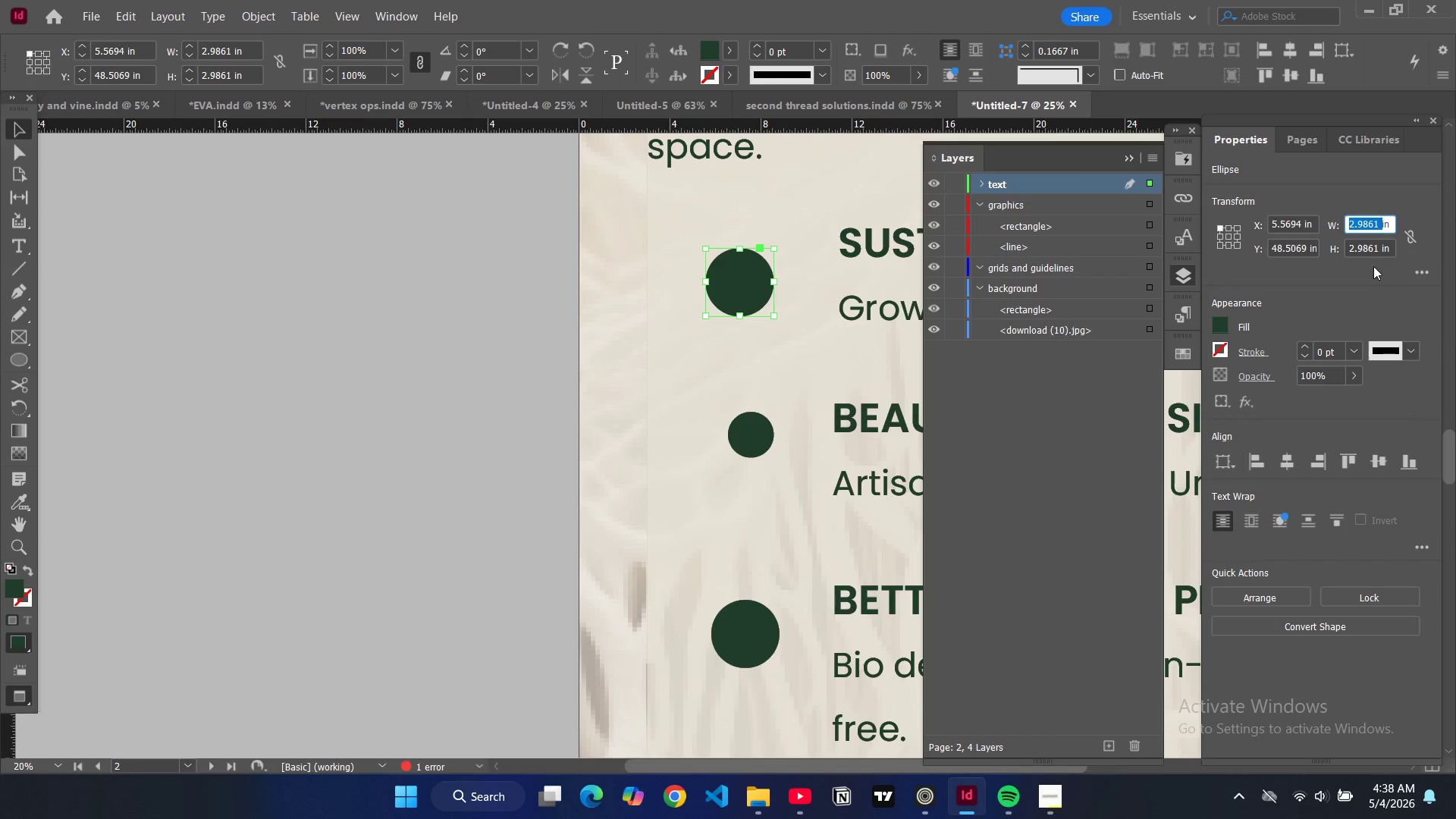 
key(2)
 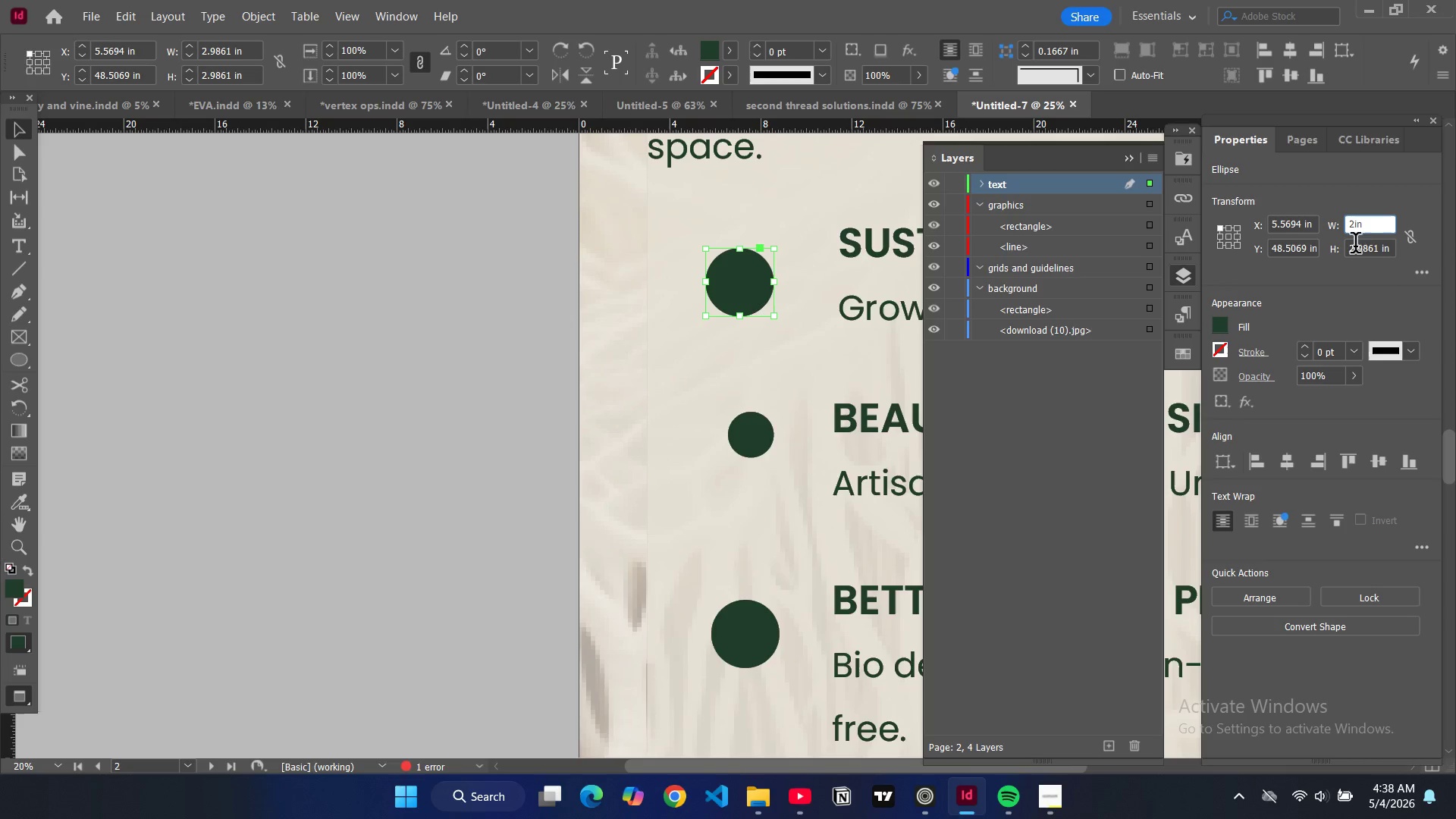 
left_click([1354, 246])
 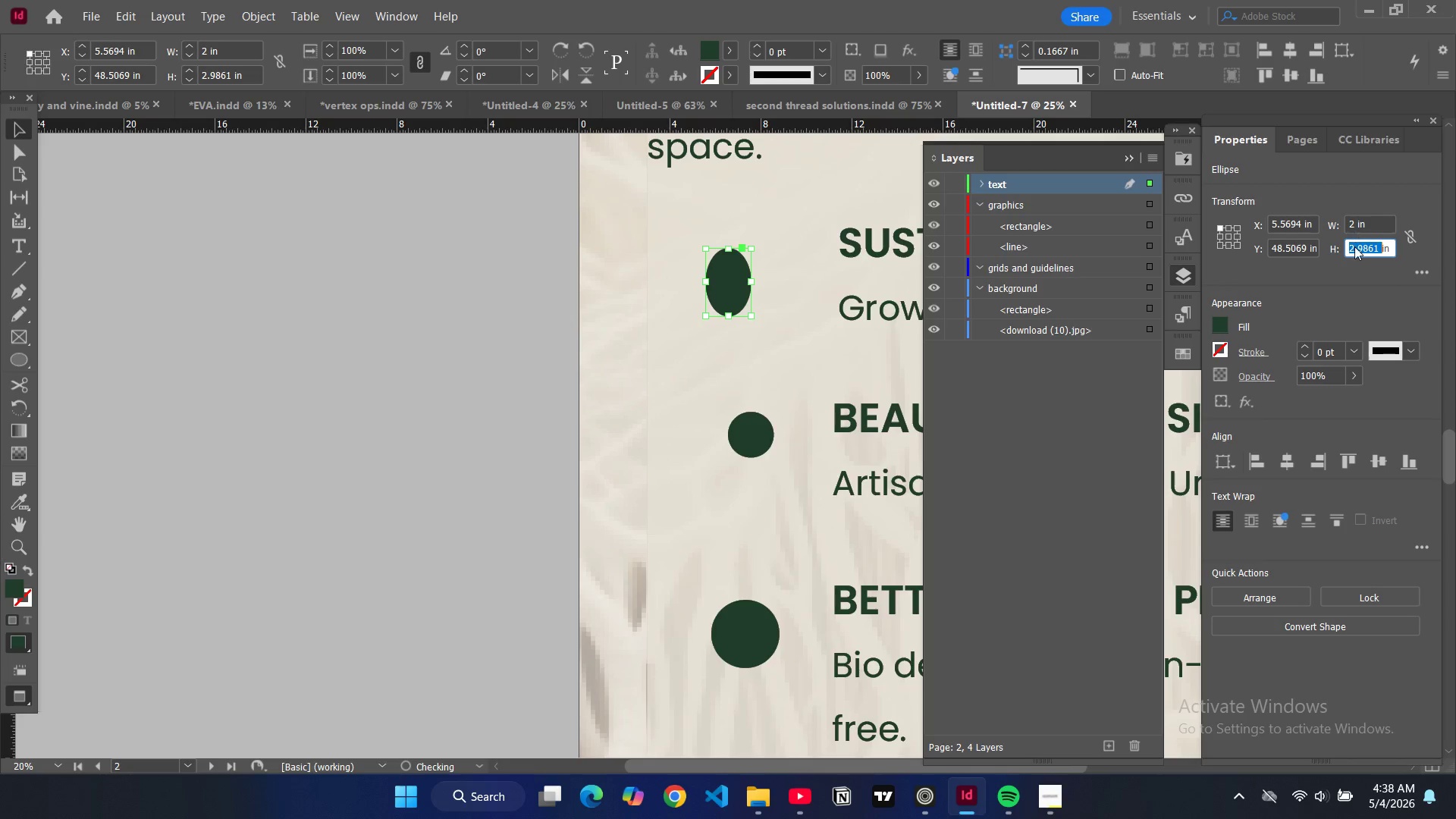 
key(2)
 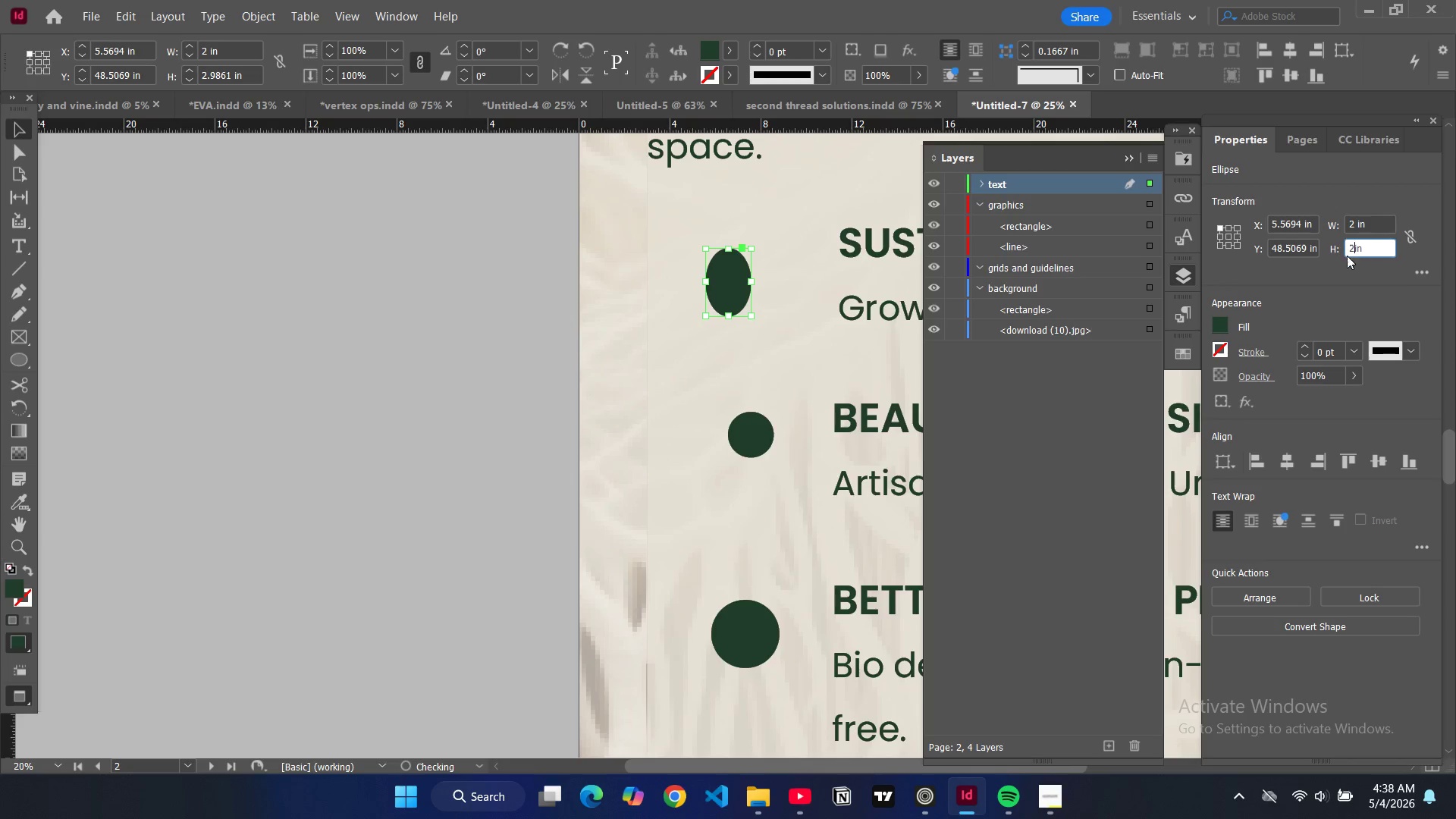 
key(Enter)
 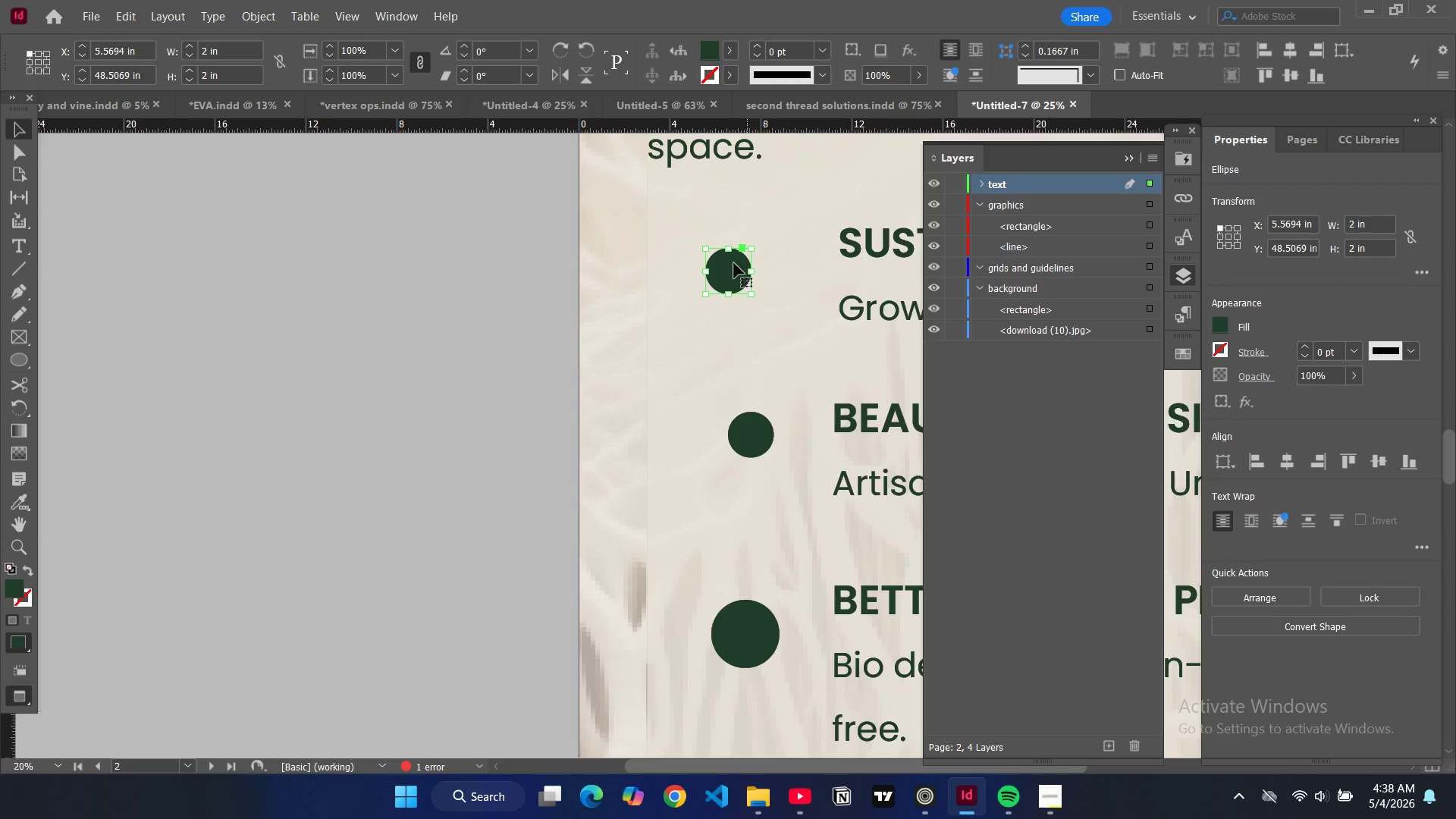 
left_click_drag(start_coordinate=[731, 267], to_coordinate=[755, 258])
 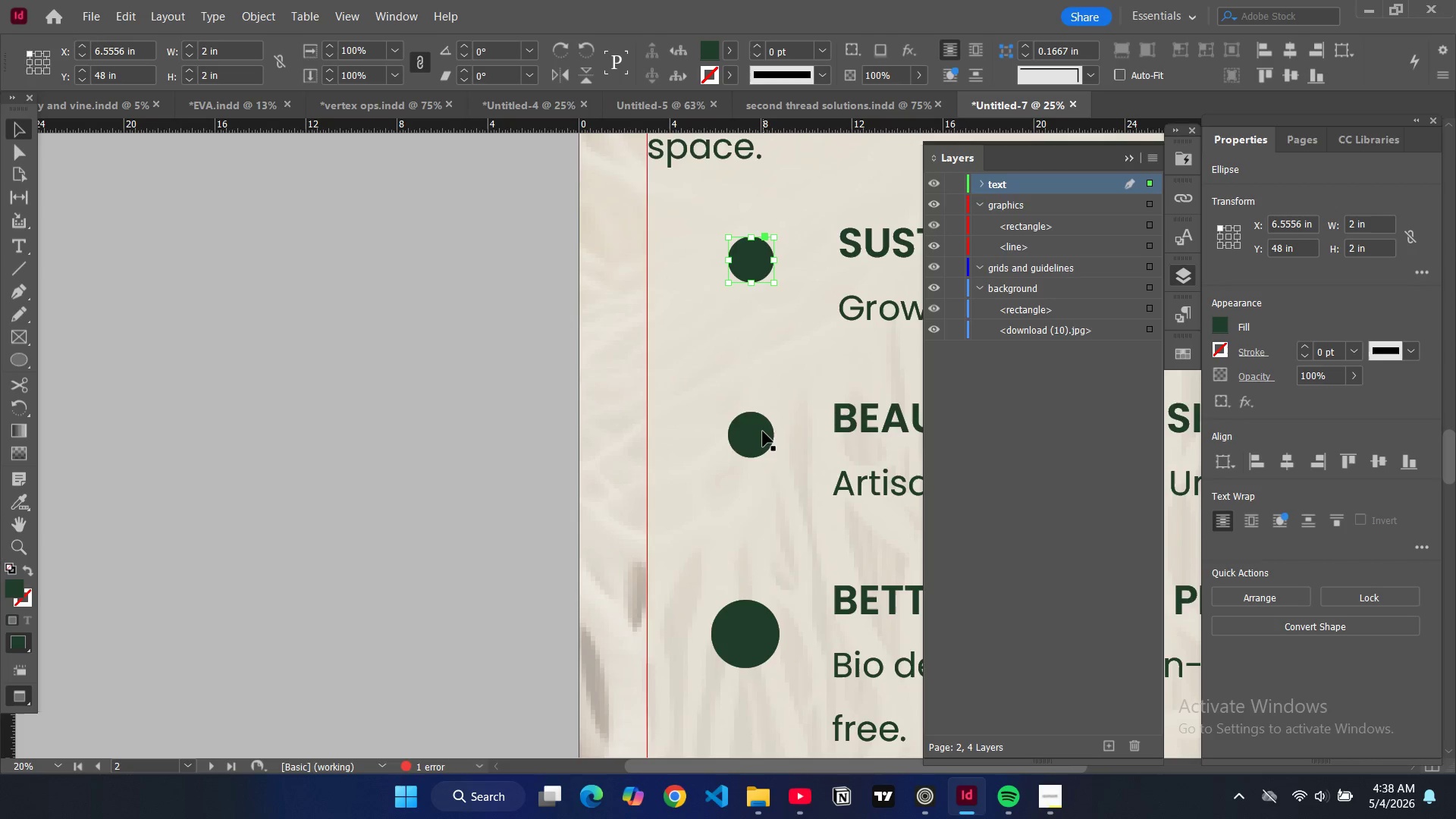 
left_click([756, 431])
 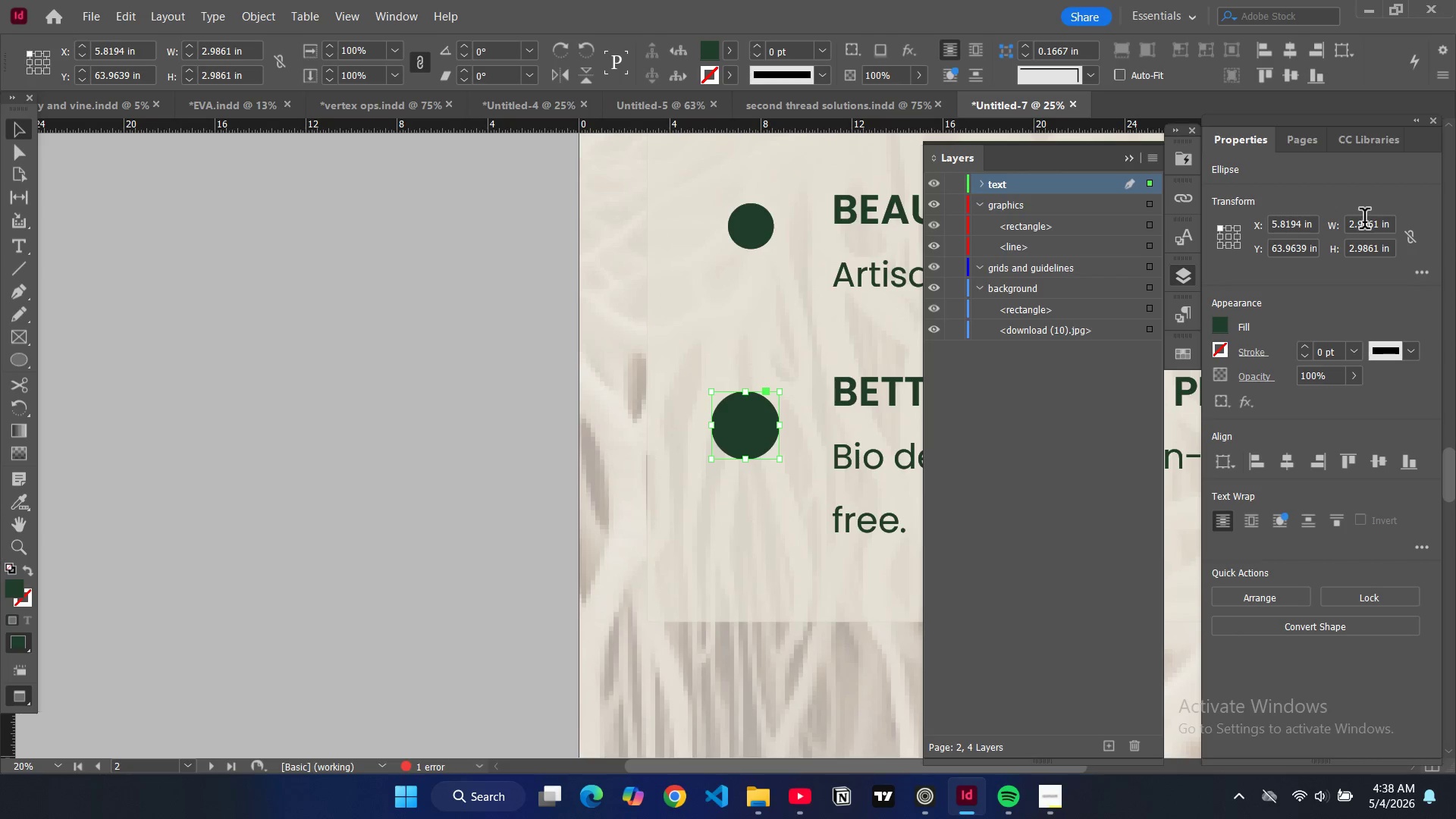 
scroll: coordinate [763, 431], scroll_direction: down, amount: 4.0
 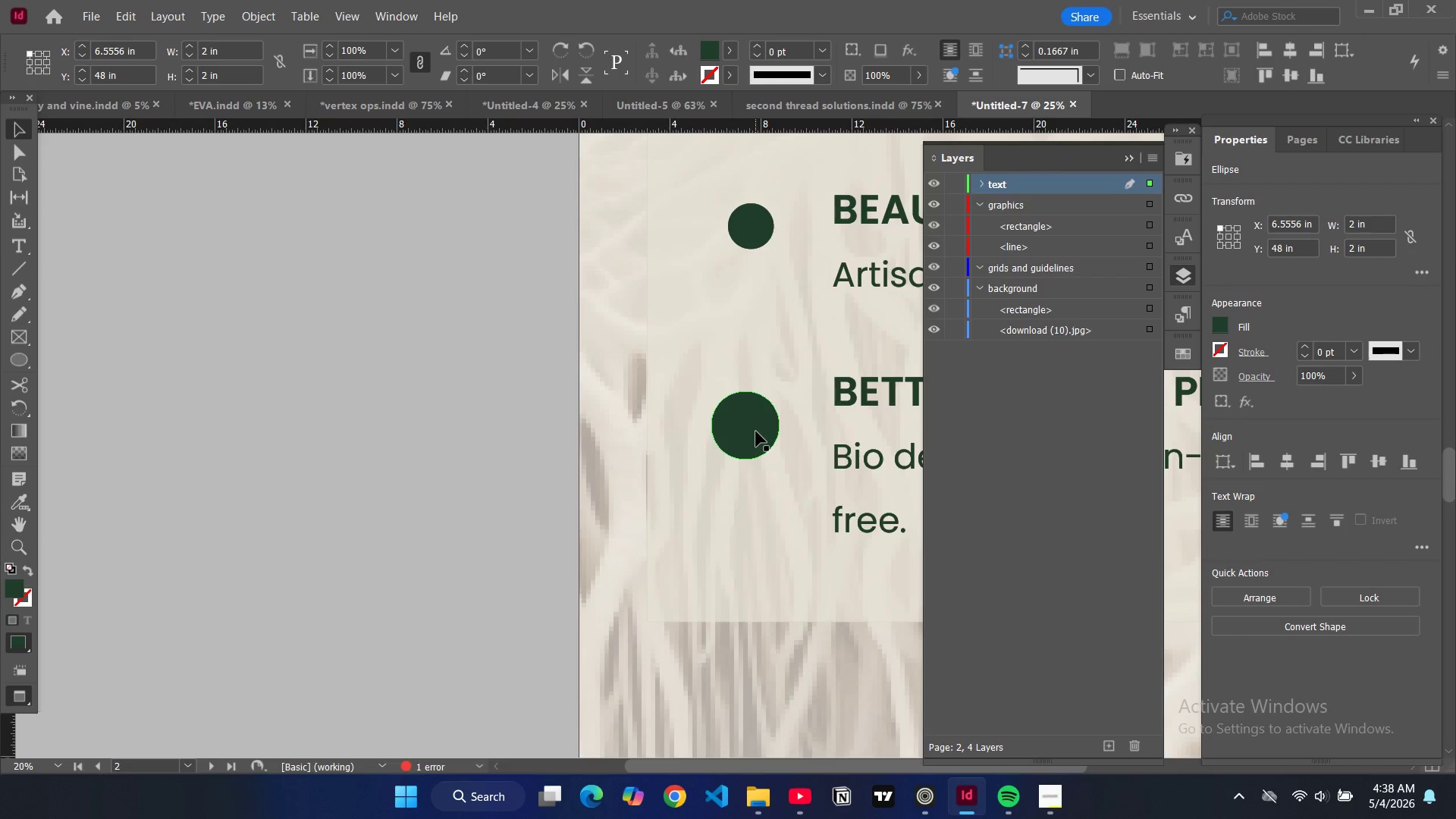 
double_click([1366, 226])
 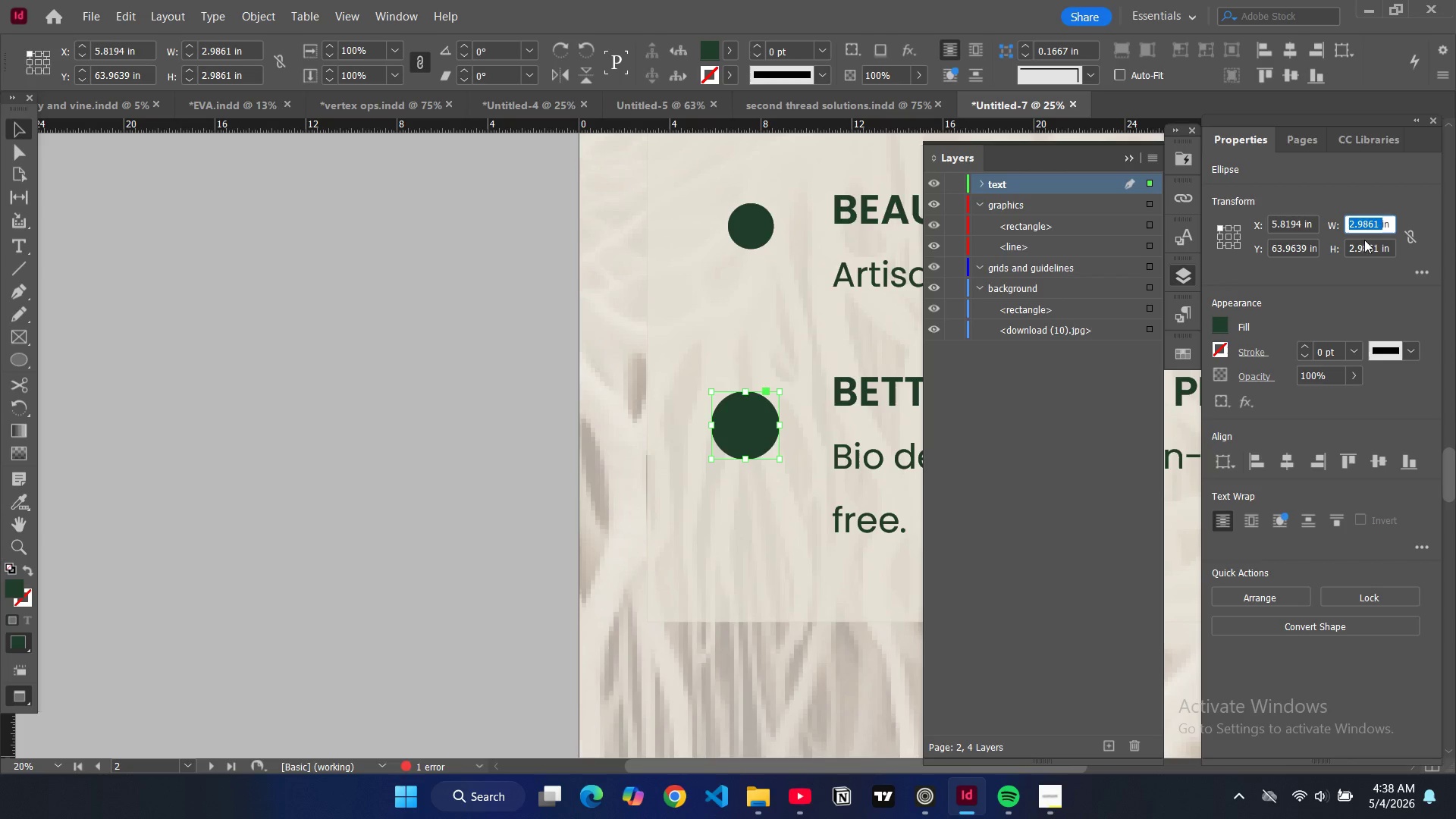 
key(2)
 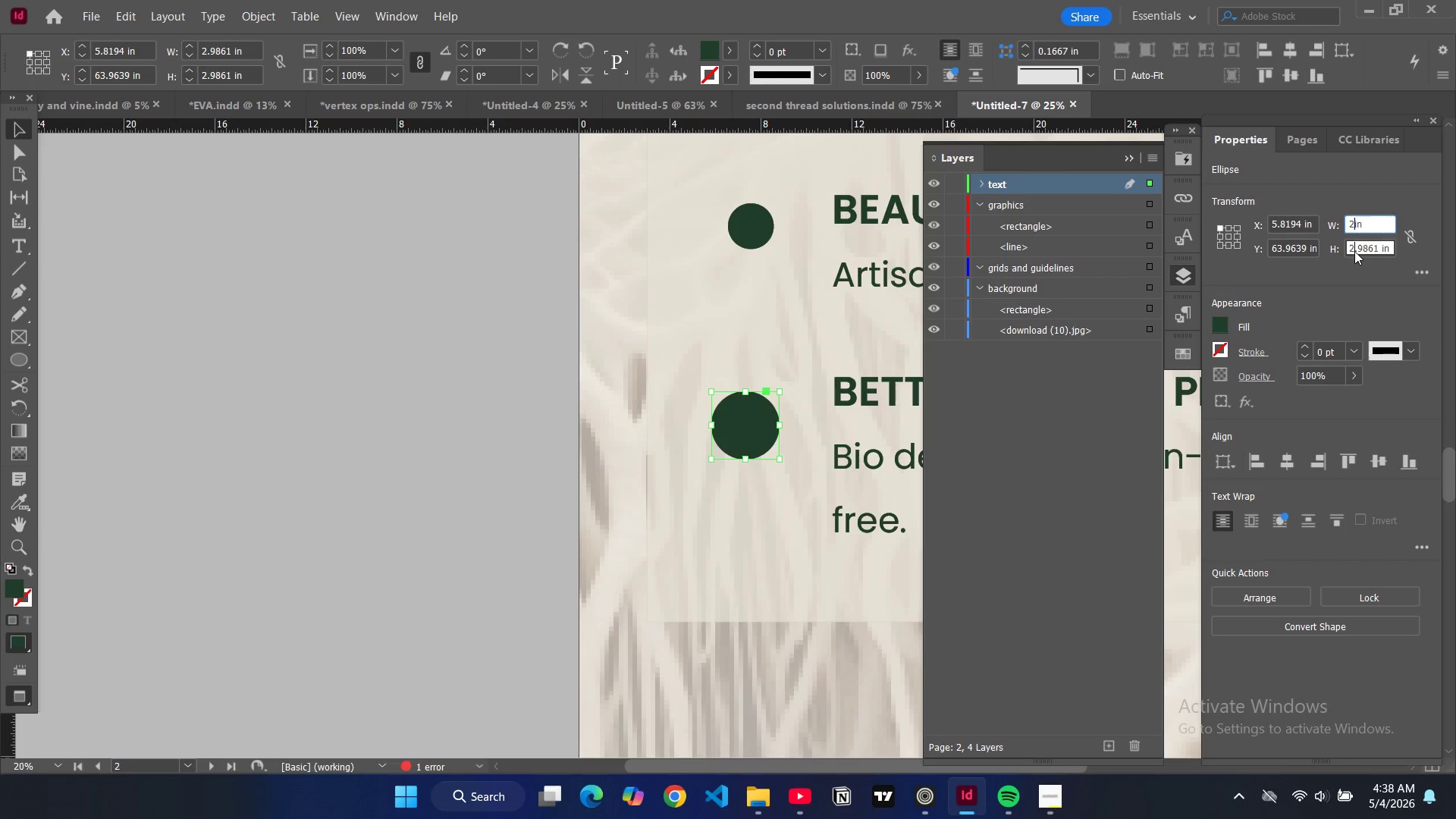 
double_click([1354, 251])
 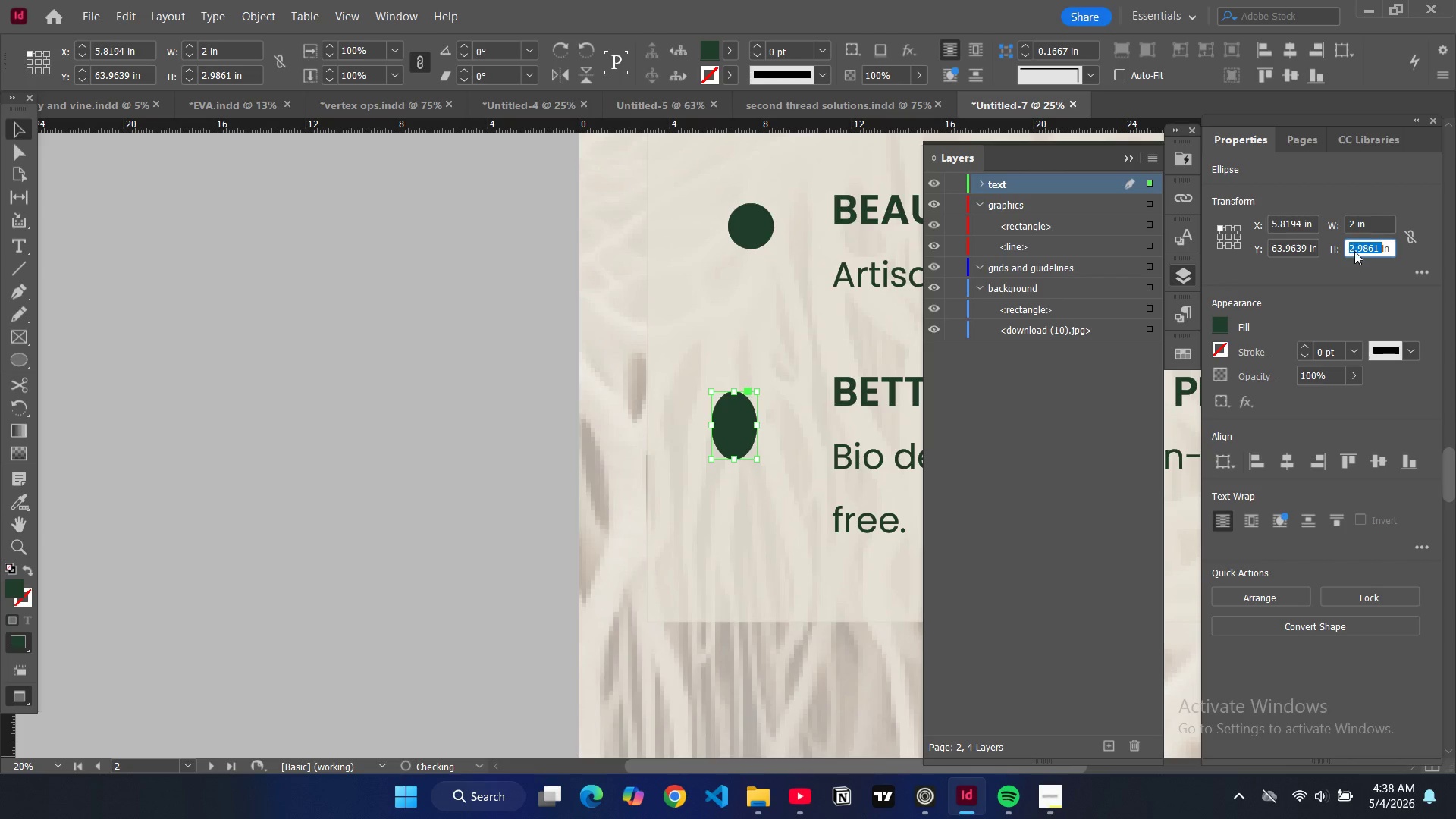 
key(2)
 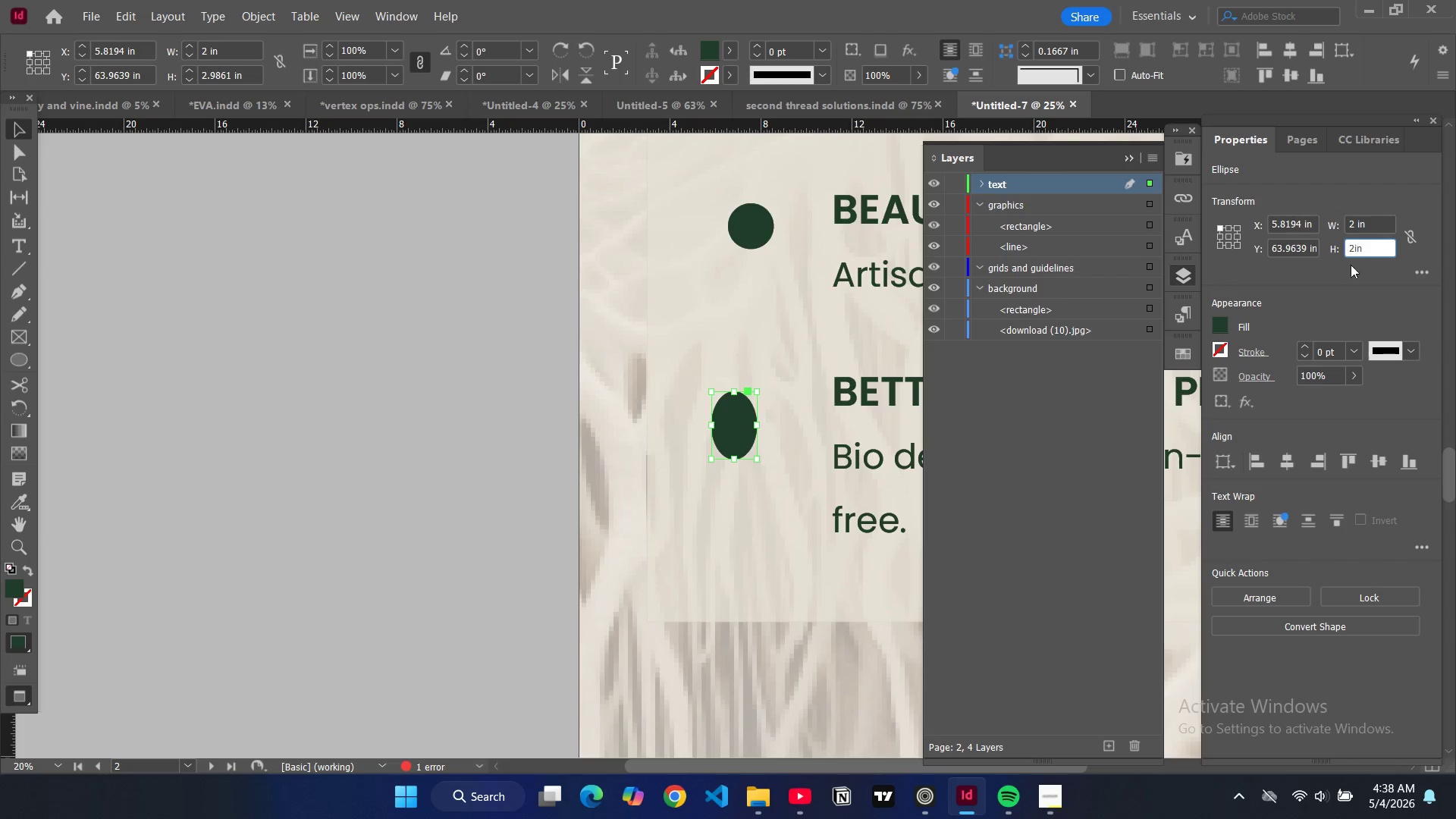 
key(Enter)
 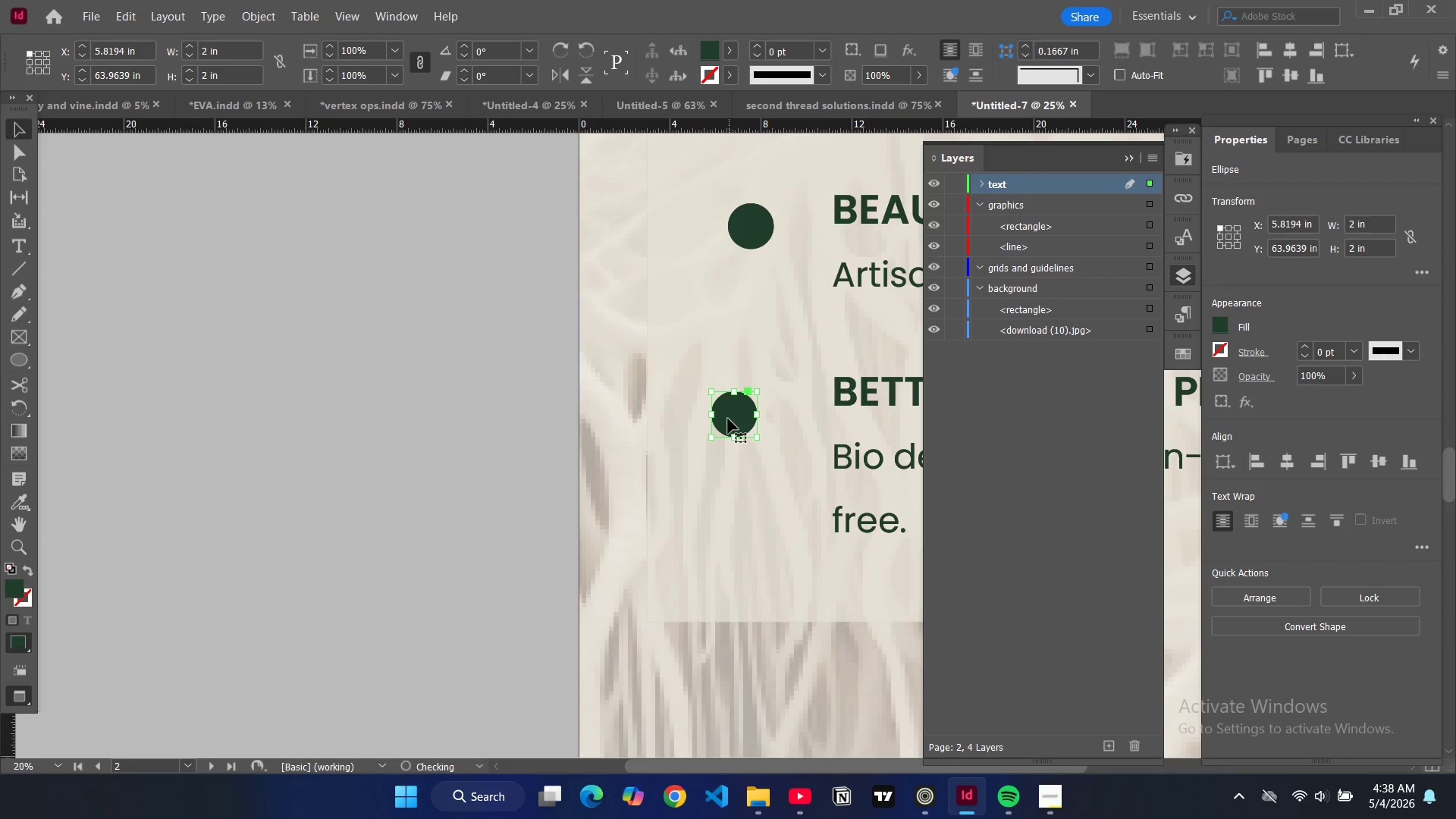 
left_click_drag(start_coordinate=[728, 419], to_coordinate=[748, 401])
 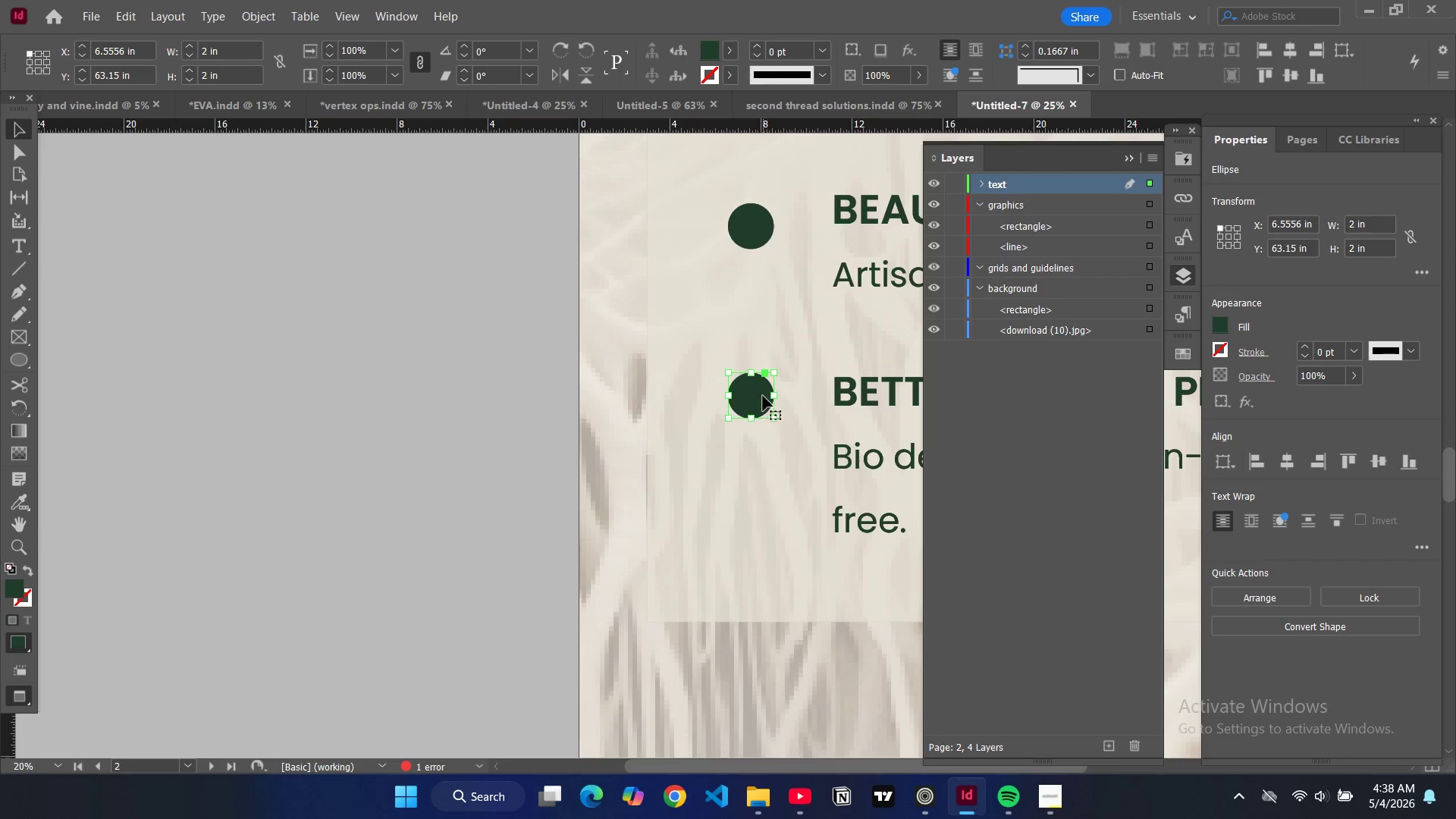 
left_click_drag(start_coordinate=[762, 396], to_coordinate=[762, 403])
 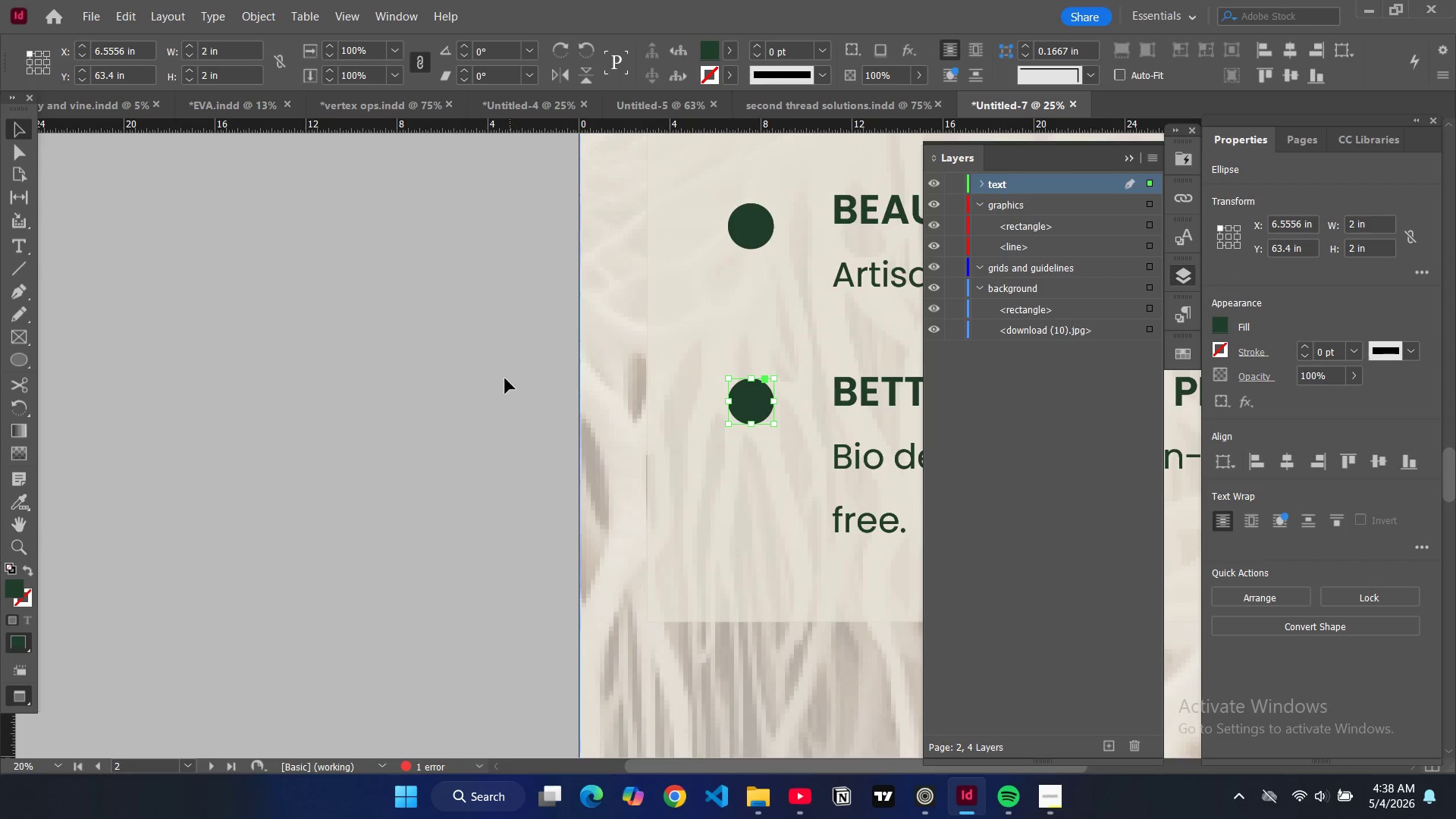 
left_click([503, 378])
 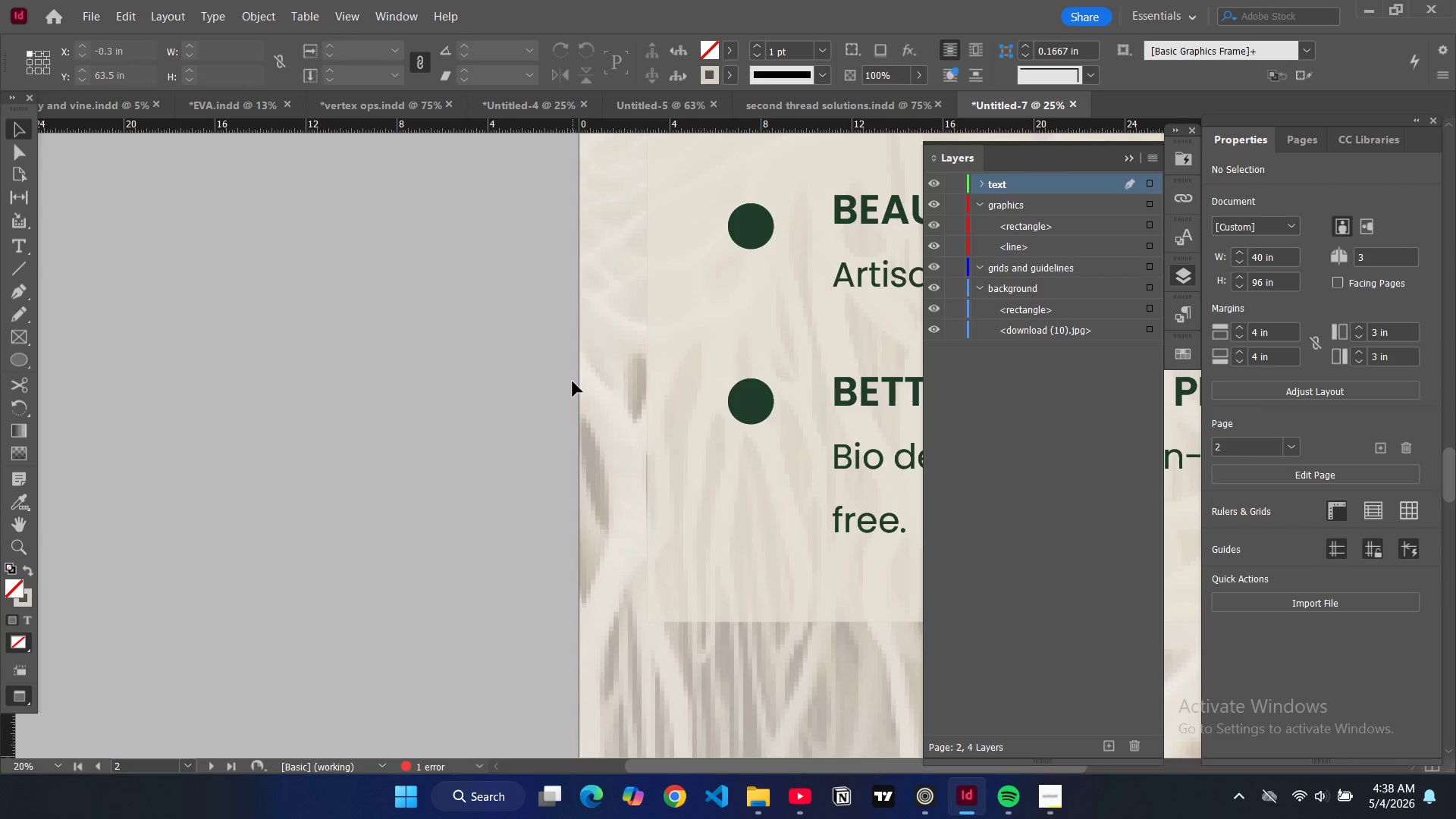 
key(Control+Minus)
 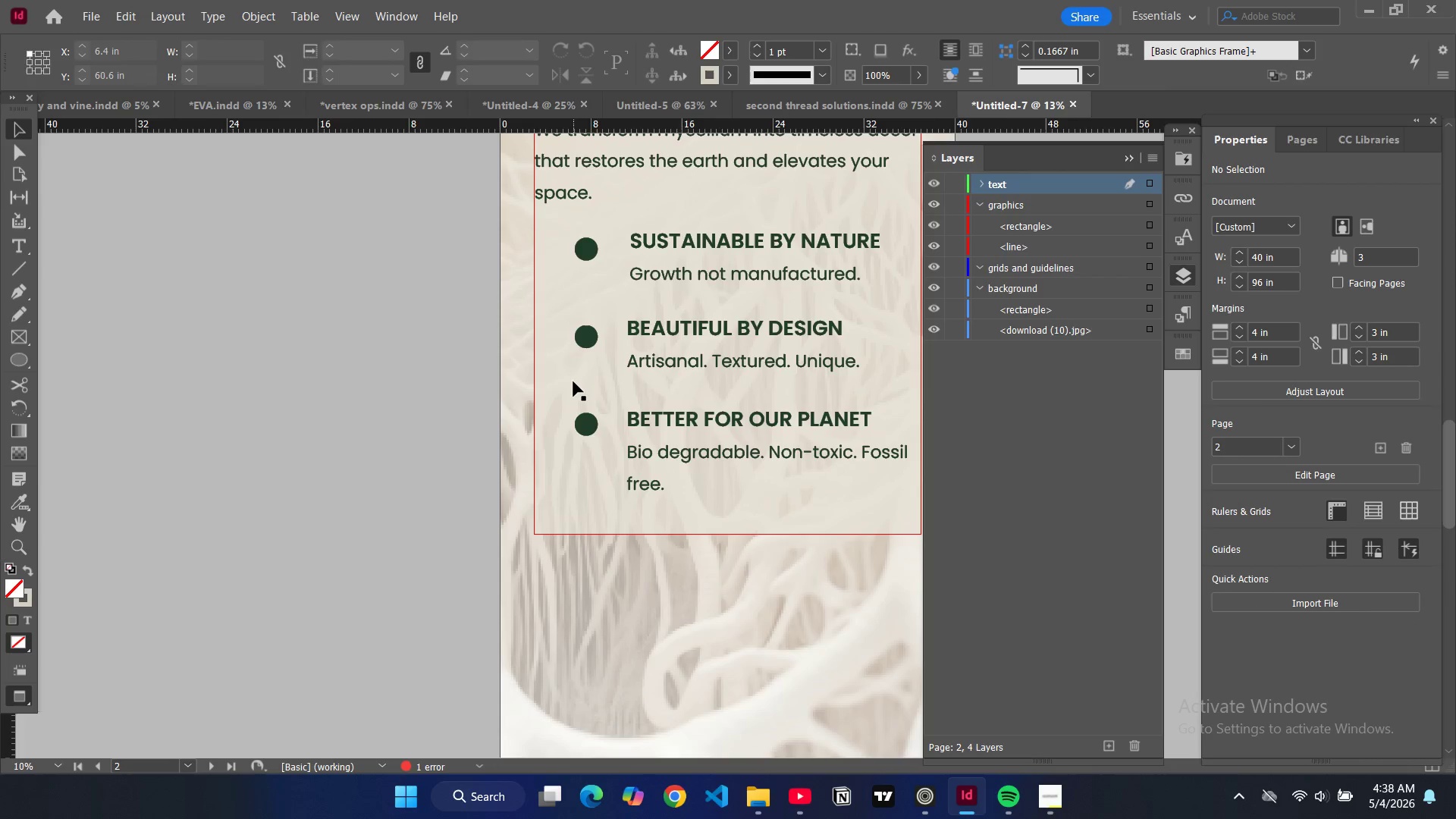 
key(Control+Minus)
 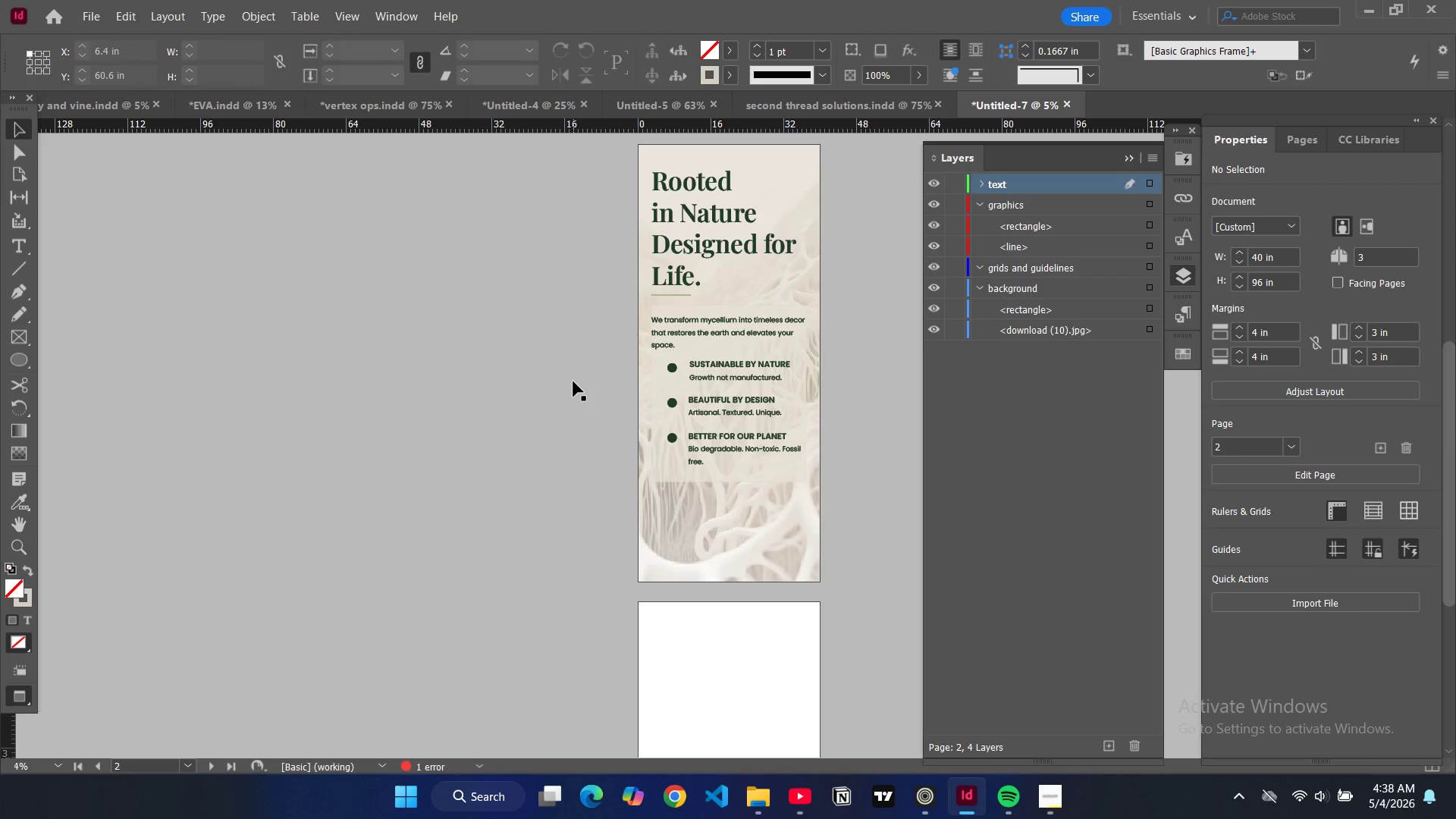 
key(Control+Minus)
 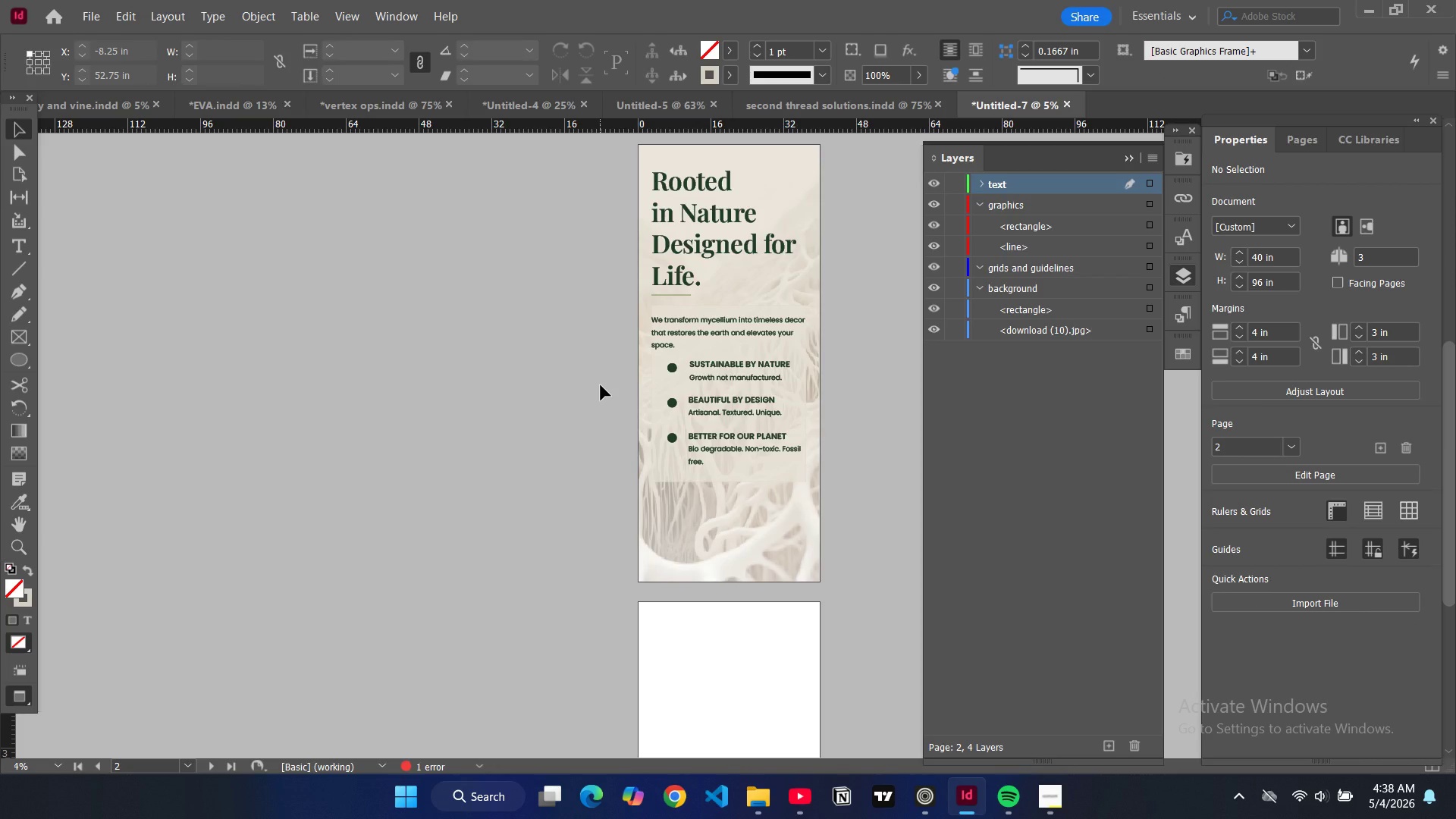 
key(Control+Equal)
 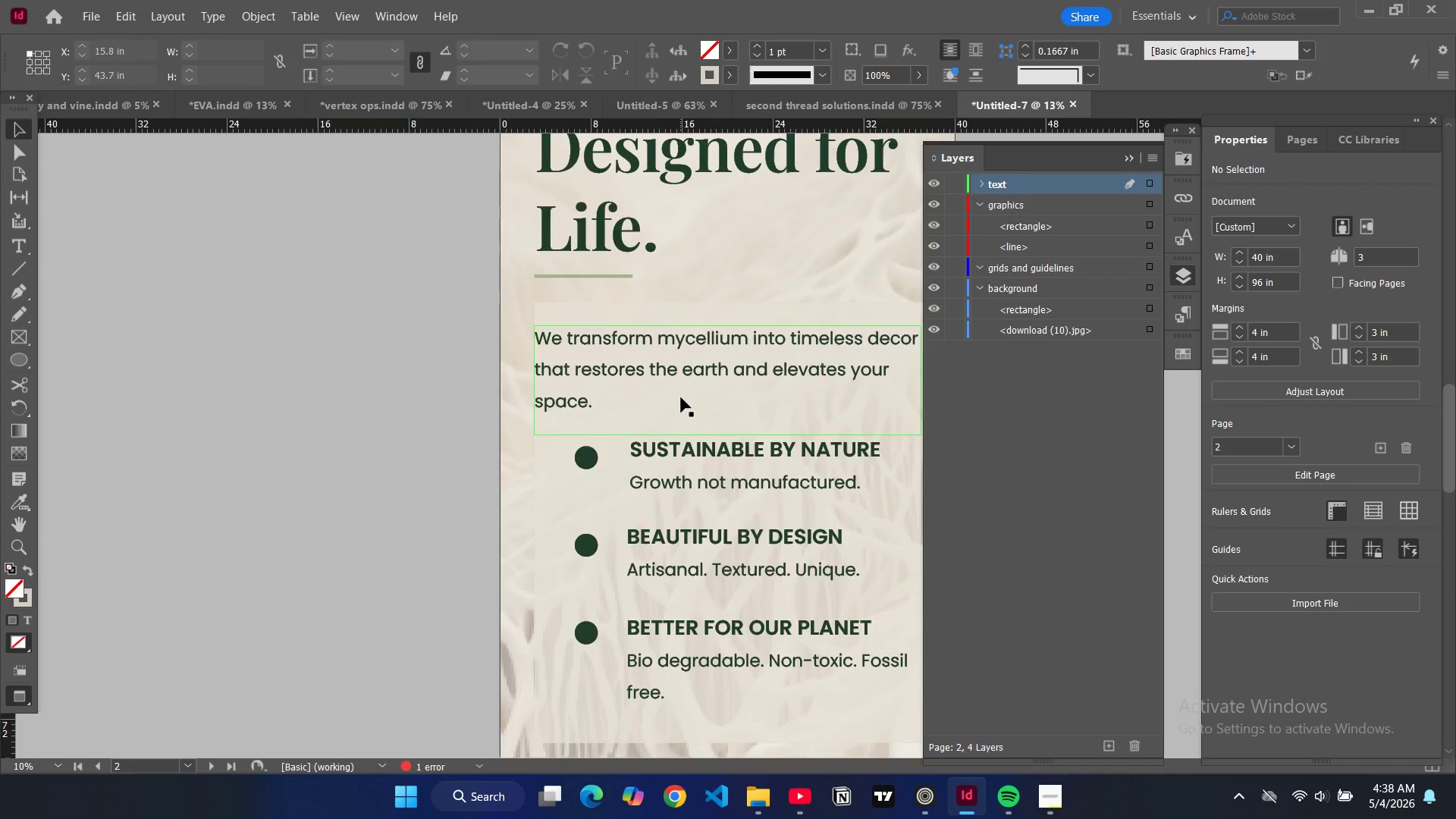 
scroll: coordinate [681, 397], scroll_direction: up, amount: 3.0
 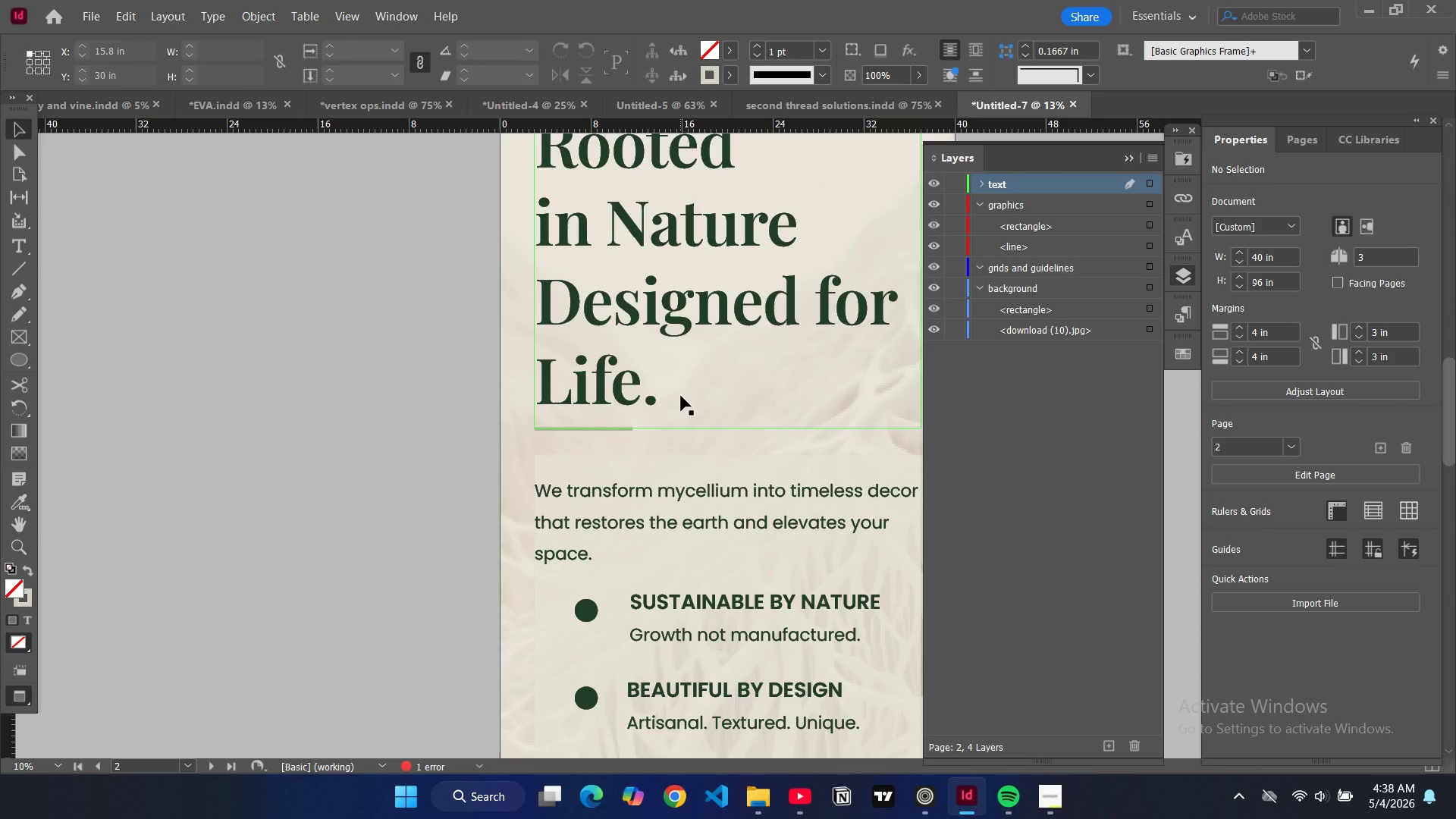 
key(Control+Minus)
 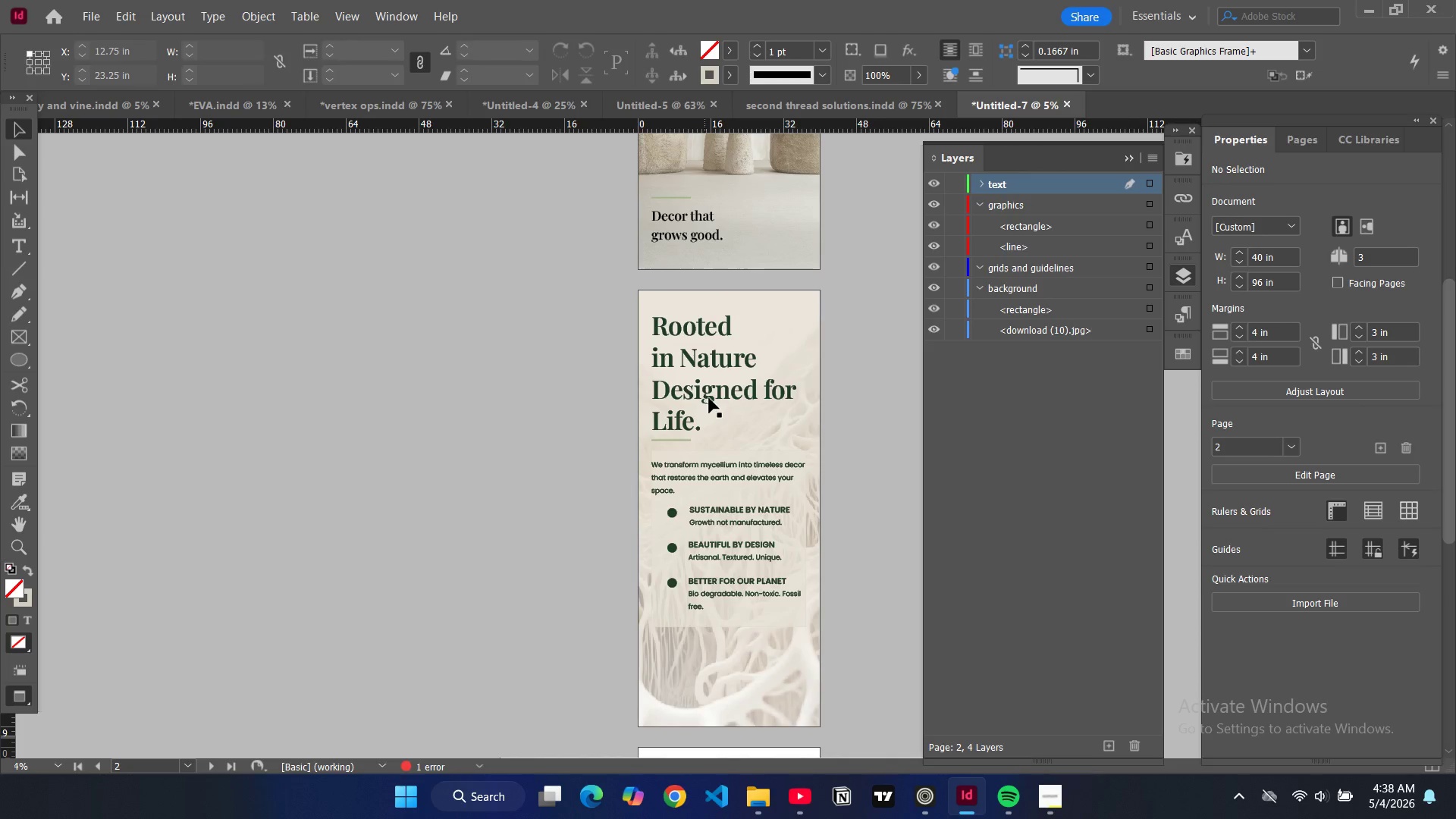 
scroll: coordinate [709, 398], scroll_direction: up, amount: 10.0
 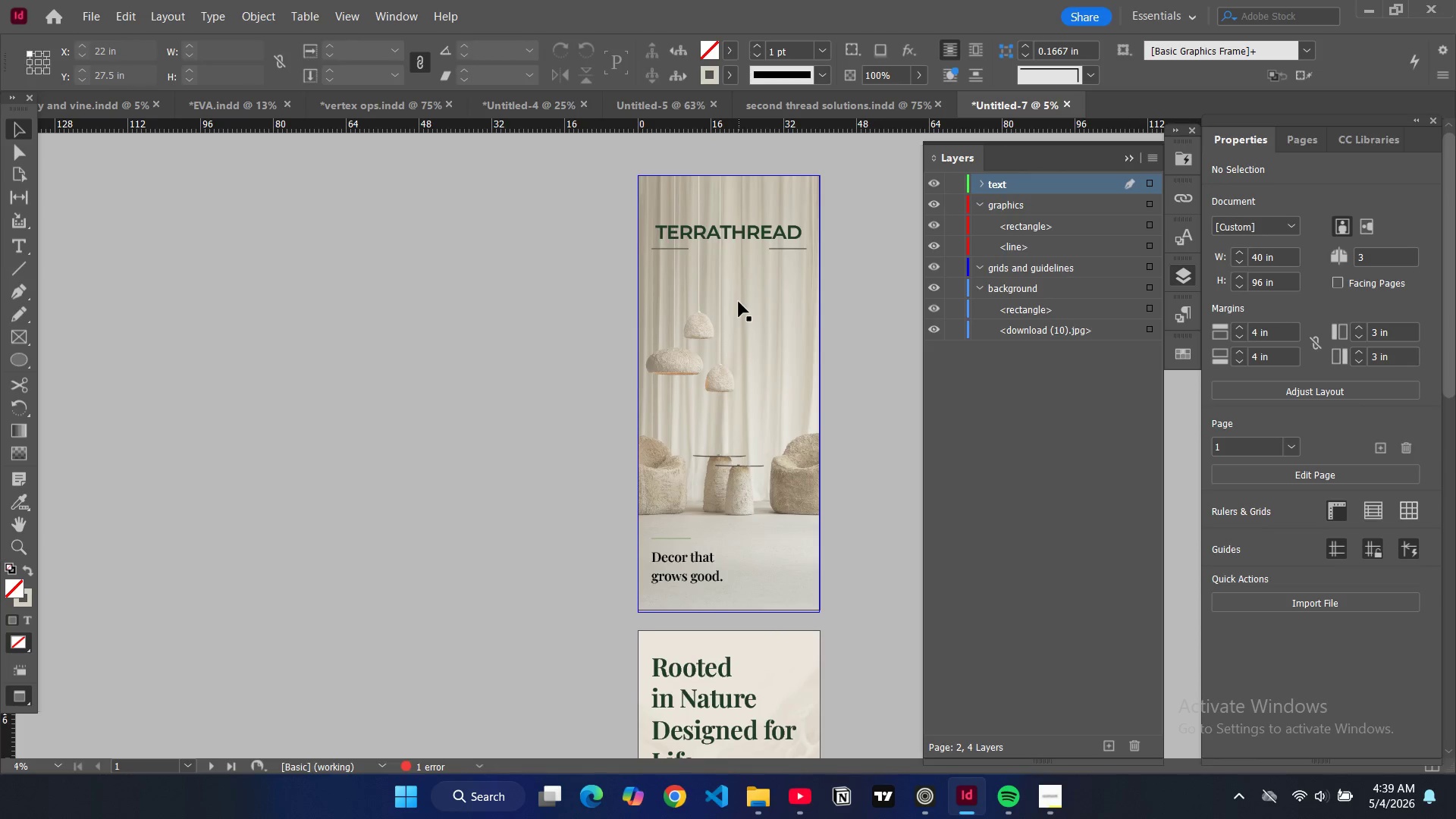 
scroll: coordinate [739, 302], scroll_direction: down, amount: 1.0
 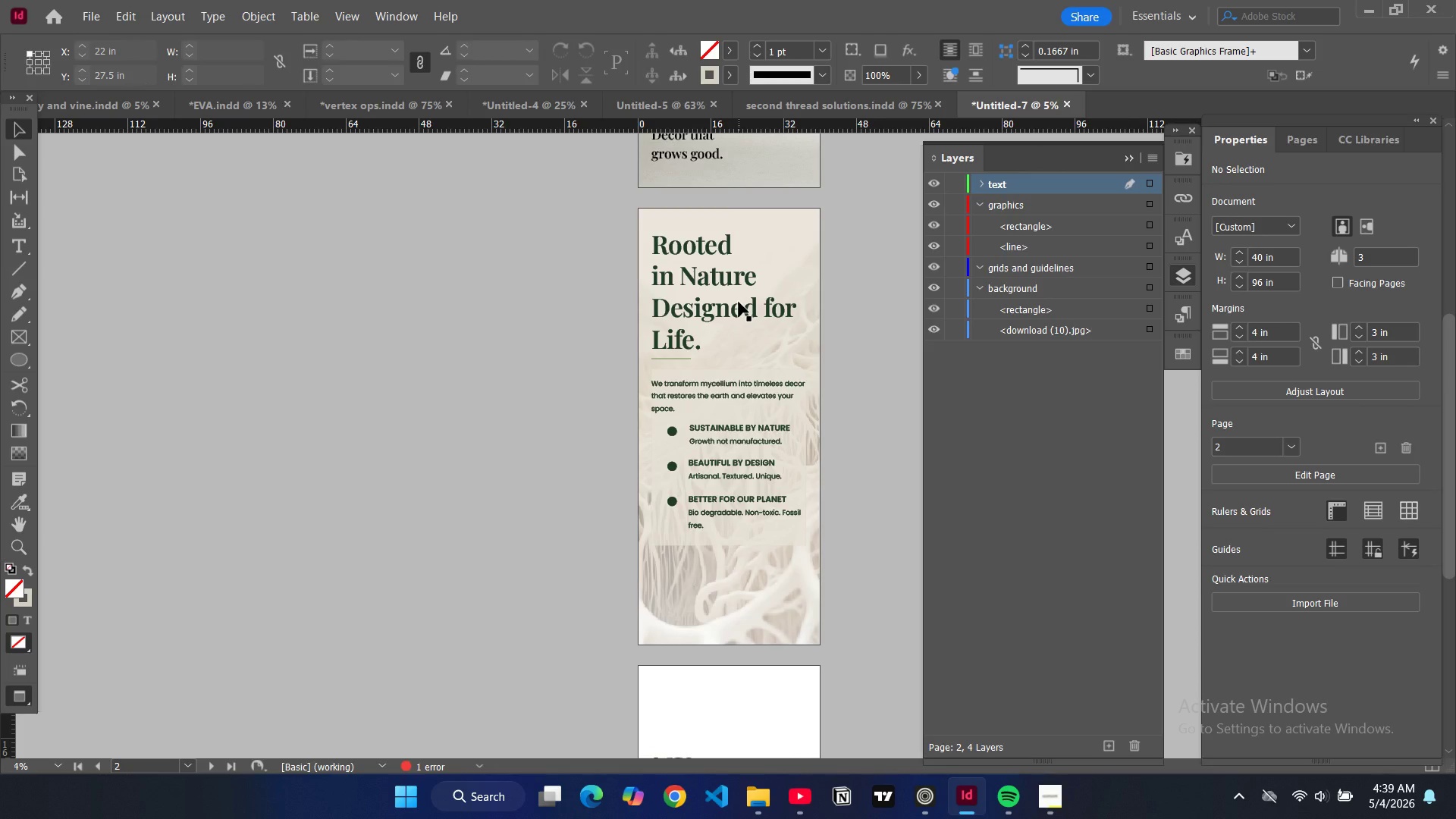 
scroll: coordinate [739, 302], scroll_direction: up, amount: 1.0
 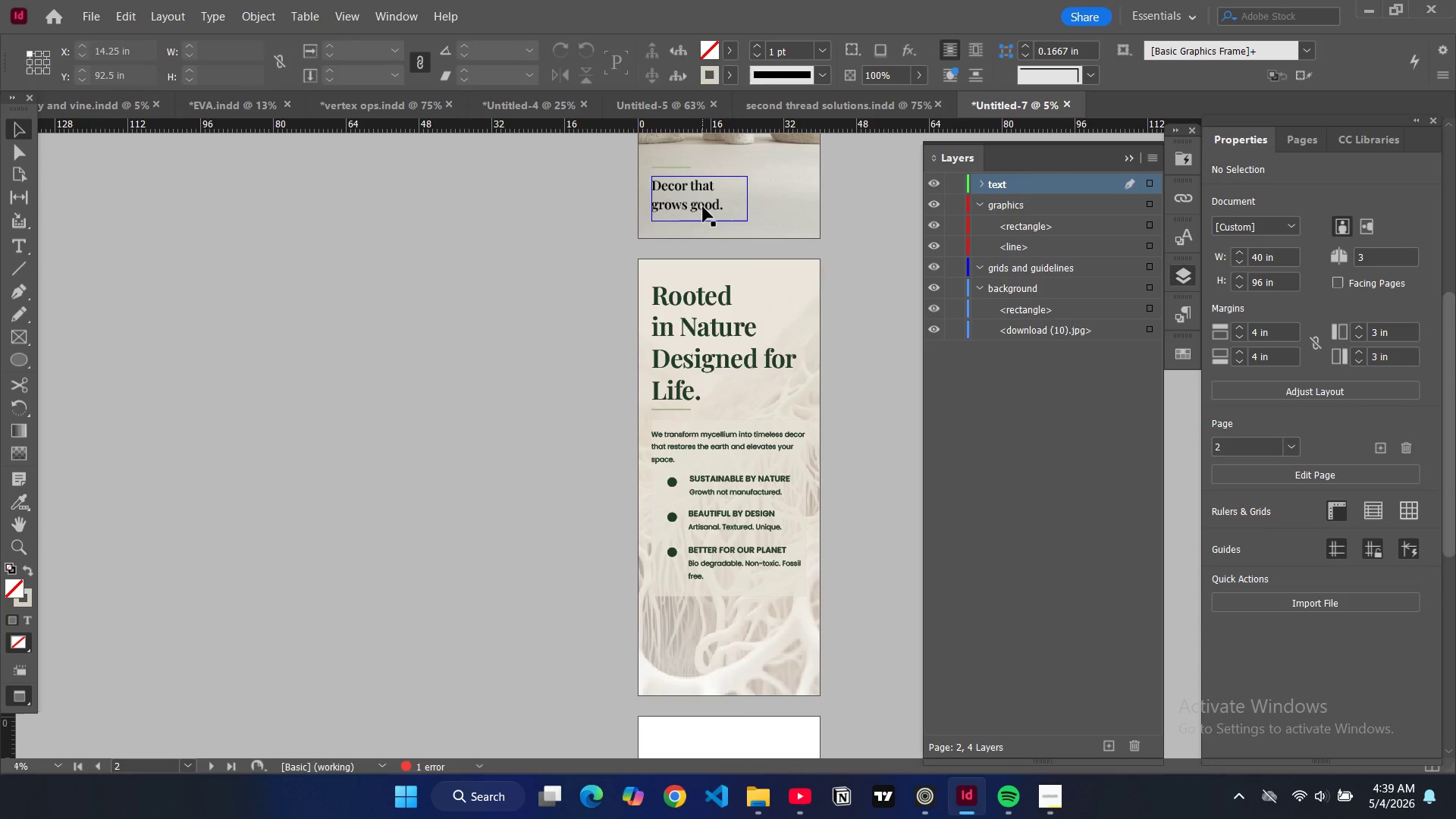 
left_click([703, 203])
 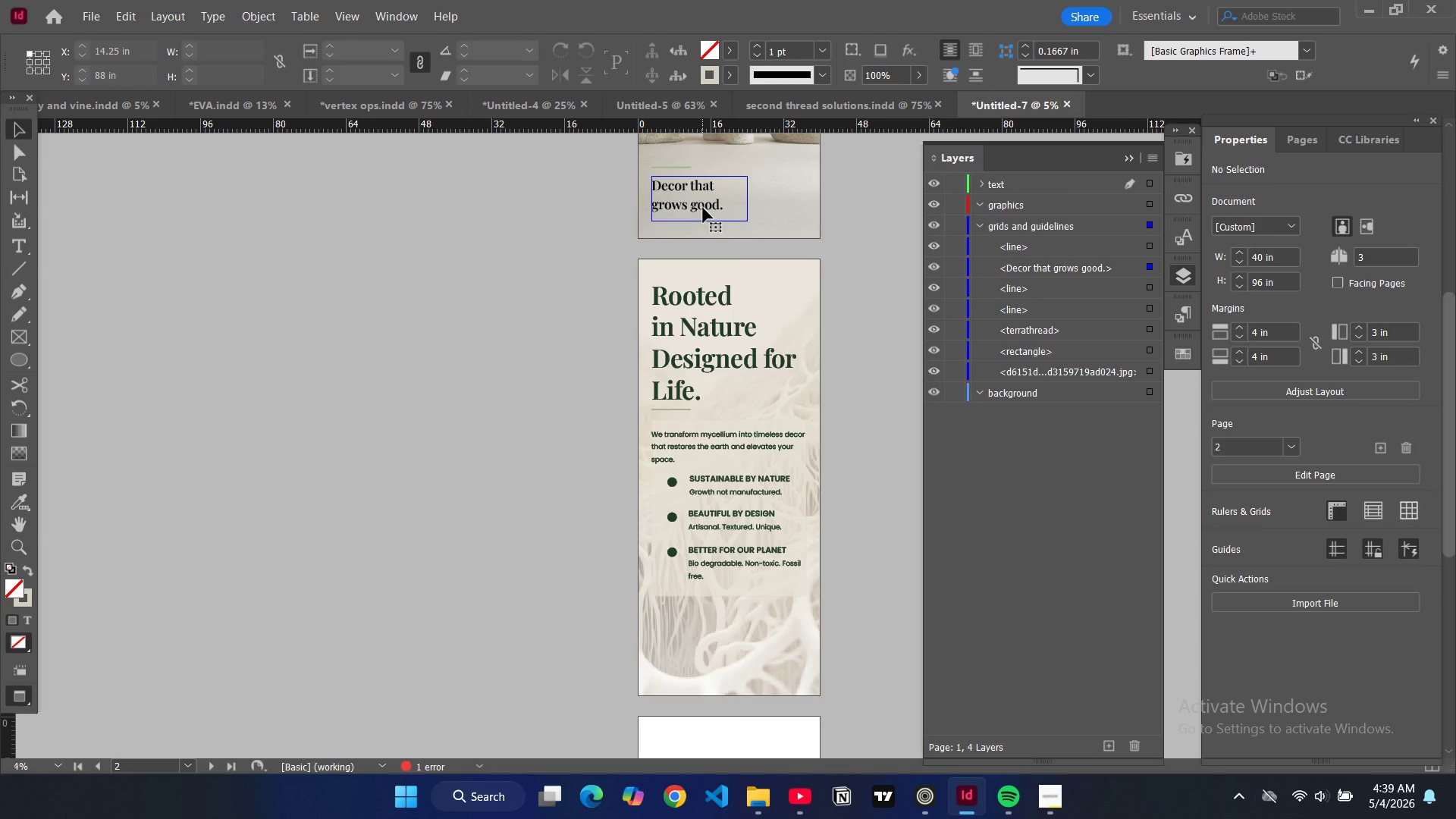 
key(Control+C)
 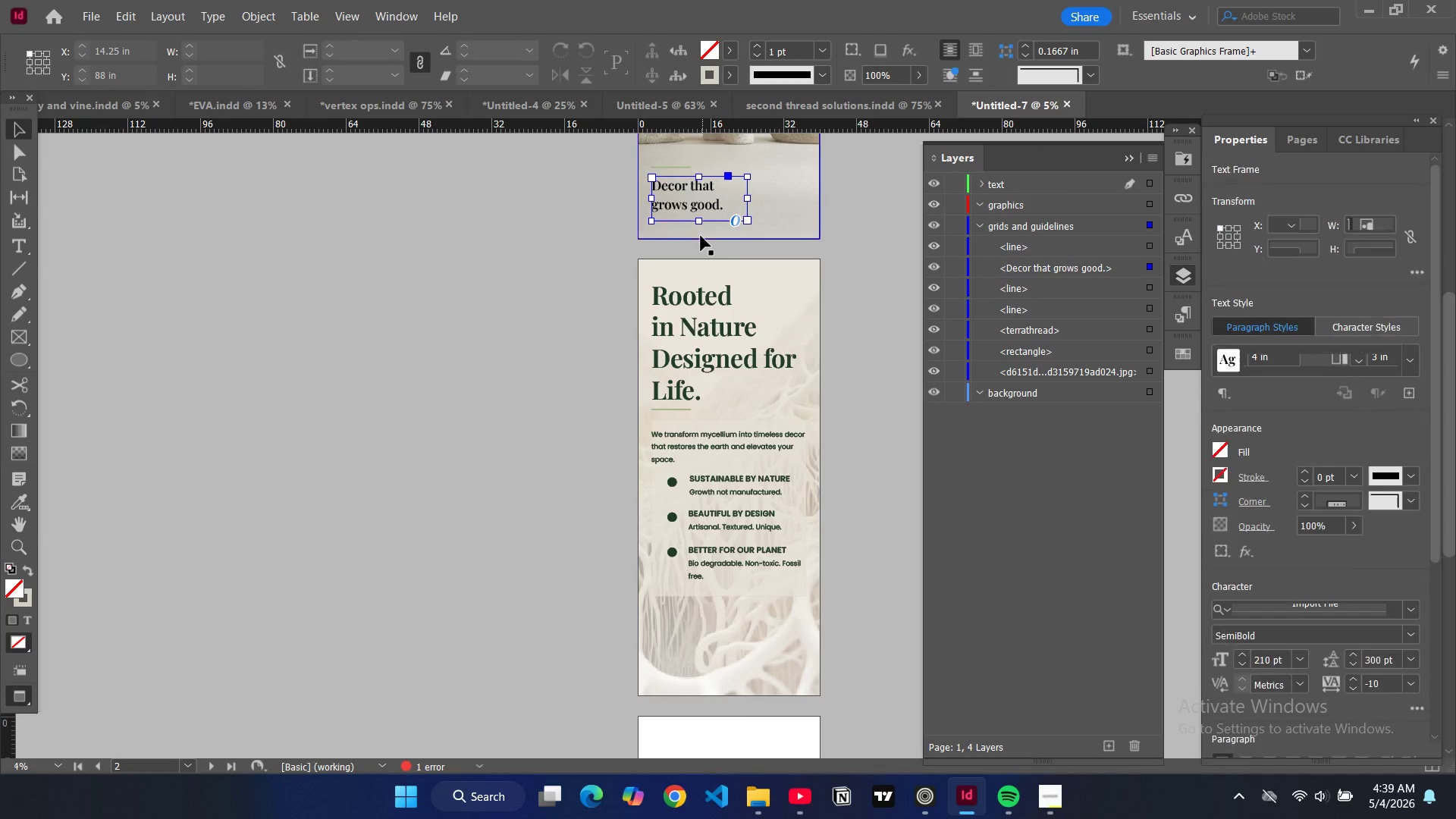 
key(Control+V)
 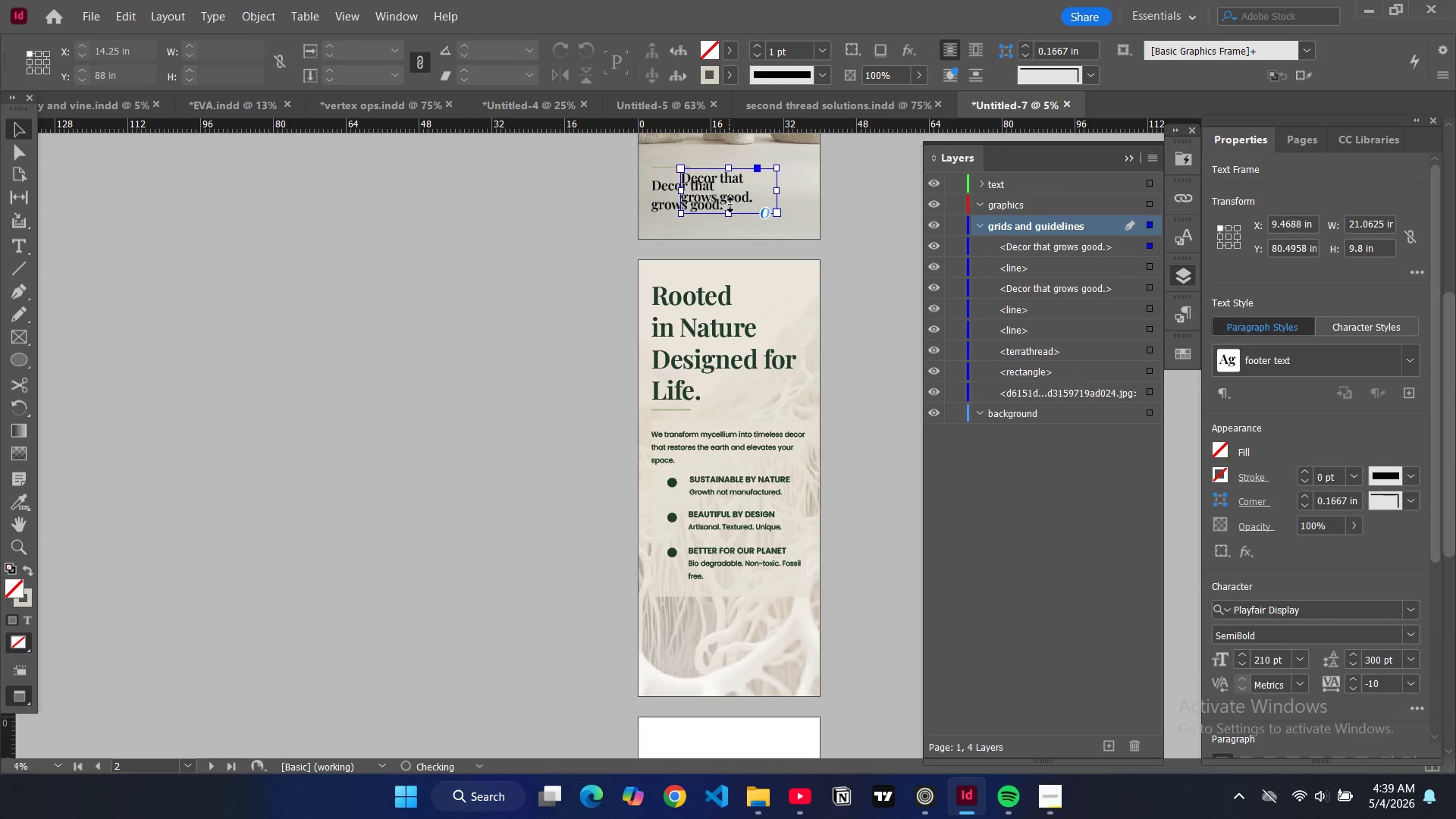 
left_click_drag(start_coordinate=[739, 192], to_coordinate=[706, 656])
 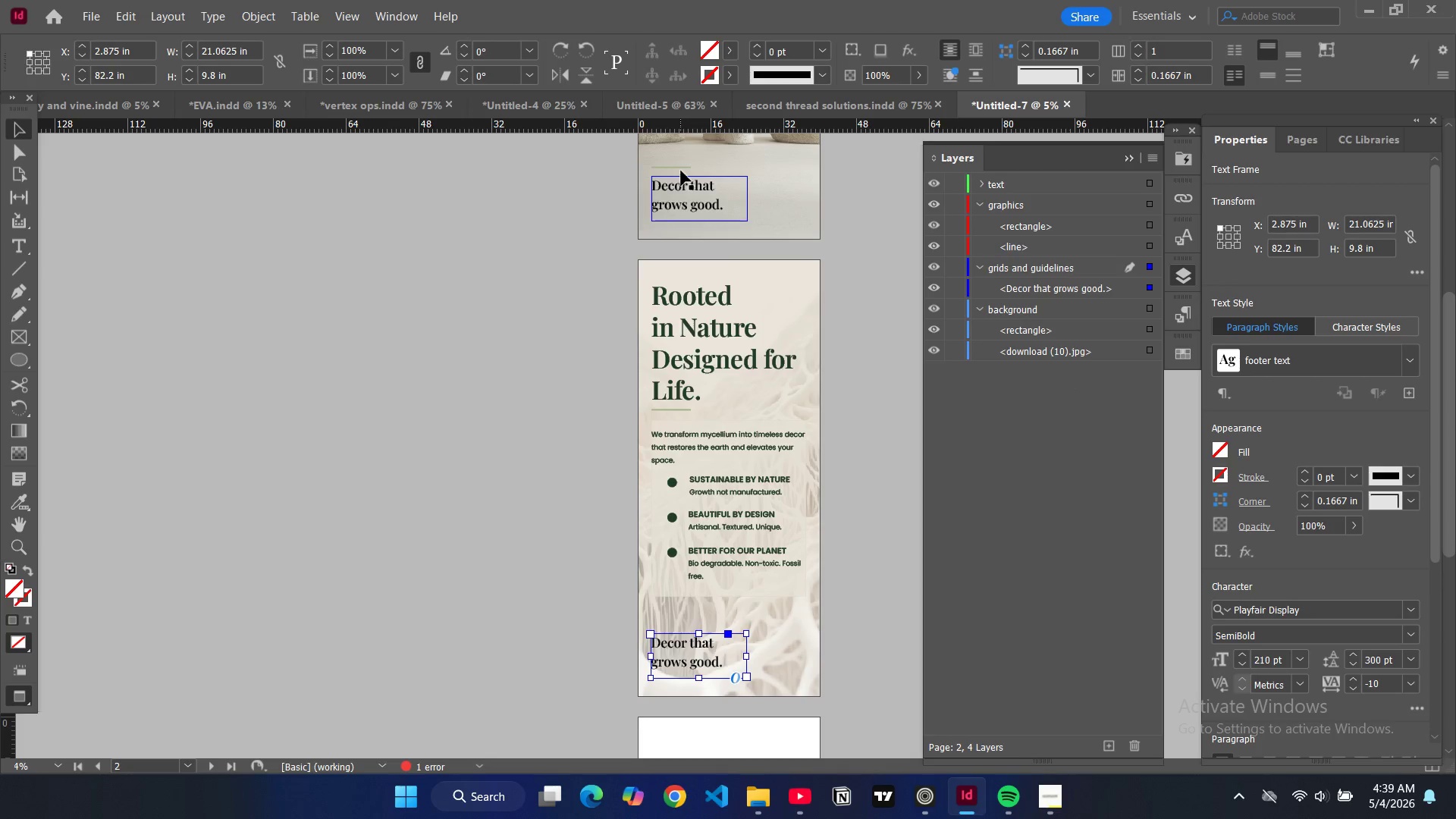 
left_click([679, 168])
 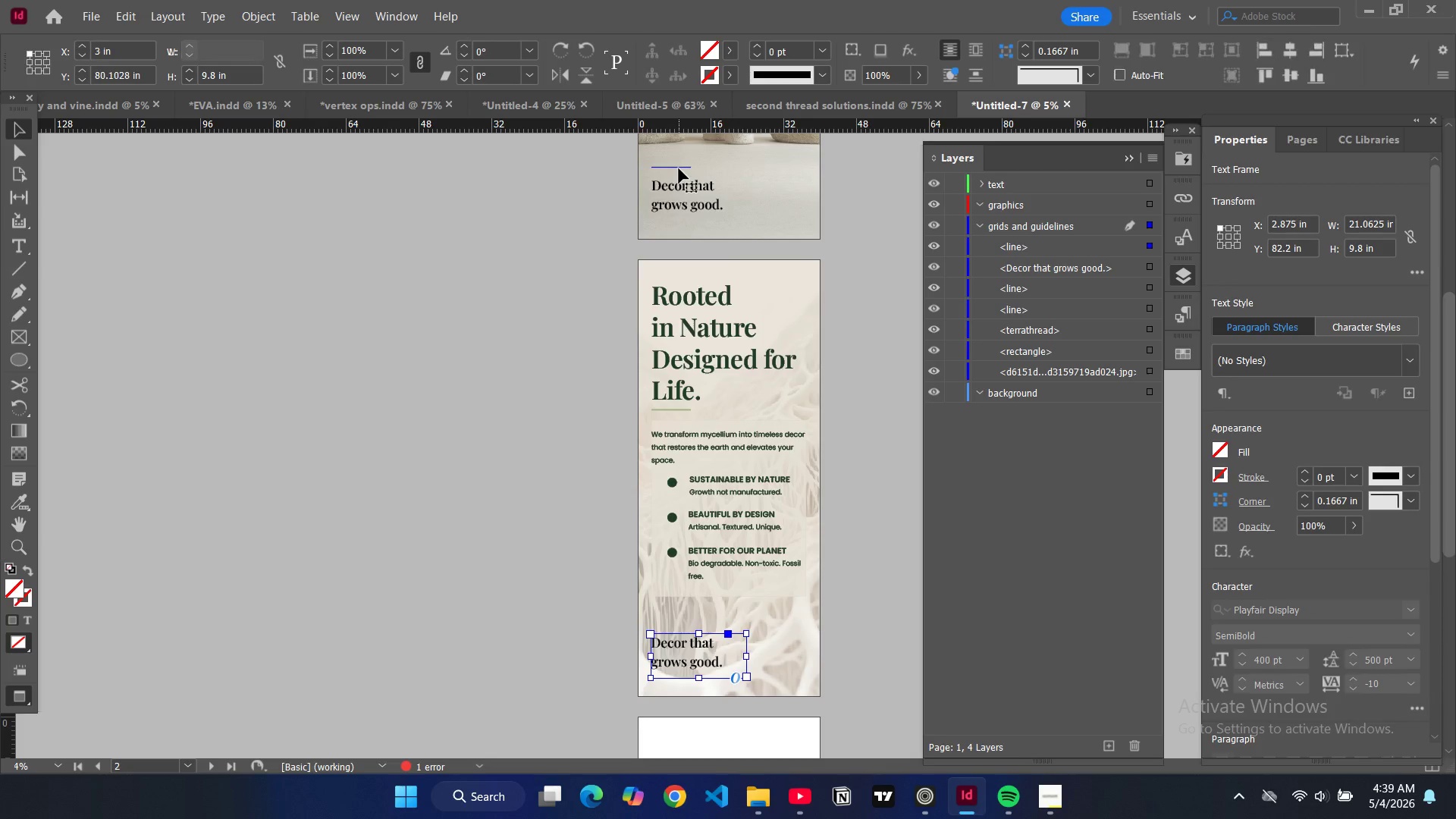 
key(Control+C)
 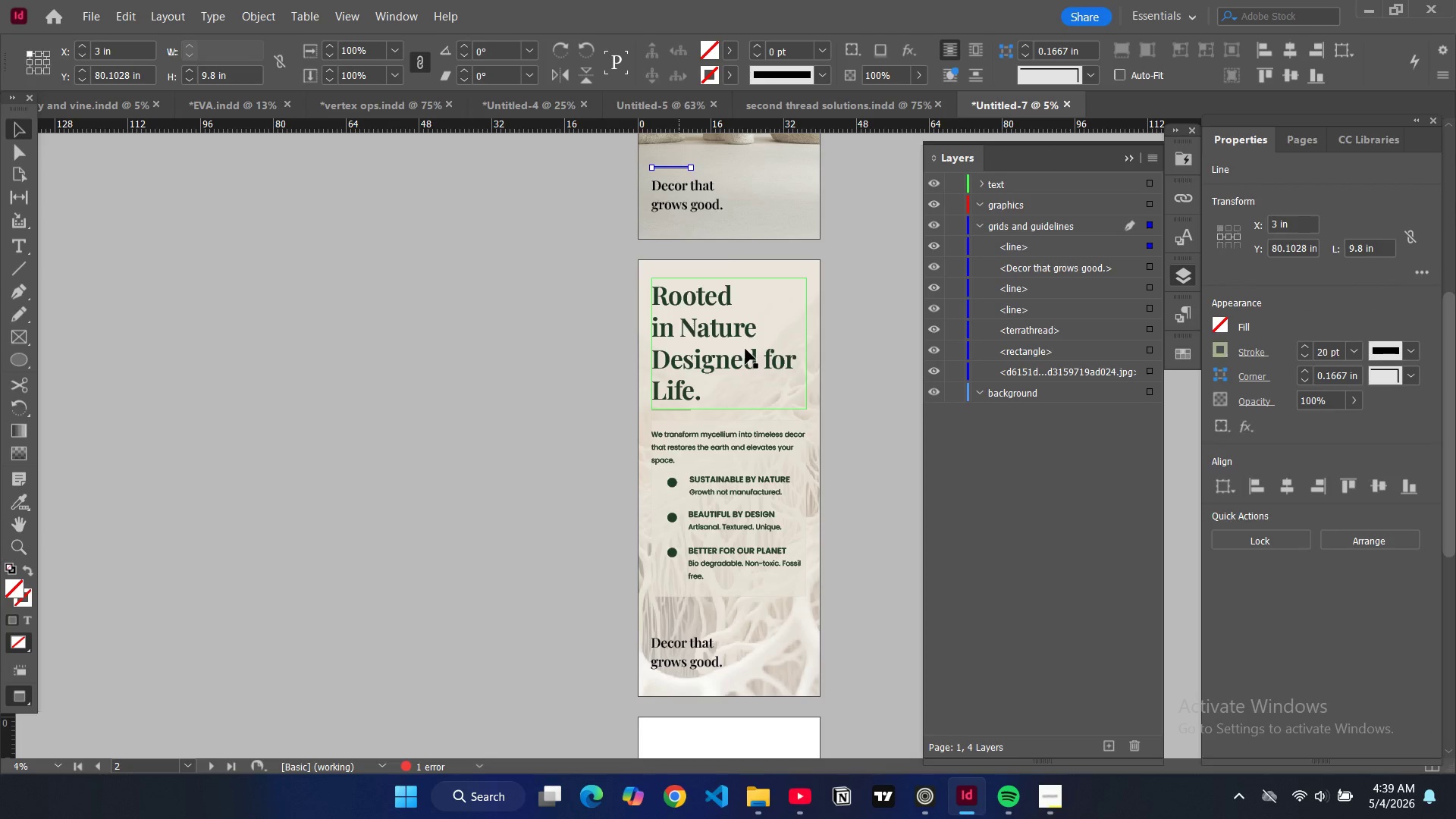 
key(Control+V)
 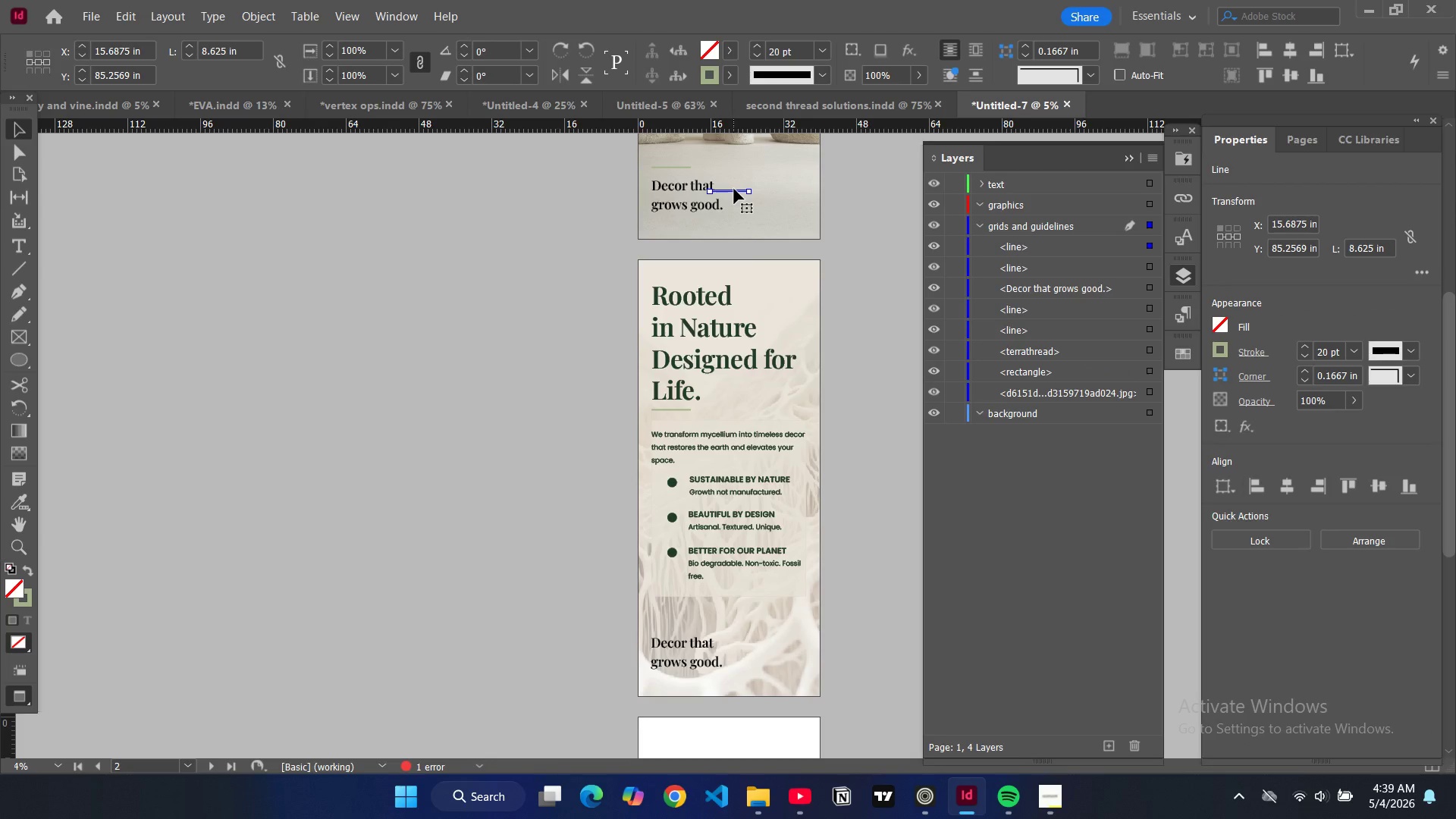 
left_click_drag(start_coordinate=[734, 190], to_coordinate=[676, 625])
 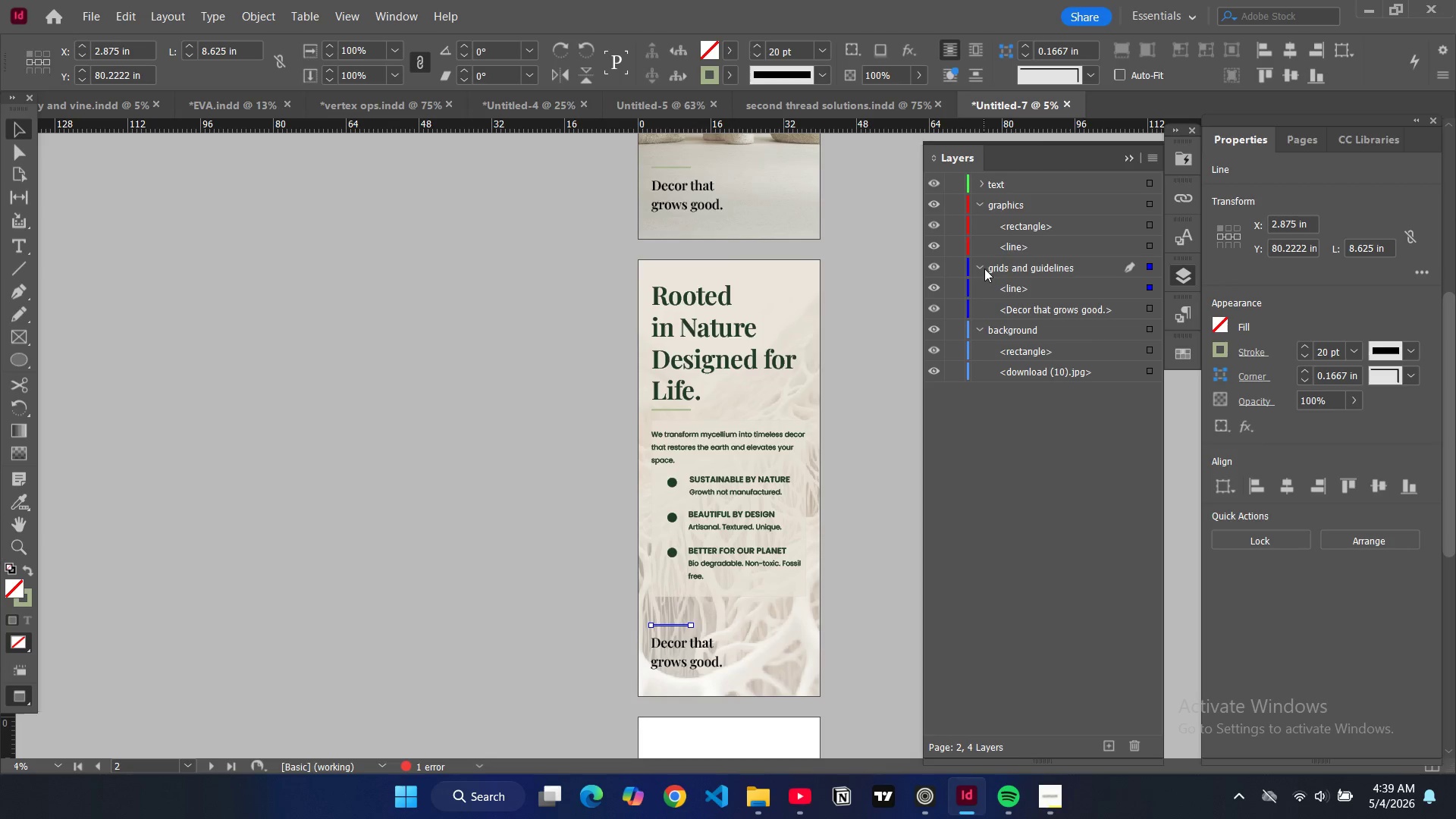 
left_click([808, 212])
 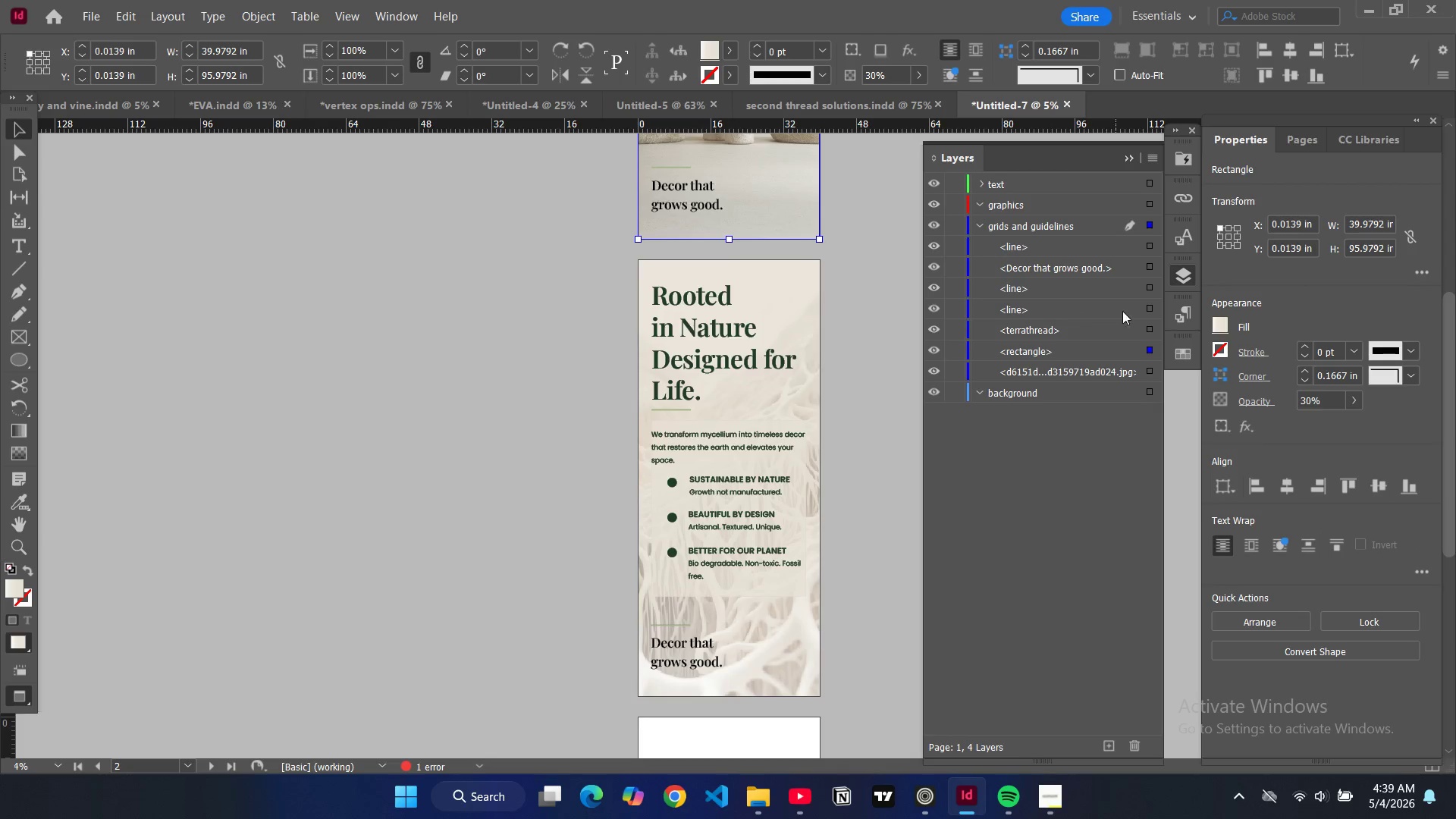 
left_click([1147, 308])
 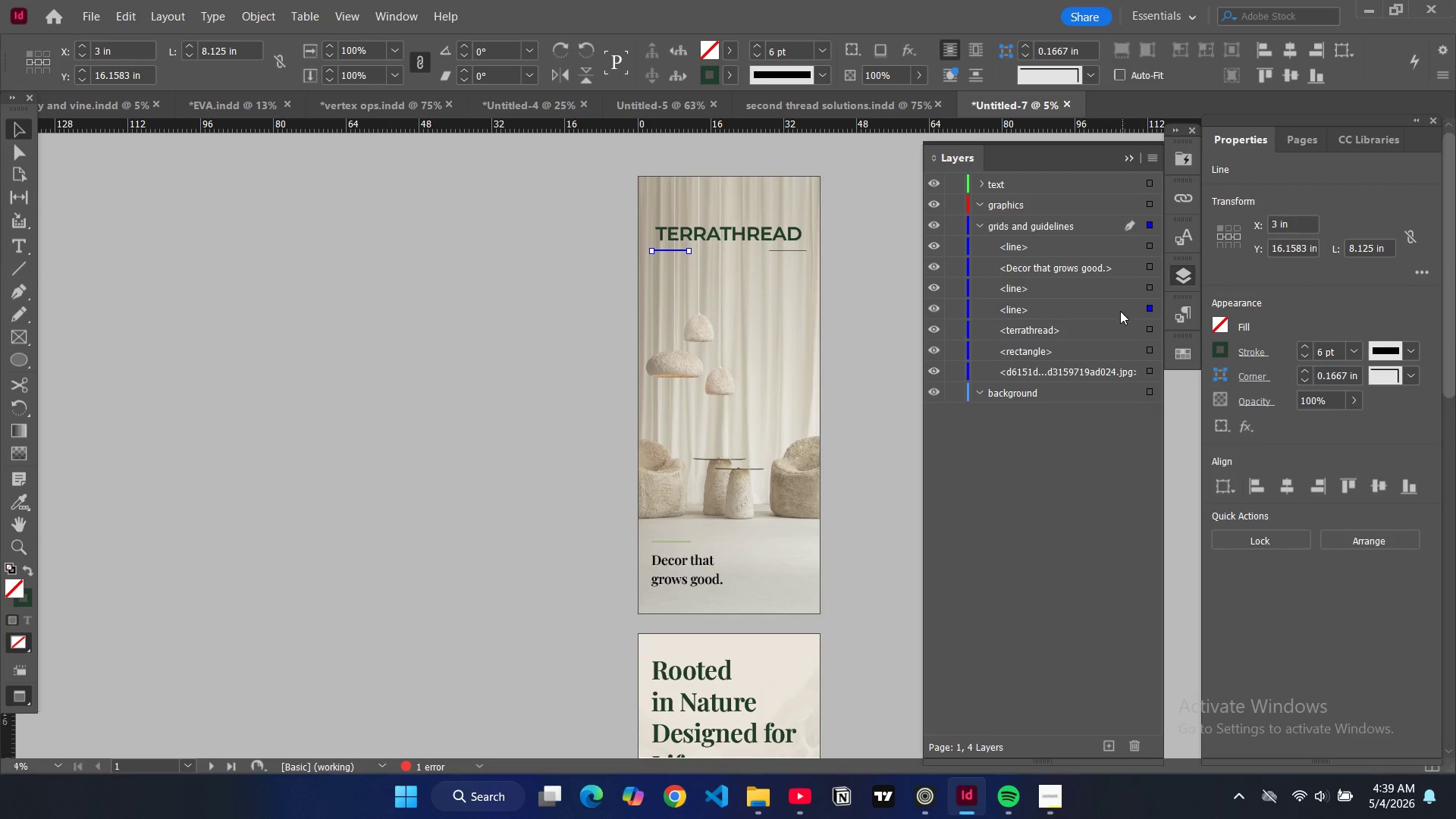 
left_click_drag(start_coordinate=[1110, 310], to_coordinate=[1084, 218])
 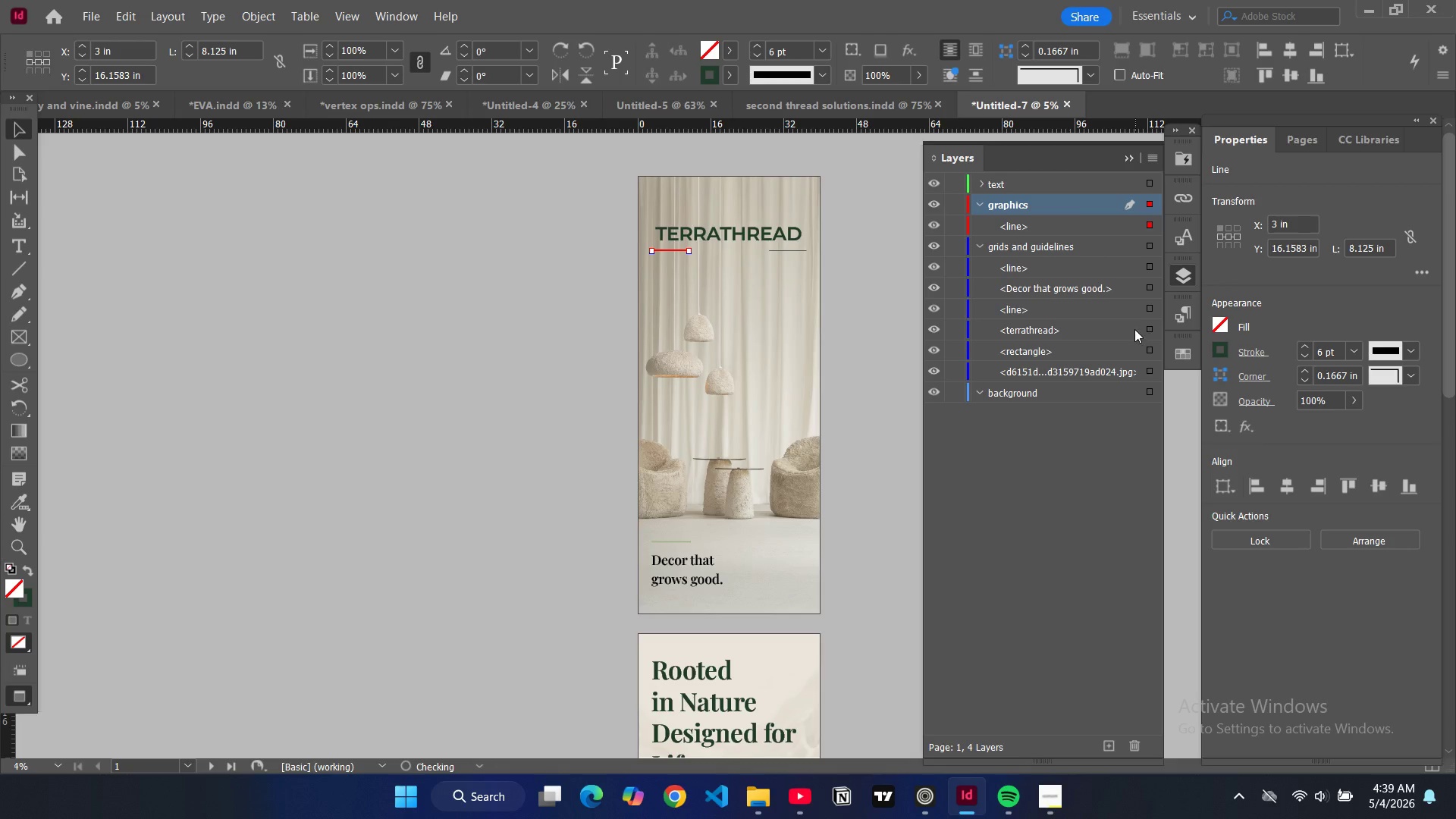 
left_click([1134, 329])
 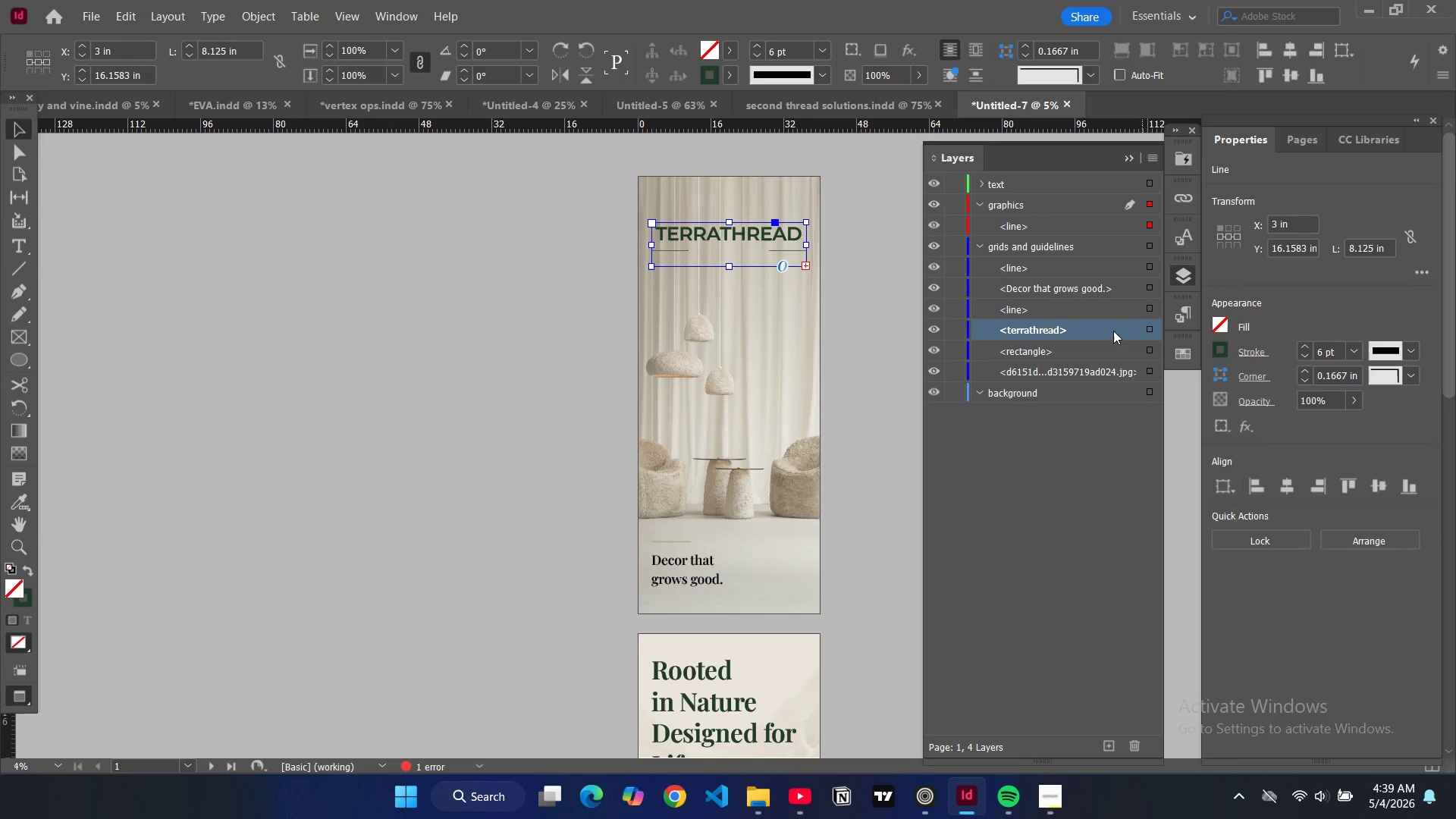 
left_click_drag(start_coordinate=[1113, 331], to_coordinate=[1090, 201])
 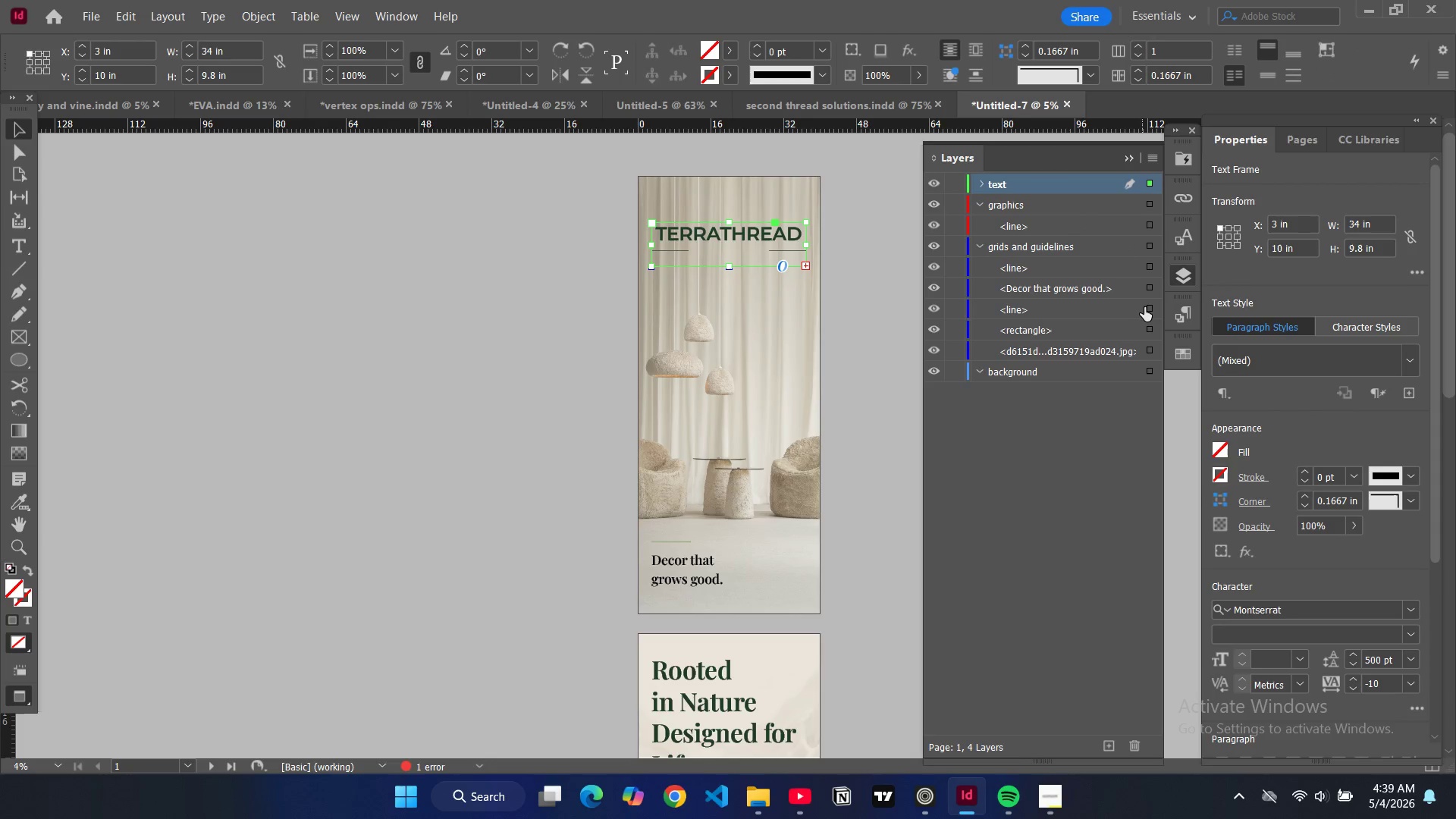 
left_click_drag(start_coordinate=[1112, 308], to_coordinate=[1099, 238])
 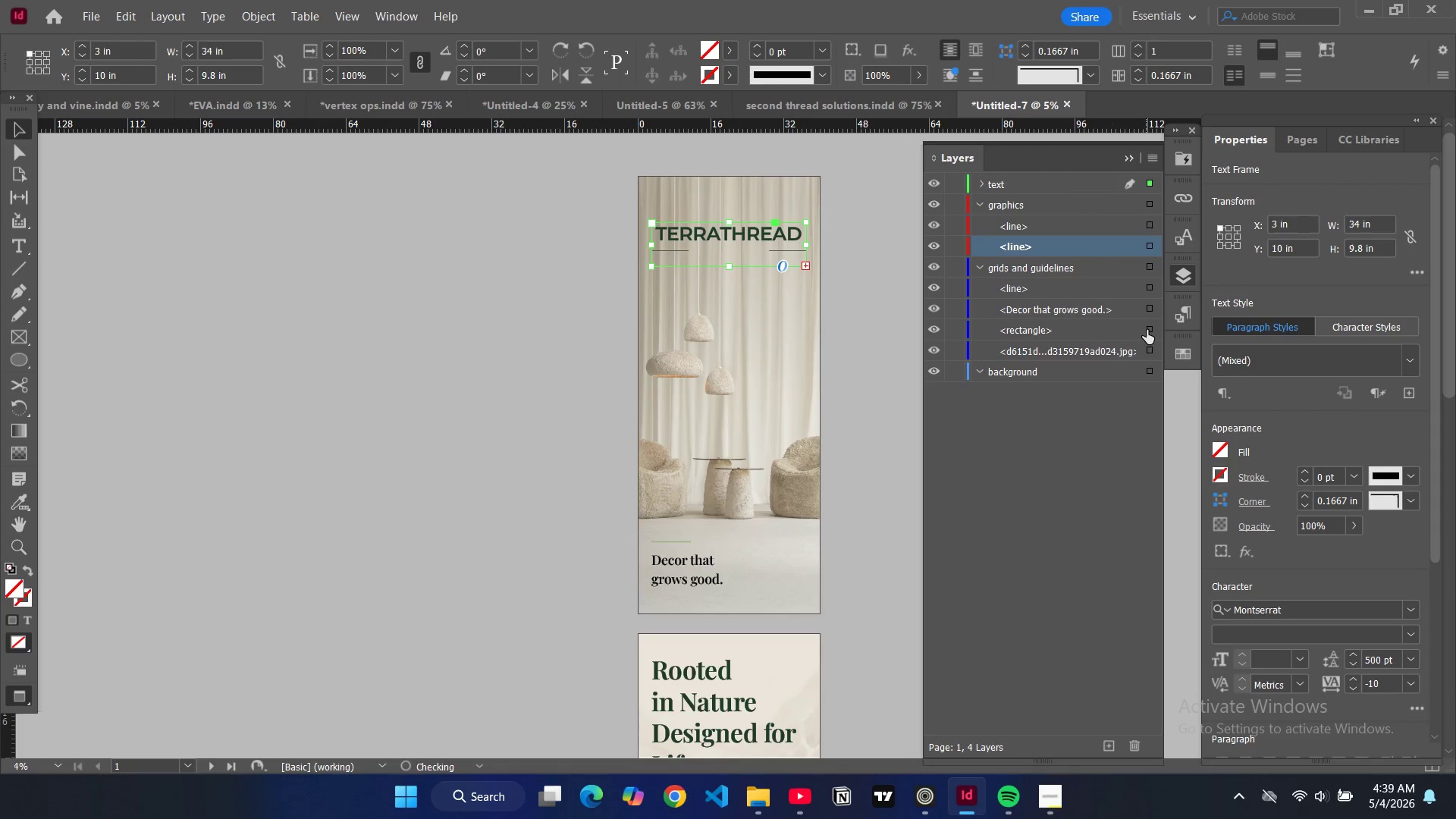 
left_click([1147, 330])
 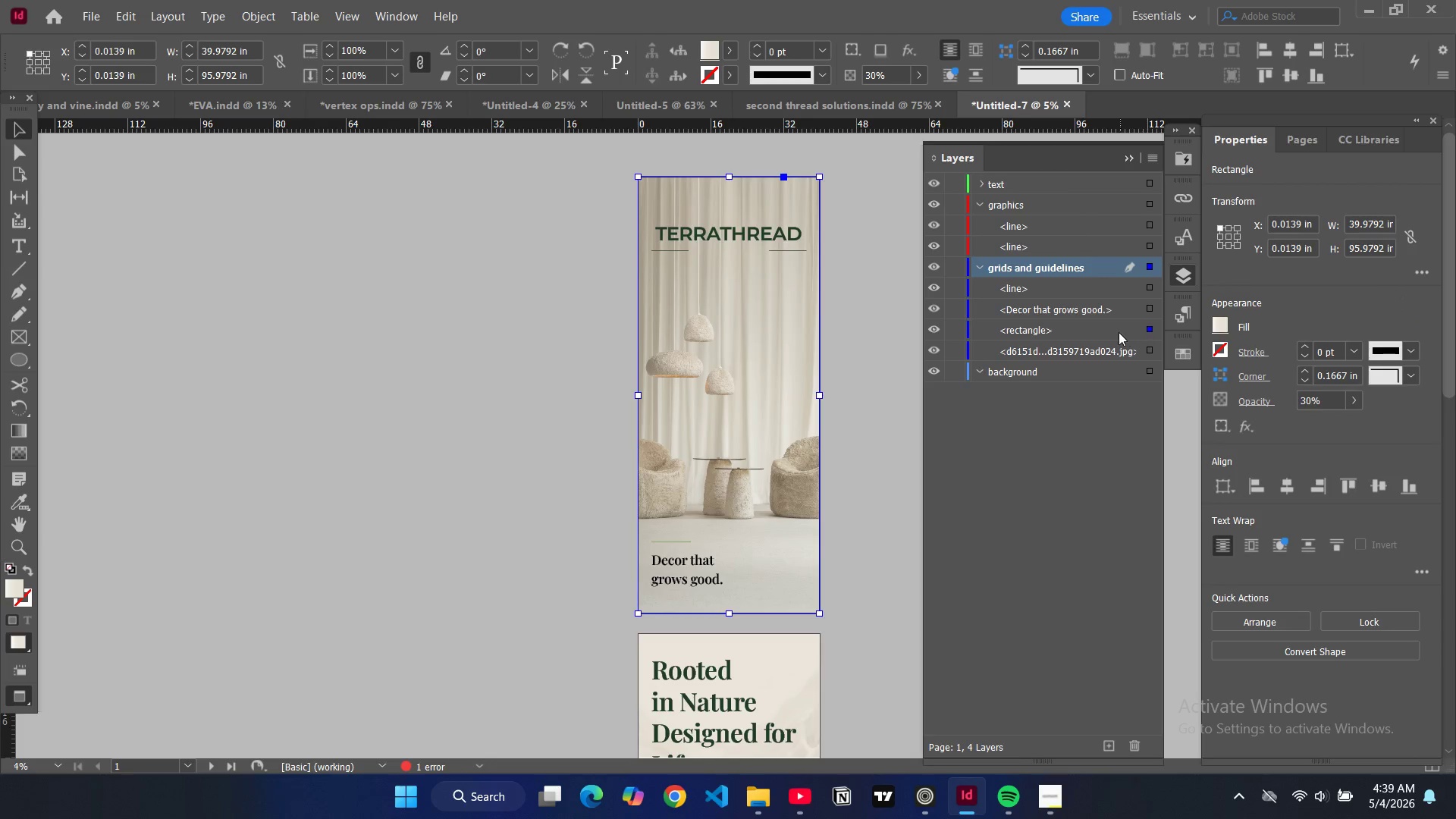 
left_click_drag(start_coordinate=[1109, 332], to_coordinate=[1094, 378])
 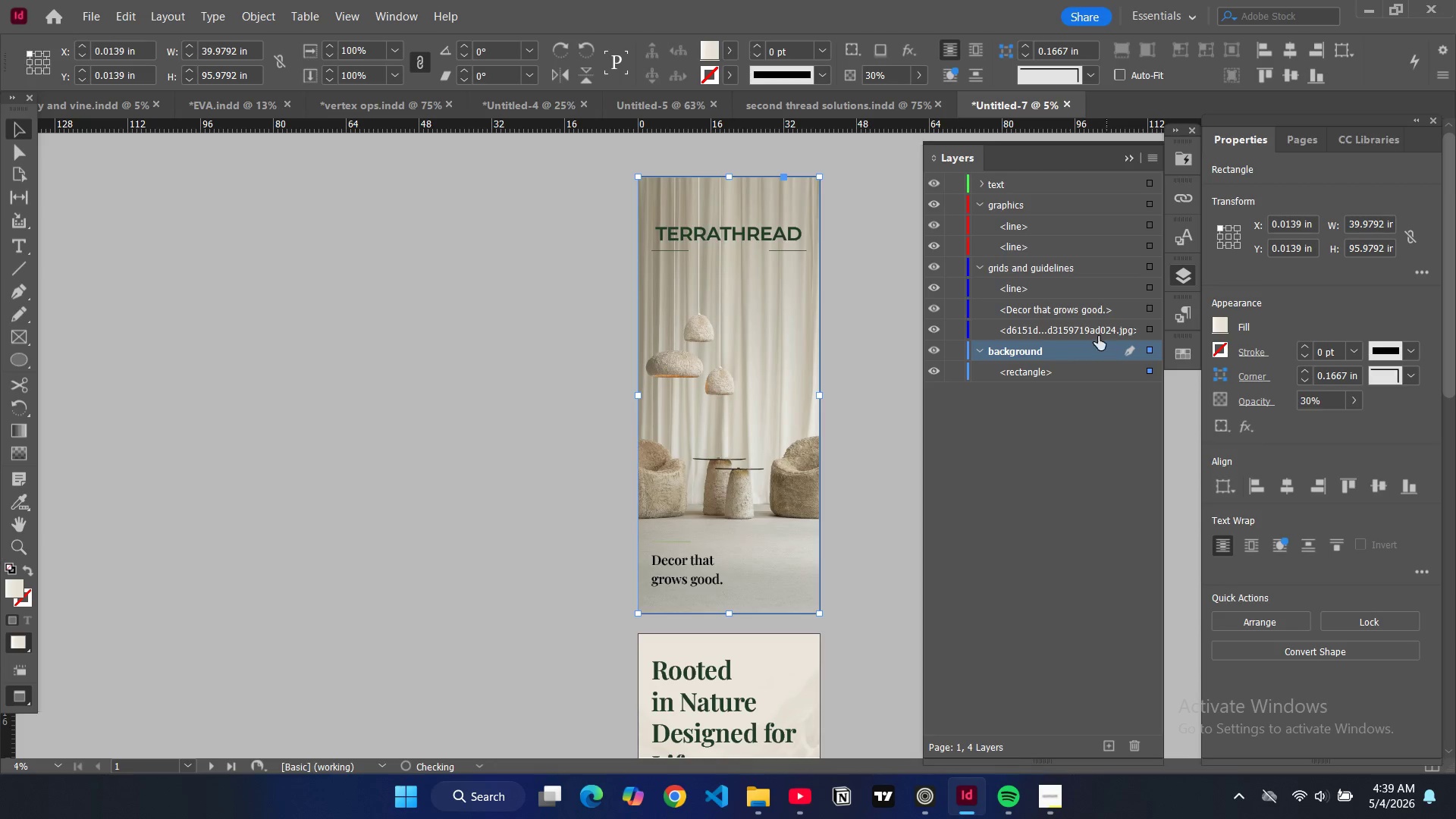 
left_click([1095, 329])
 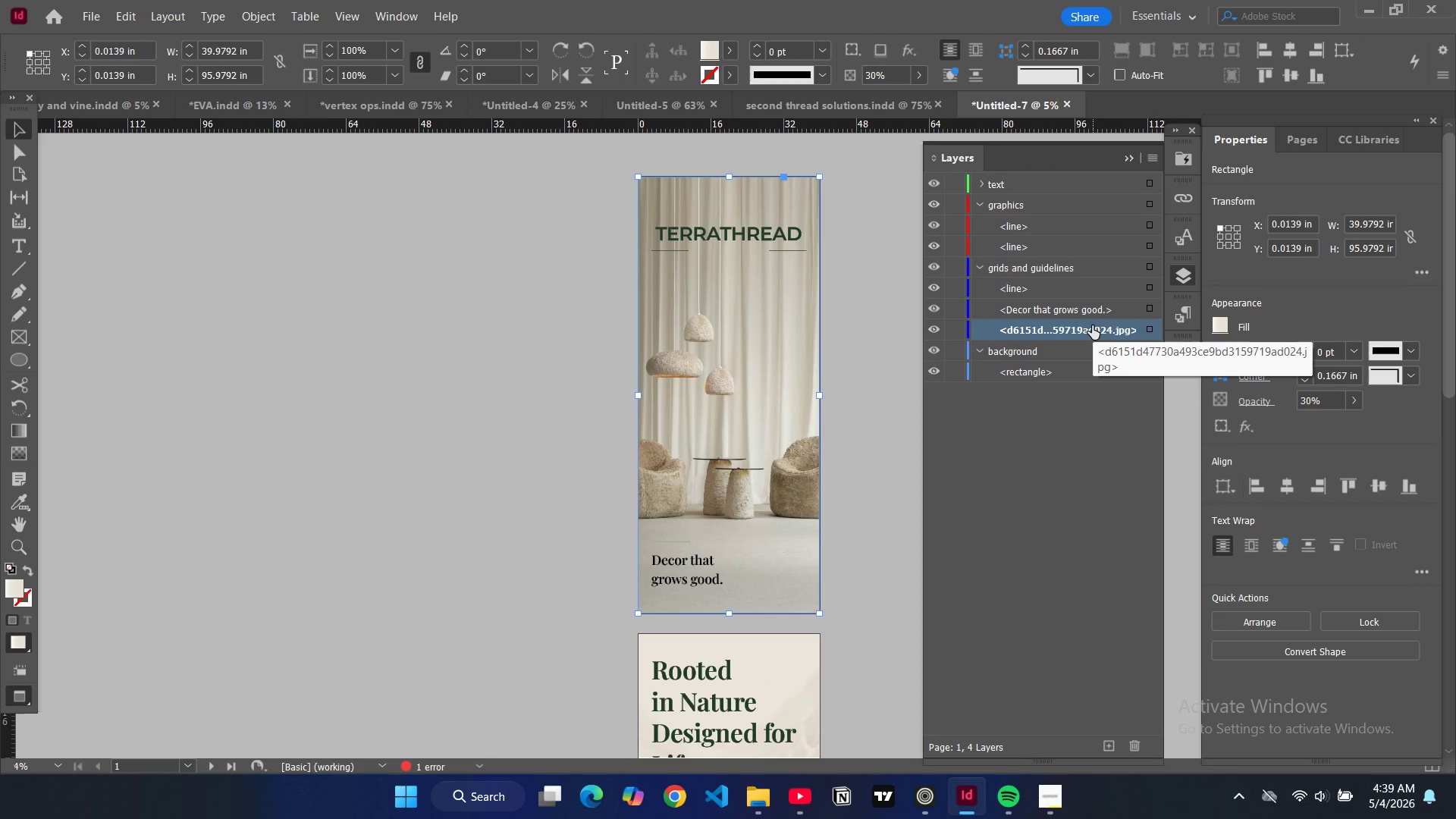 
left_click_drag(start_coordinate=[1092, 325], to_coordinate=[1083, 362])
 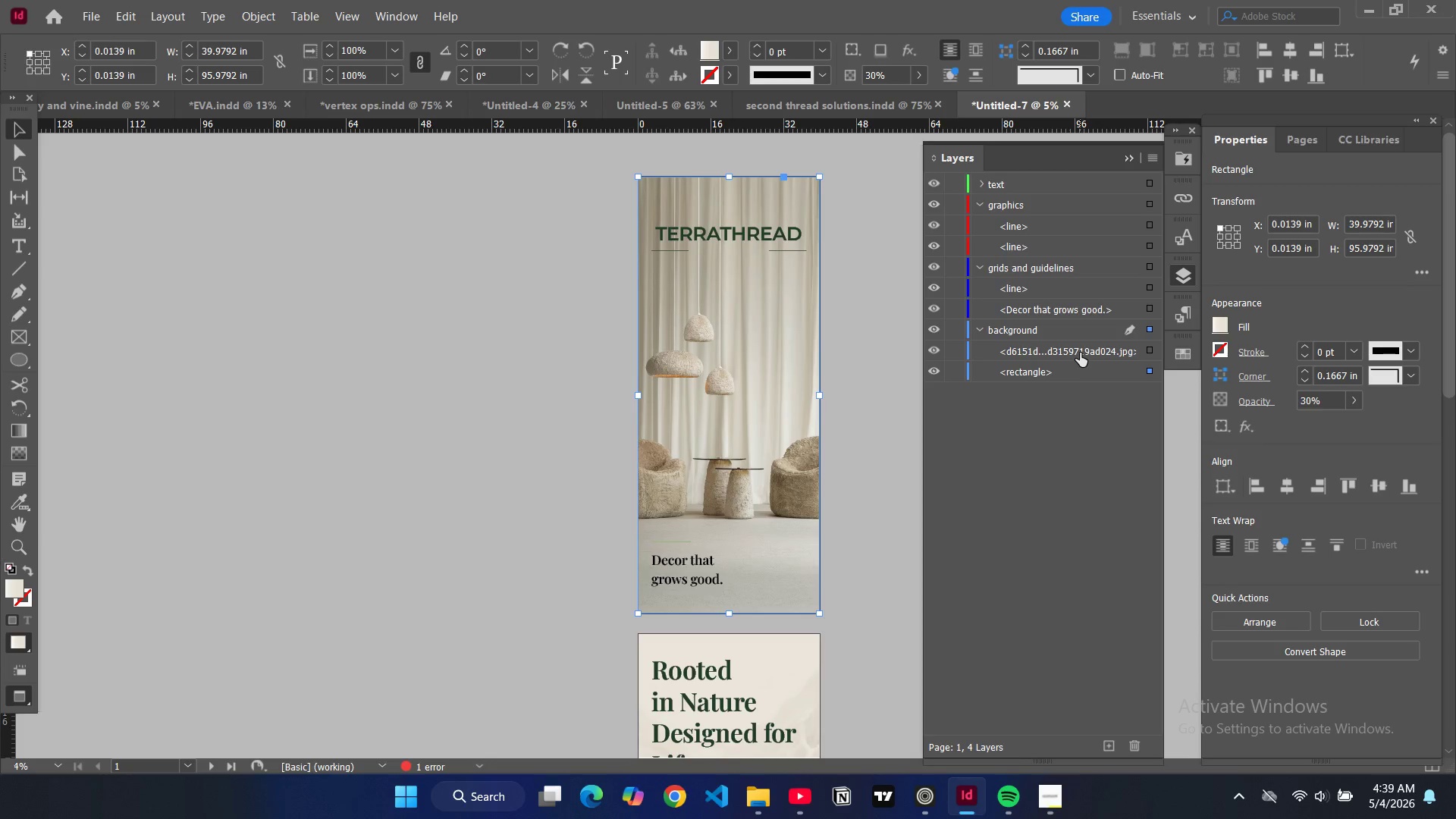 
left_click_drag(start_coordinate=[1079, 353], to_coordinate=[1078, 375])
 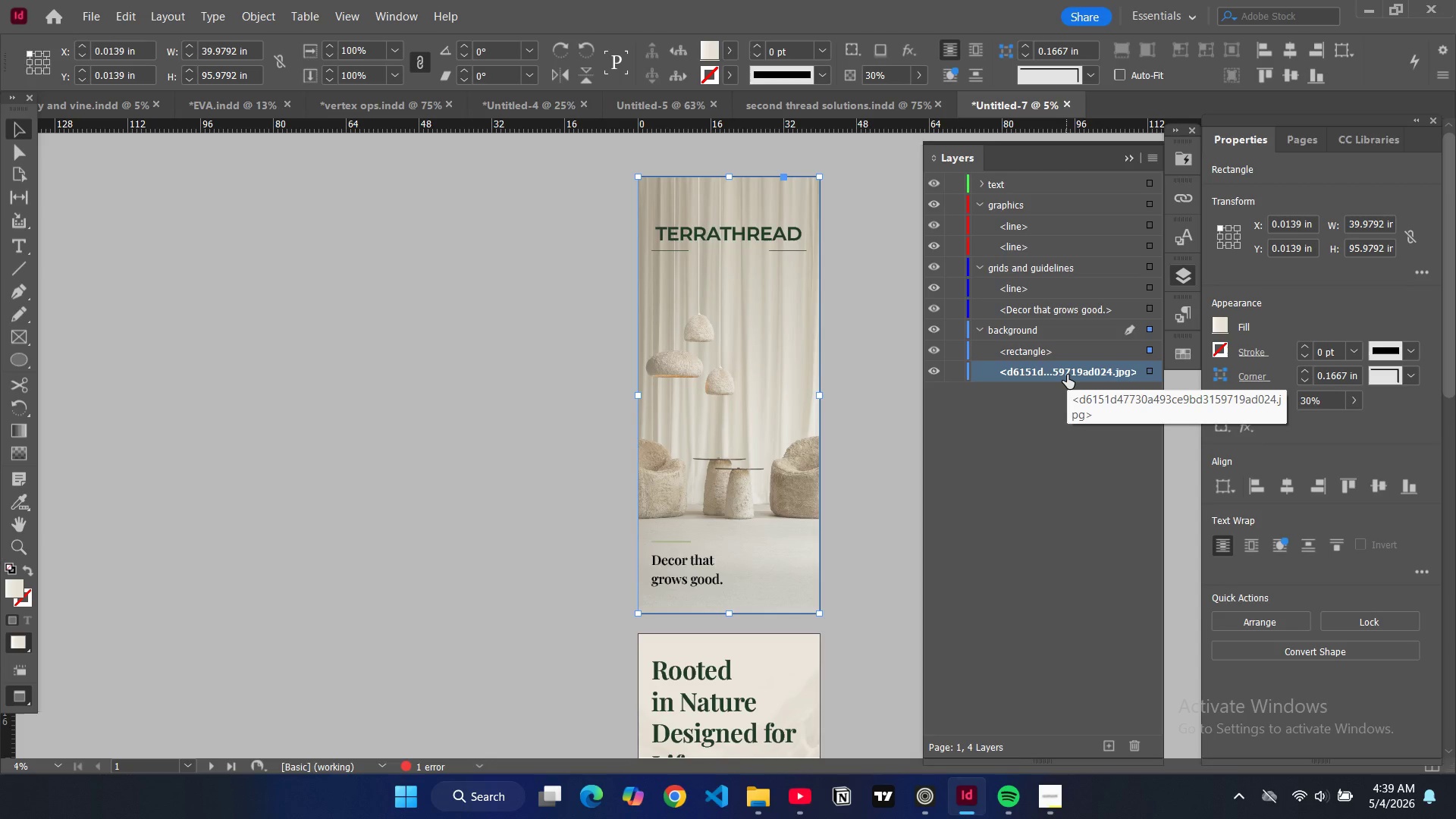 
left_click_drag(start_coordinate=[1067, 375], to_coordinate=[1065, 352])
 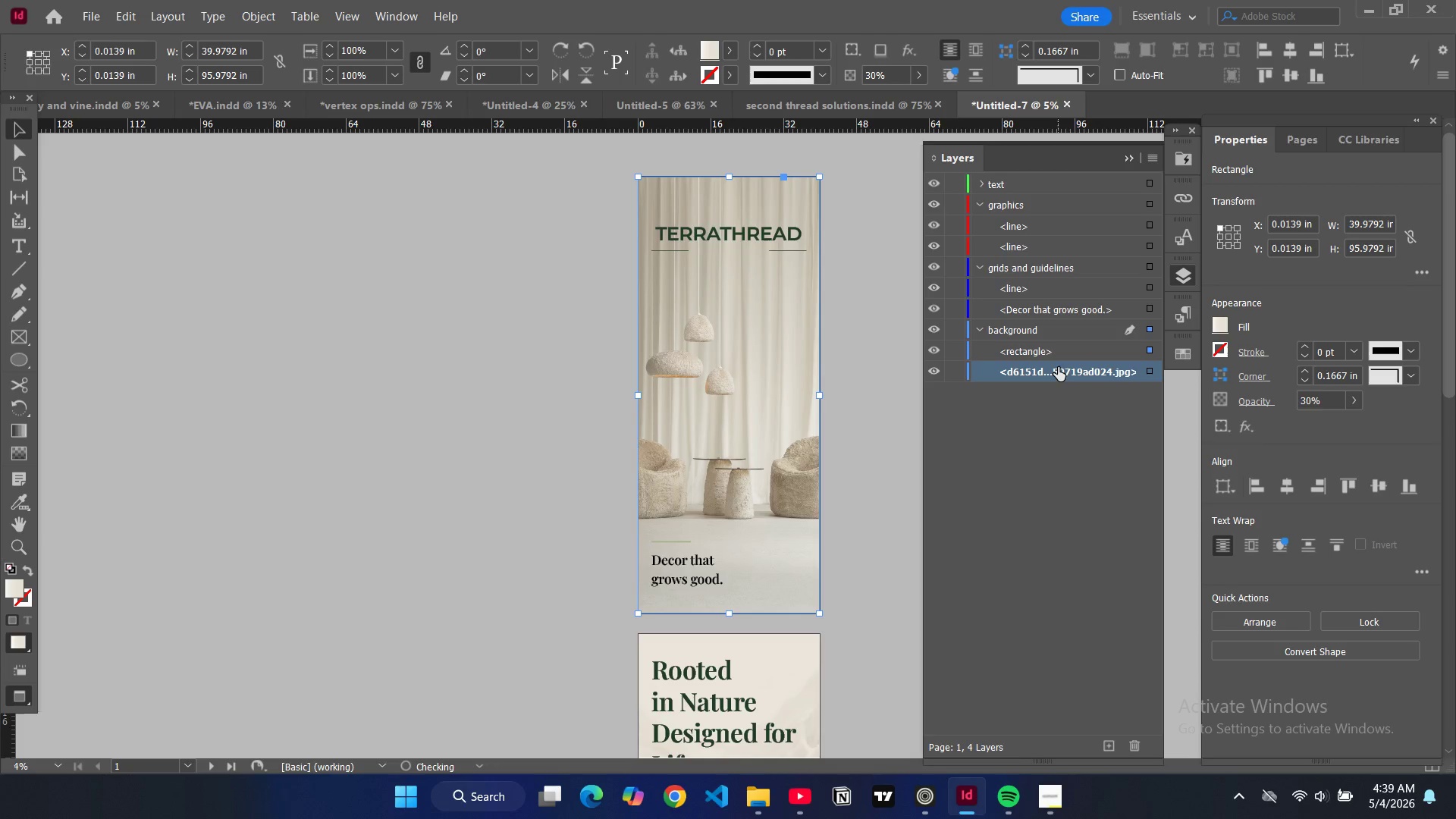 
left_click_drag(start_coordinate=[1058, 367], to_coordinate=[1053, 343])
 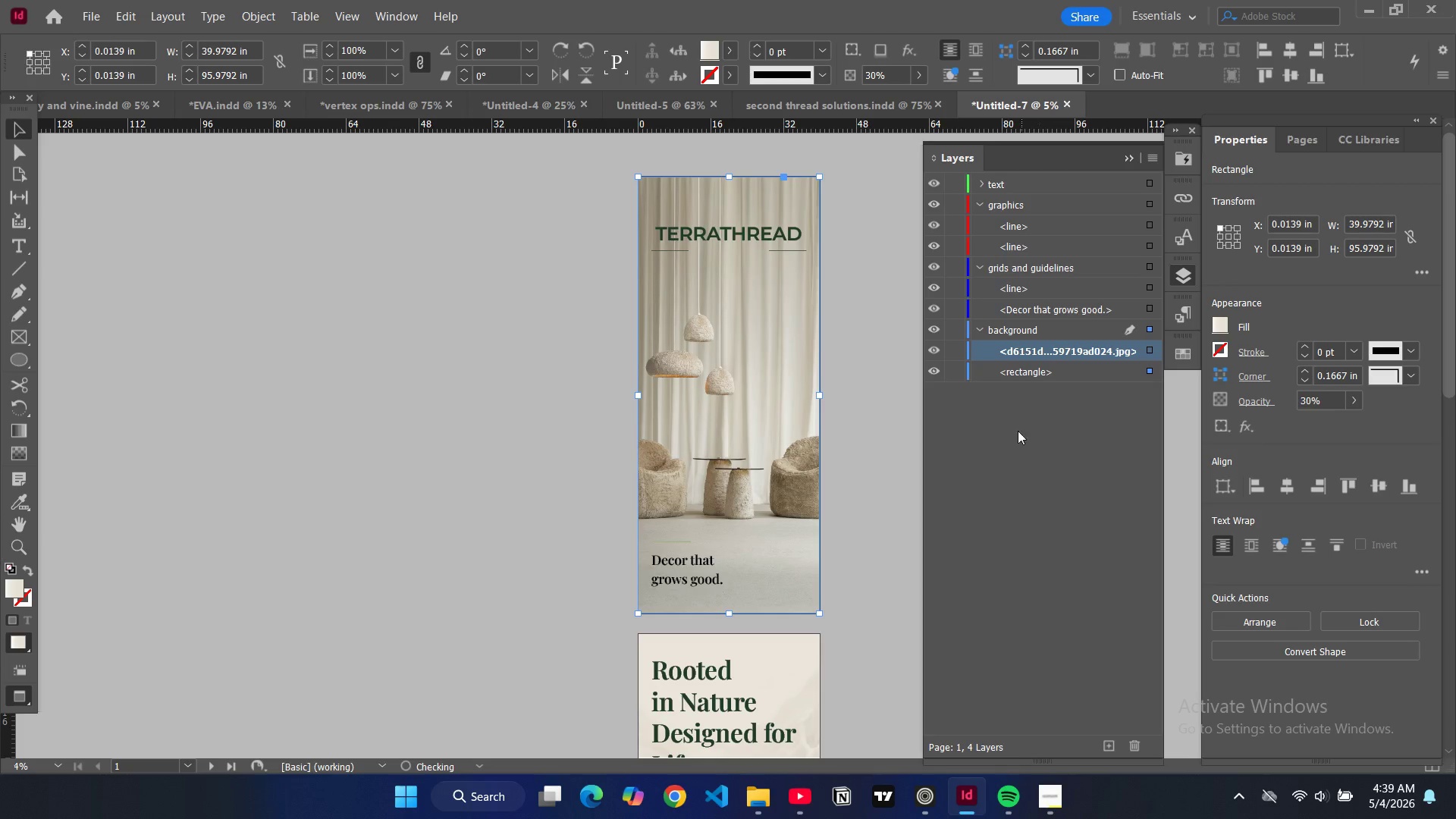 
left_click([1015, 453])
 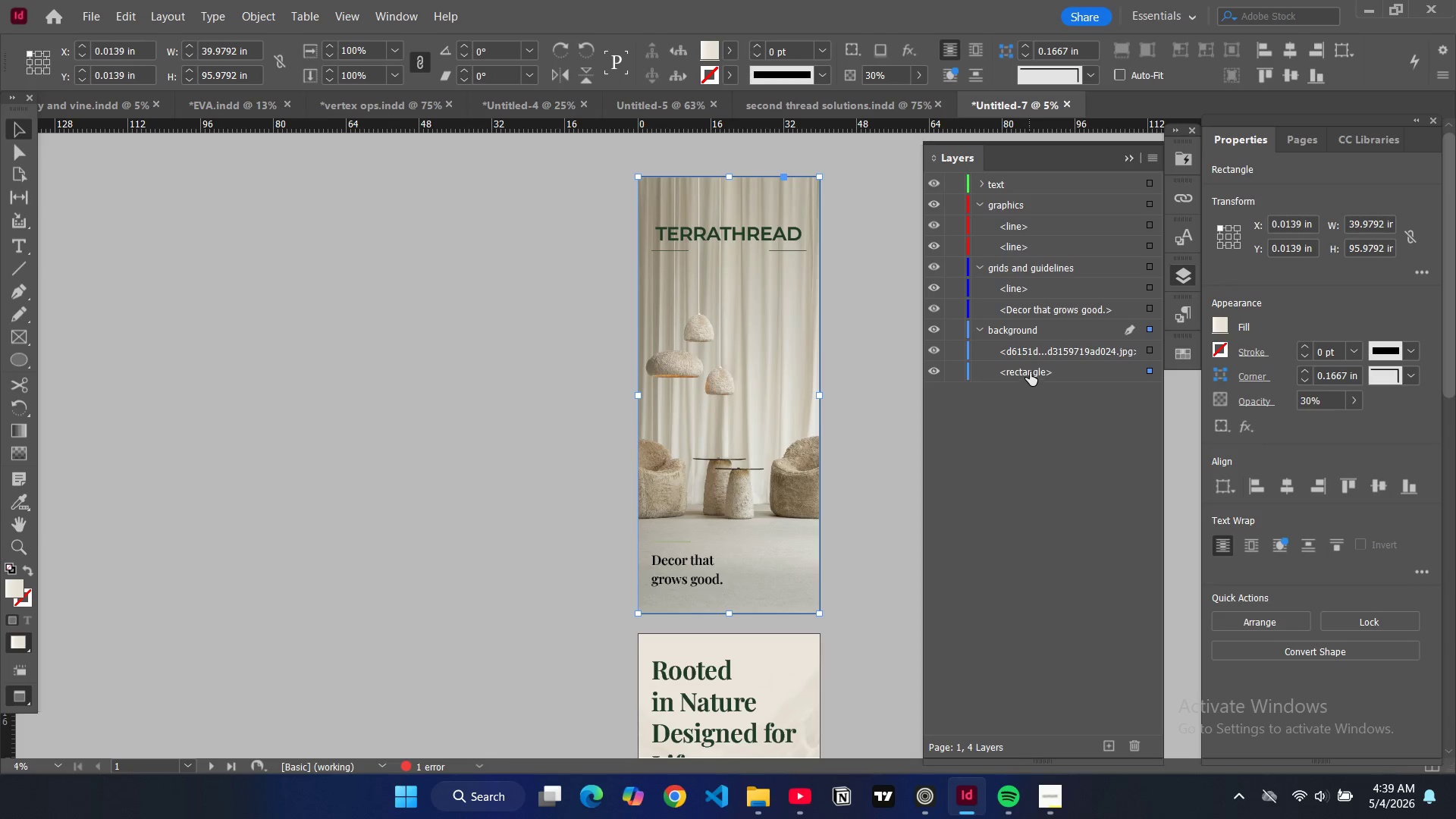 
wait(8.08)
 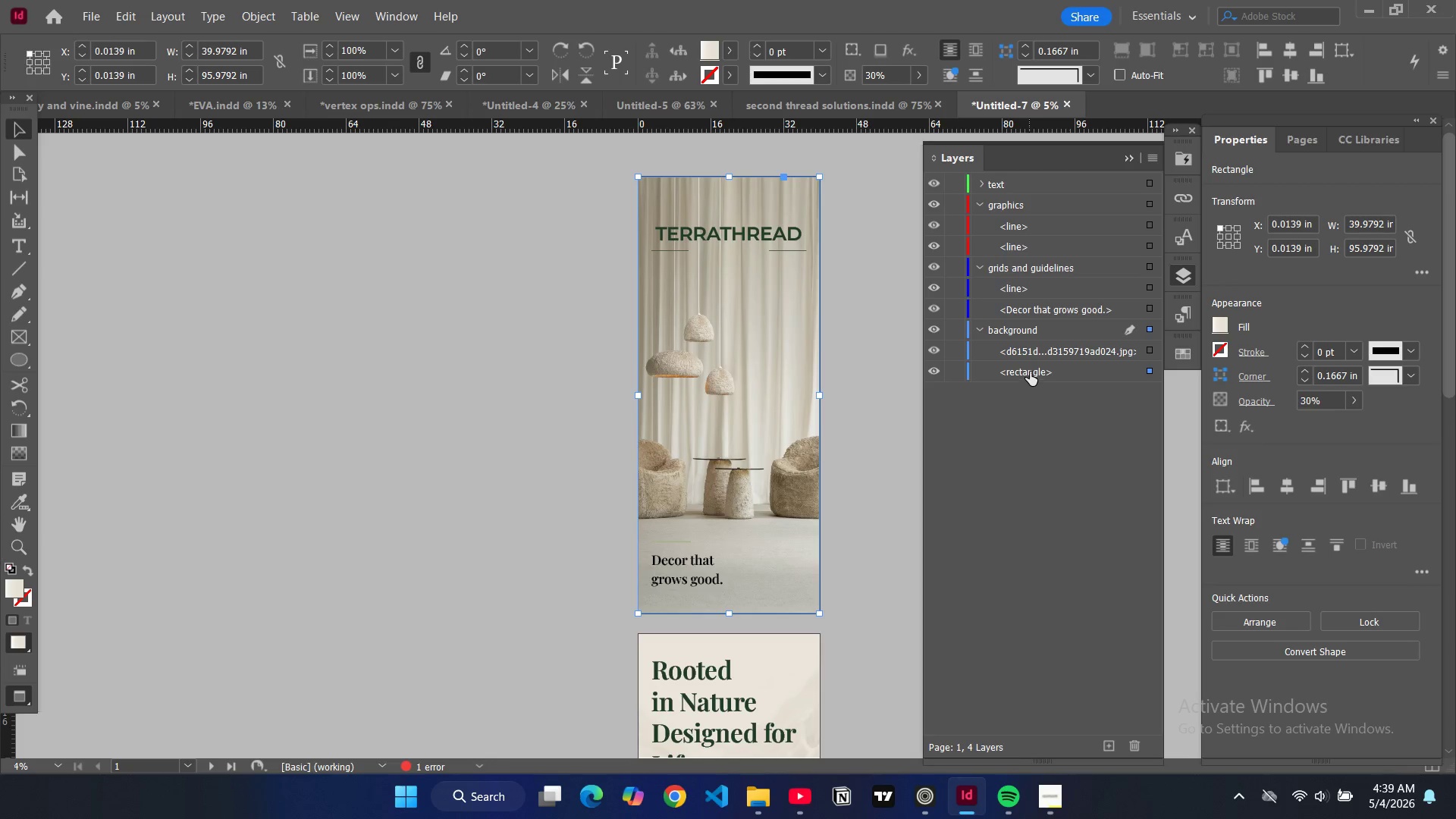 
left_click_drag(start_coordinate=[1040, 352], to_coordinate=[1036, 381])
 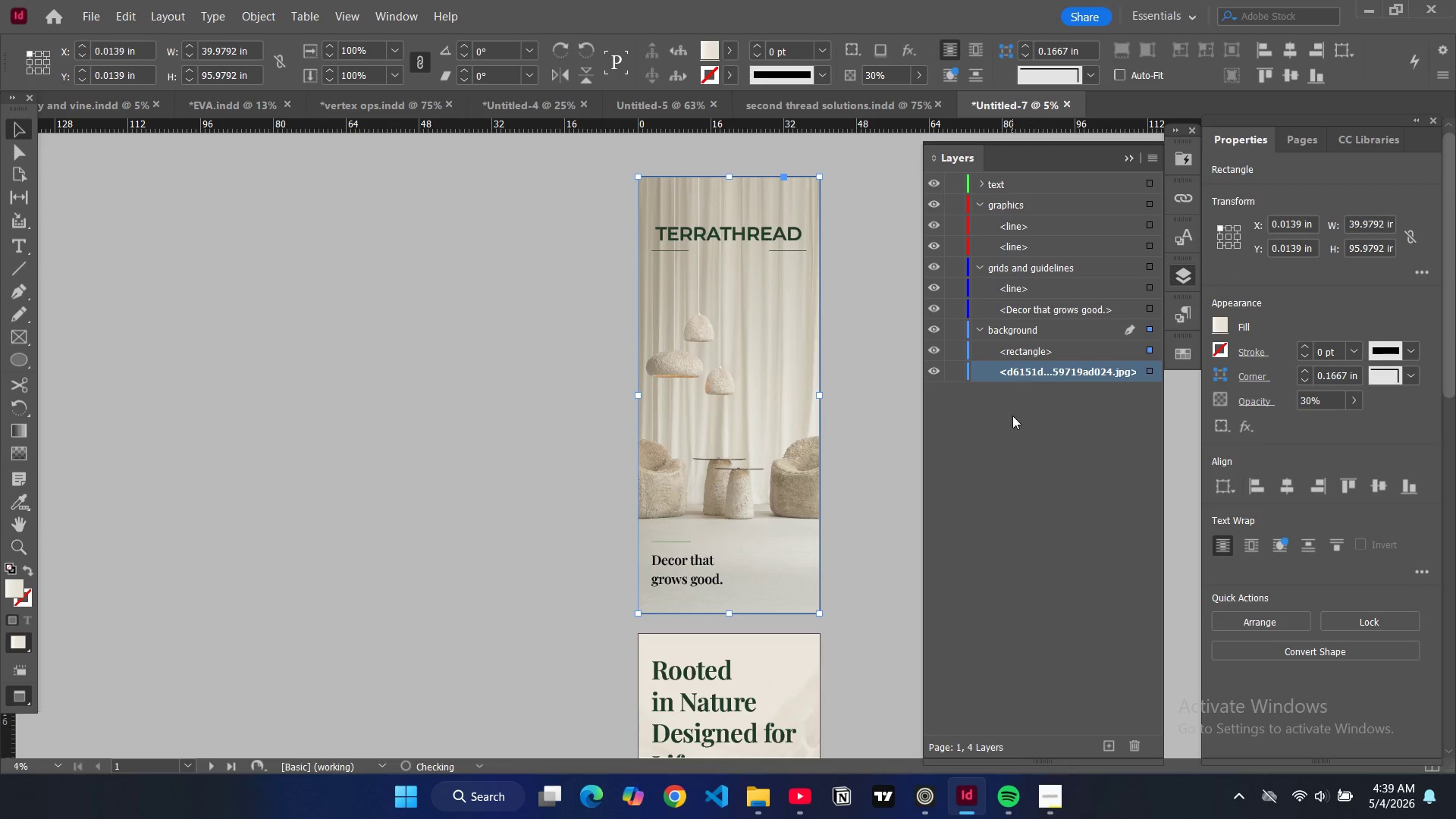 
left_click([1013, 428])
 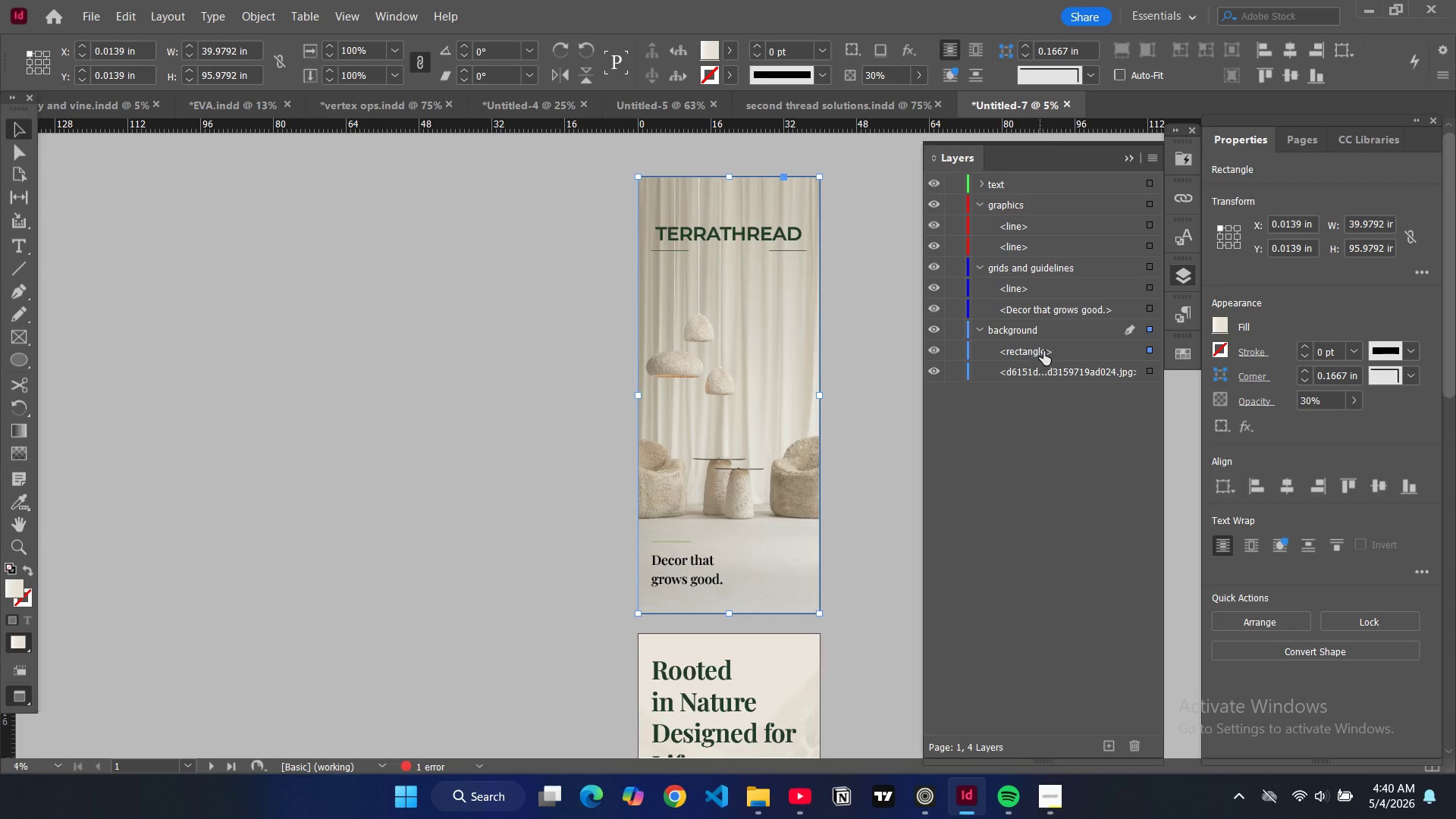 
left_click_drag(start_coordinate=[1044, 368], to_coordinate=[1043, 344])
 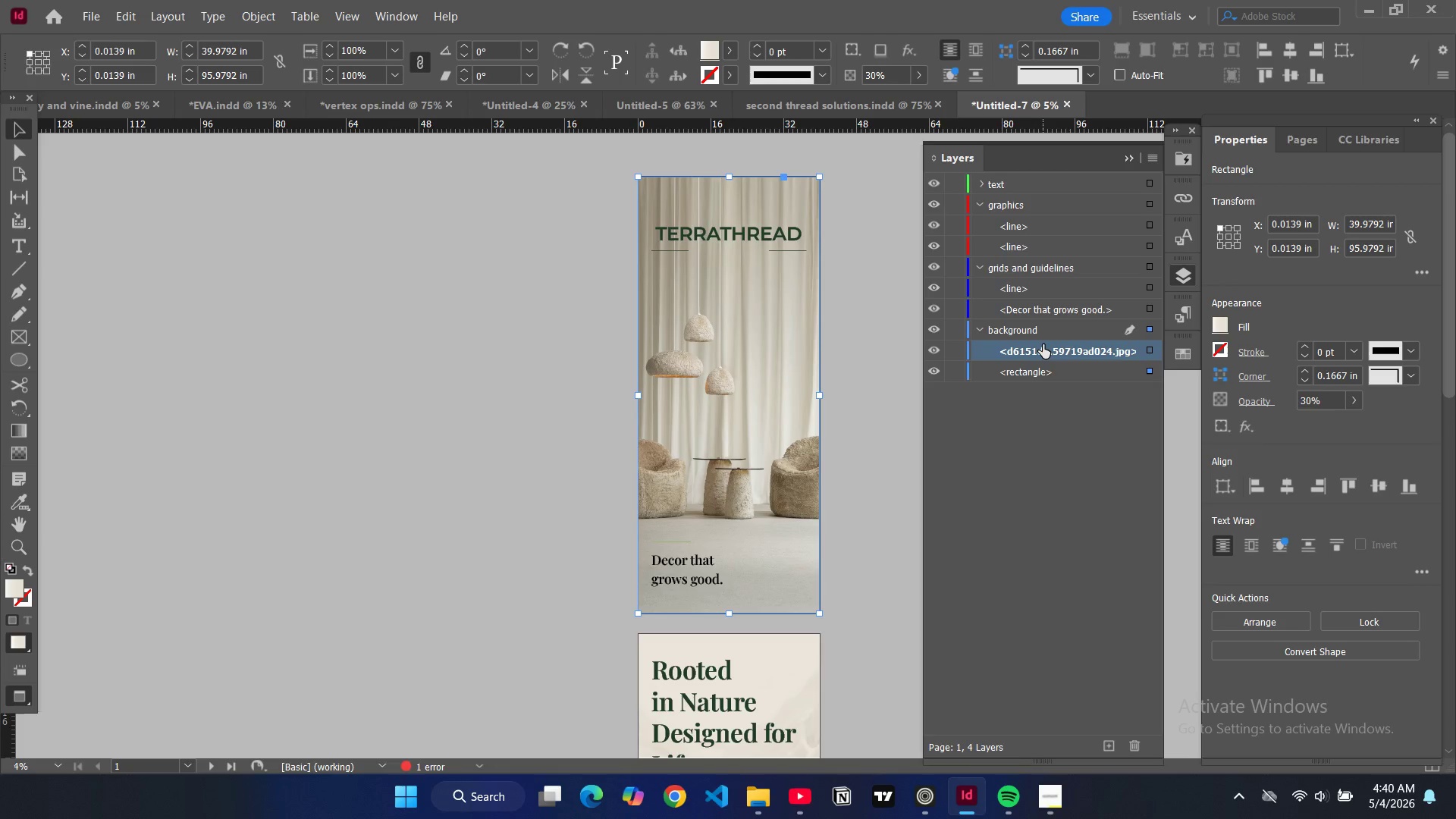 
left_click_drag(start_coordinate=[1043, 347], to_coordinate=[1044, 369])
 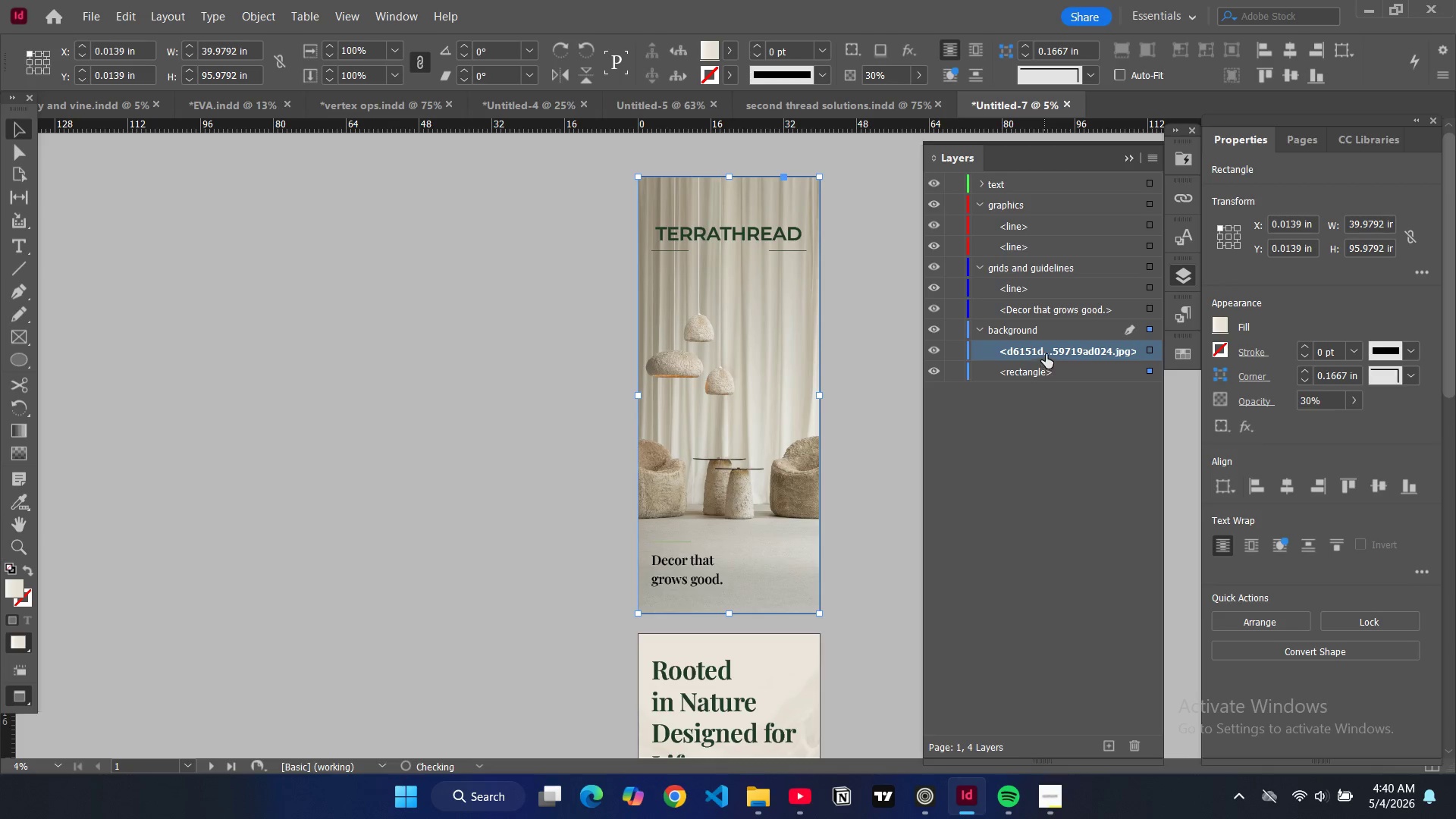 
left_click_drag(start_coordinate=[1046, 354], to_coordinate=[1043, 377])
 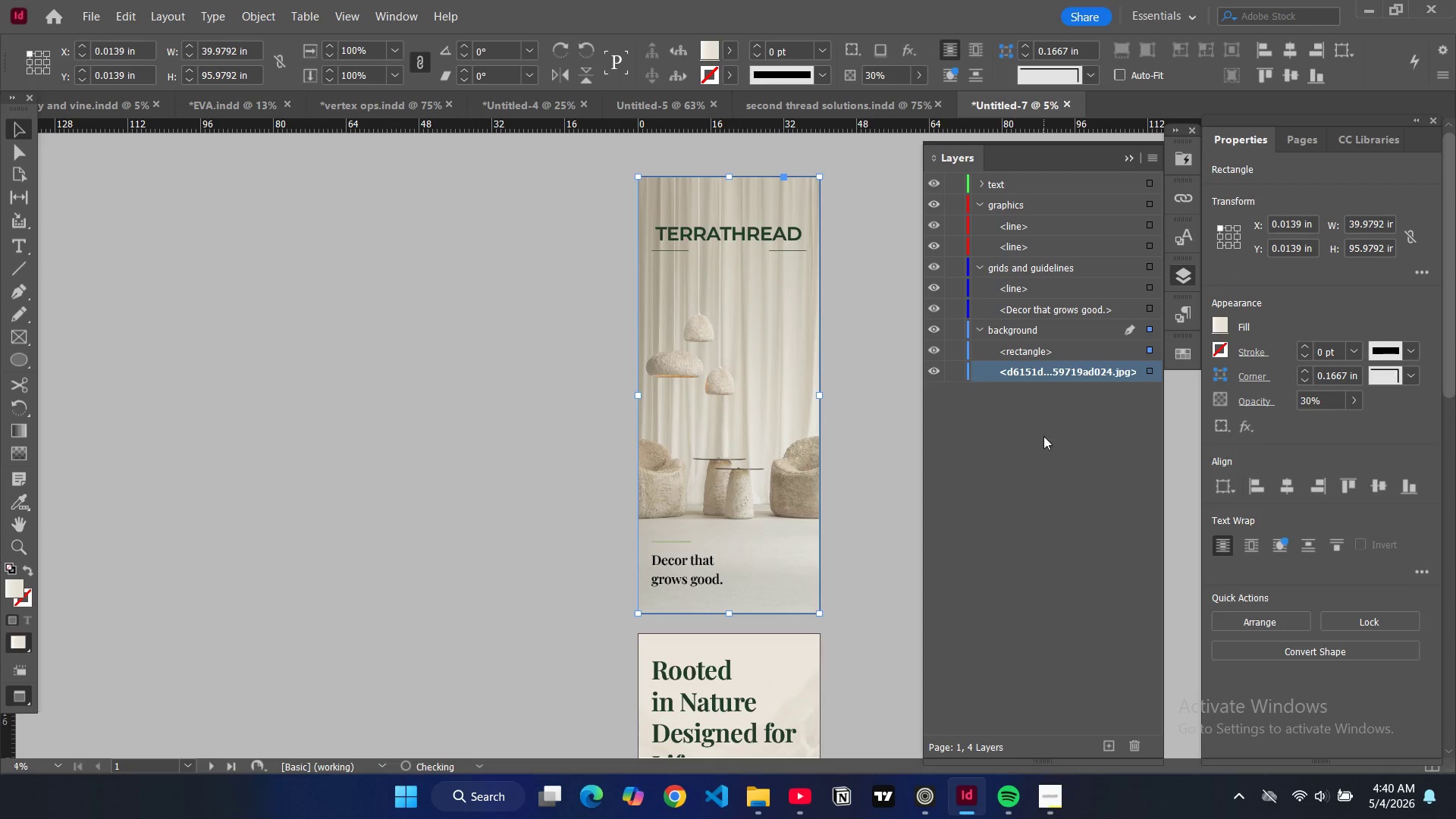 
left_click([1043, 441])
 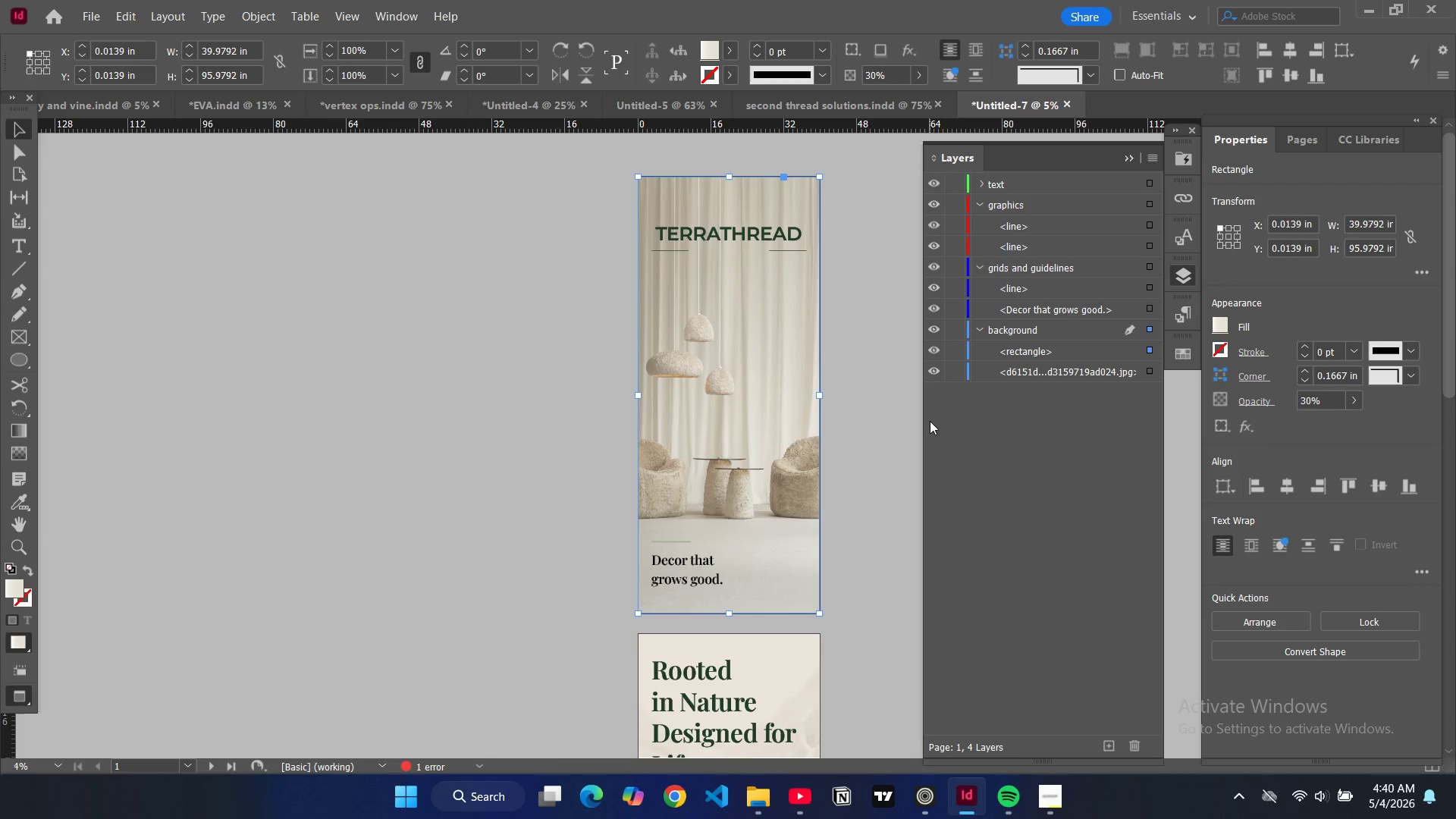 
left_click([905, 419])
 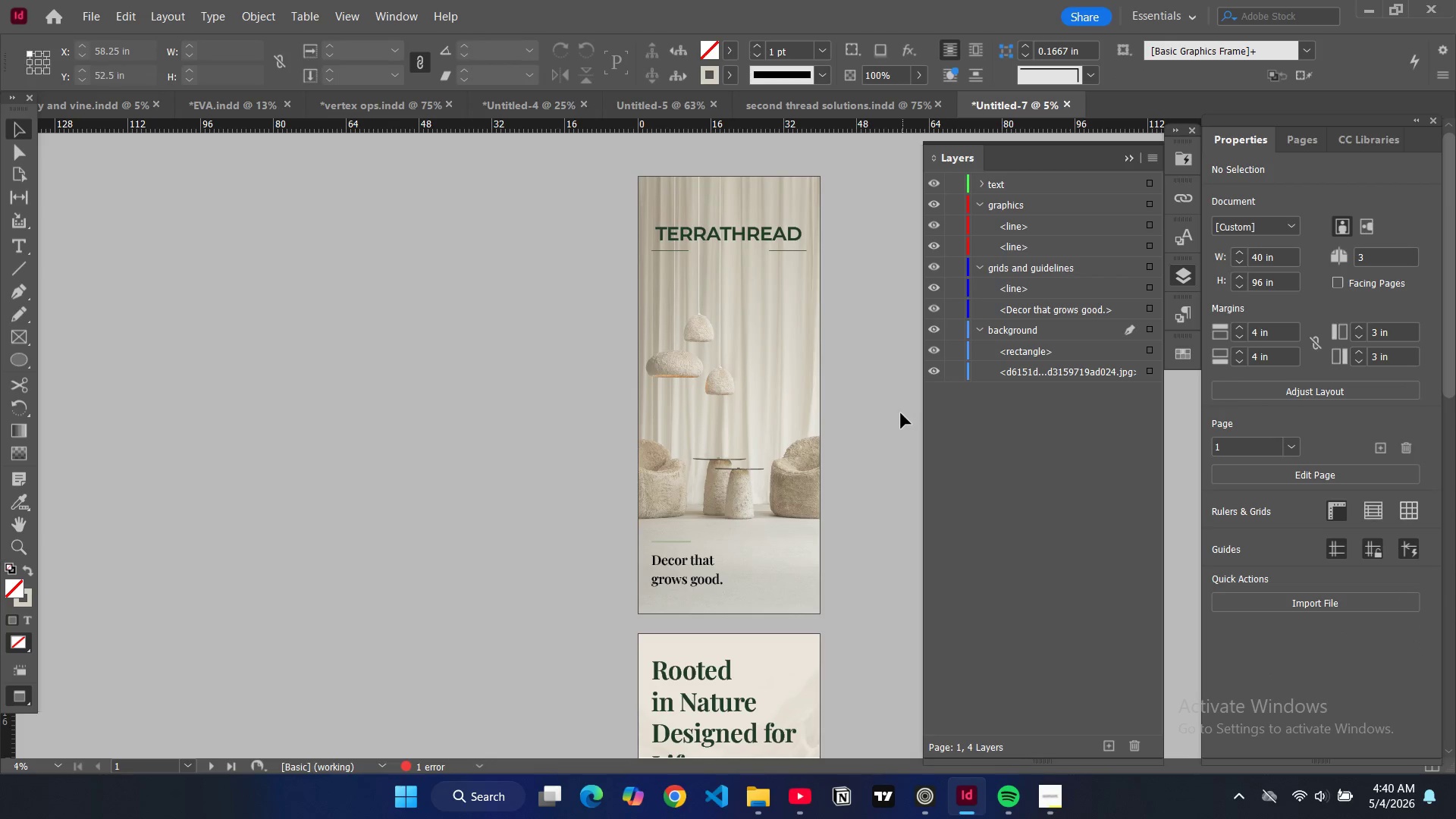 
scroll: coordinate [900, 411], scroll_direction: down, amount: 8.0
 